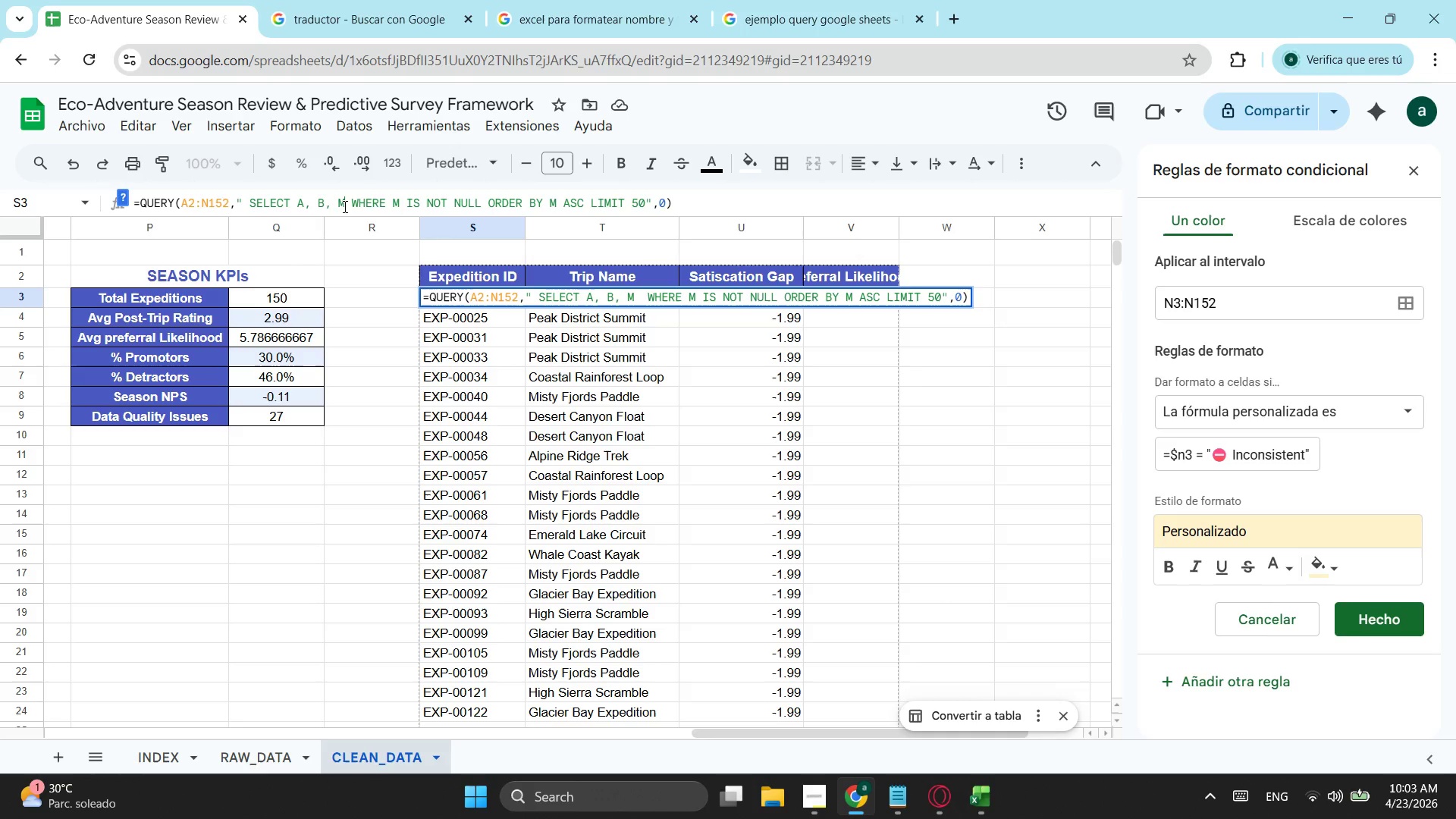 
key(Backspace)
 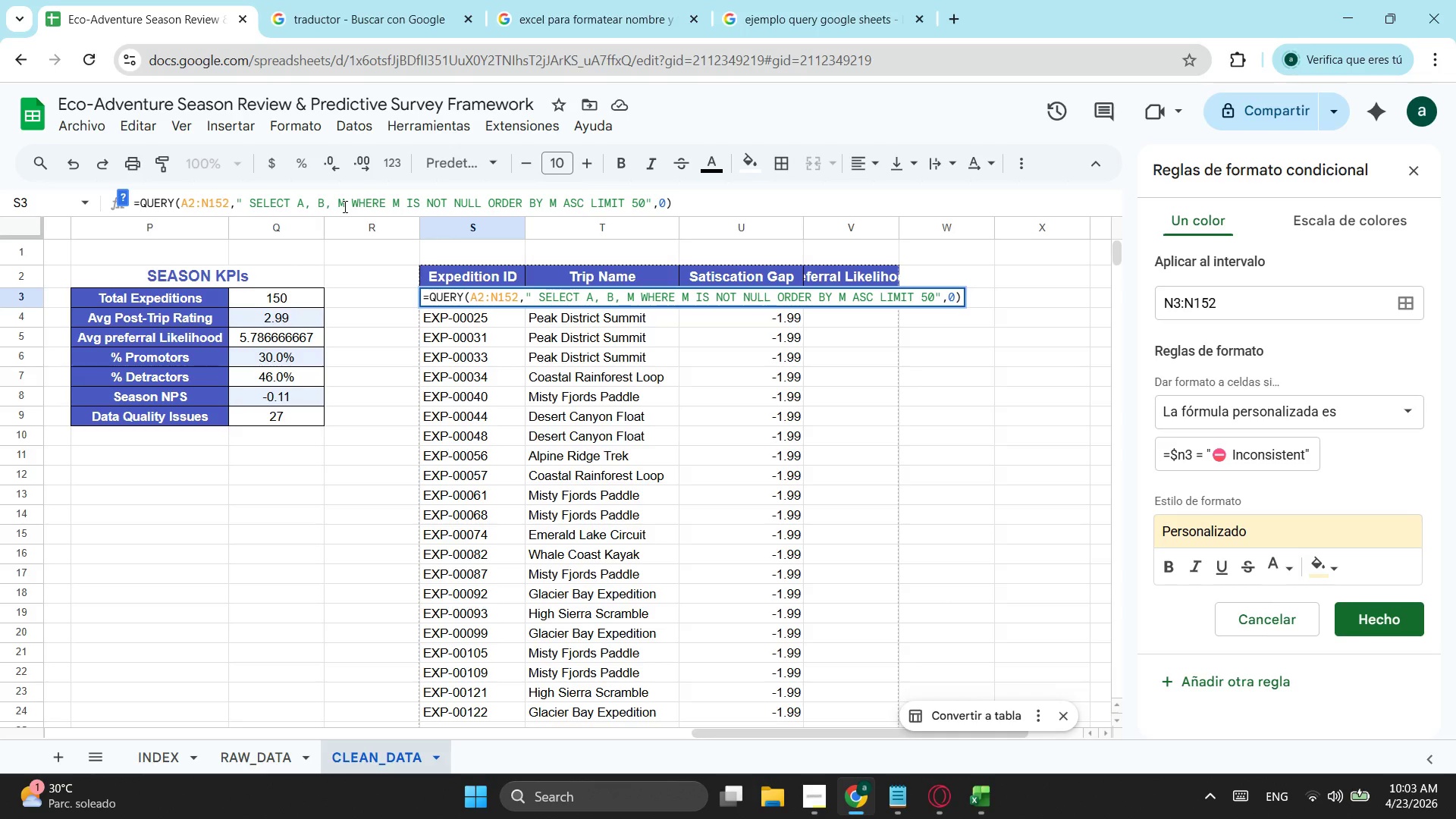 
key(Comma)
 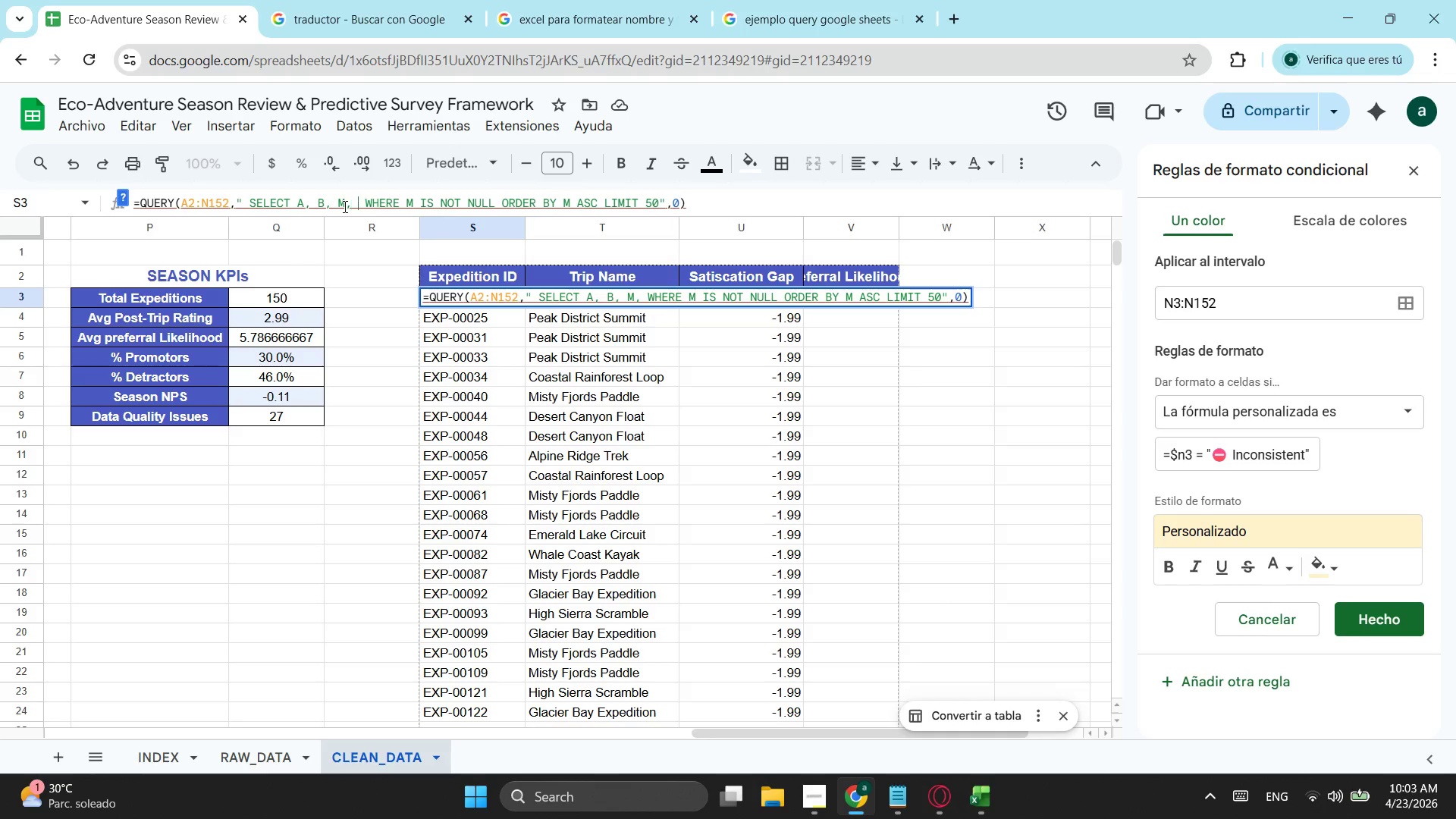 
key(Space)
 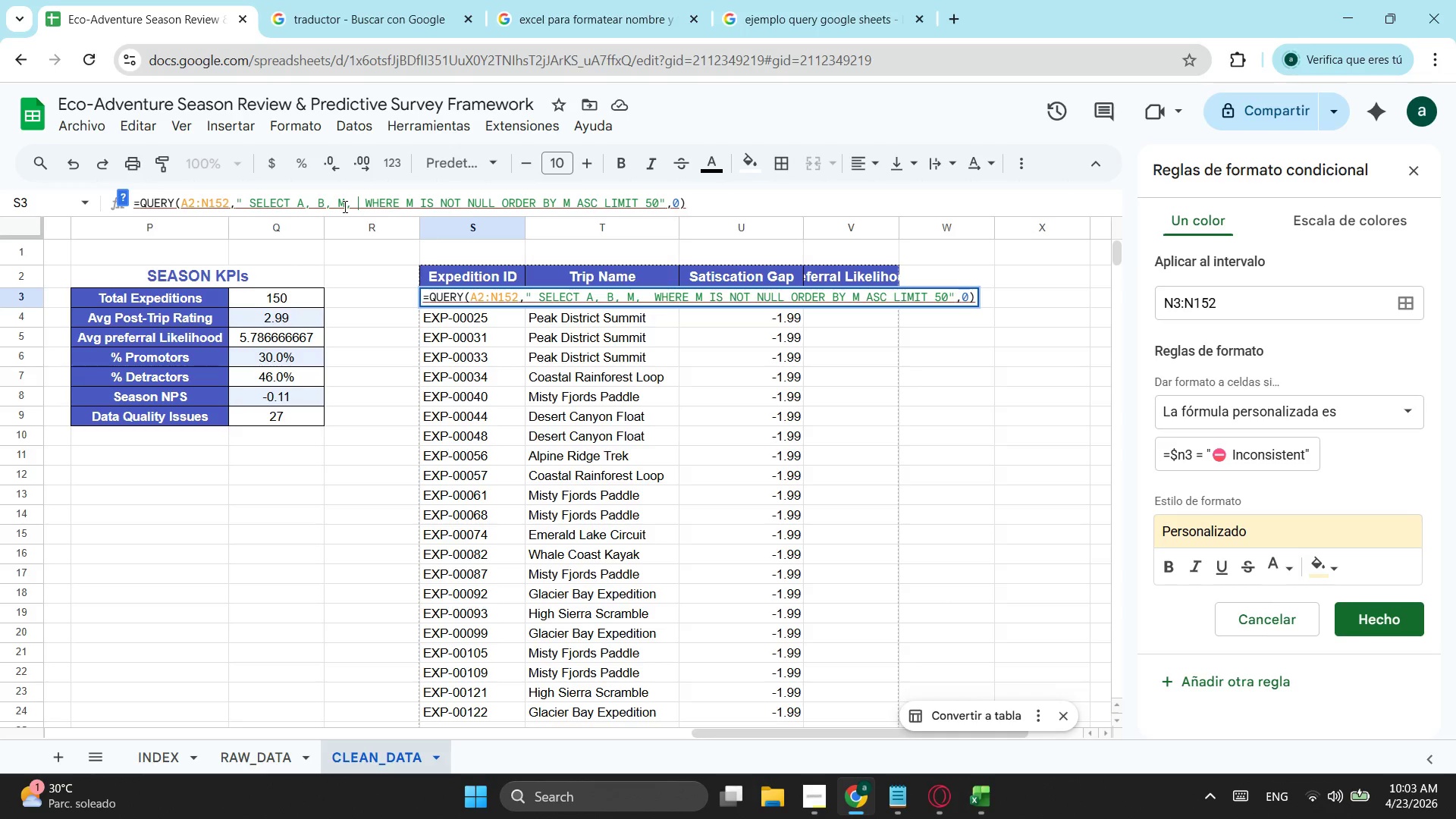 
key(H)
 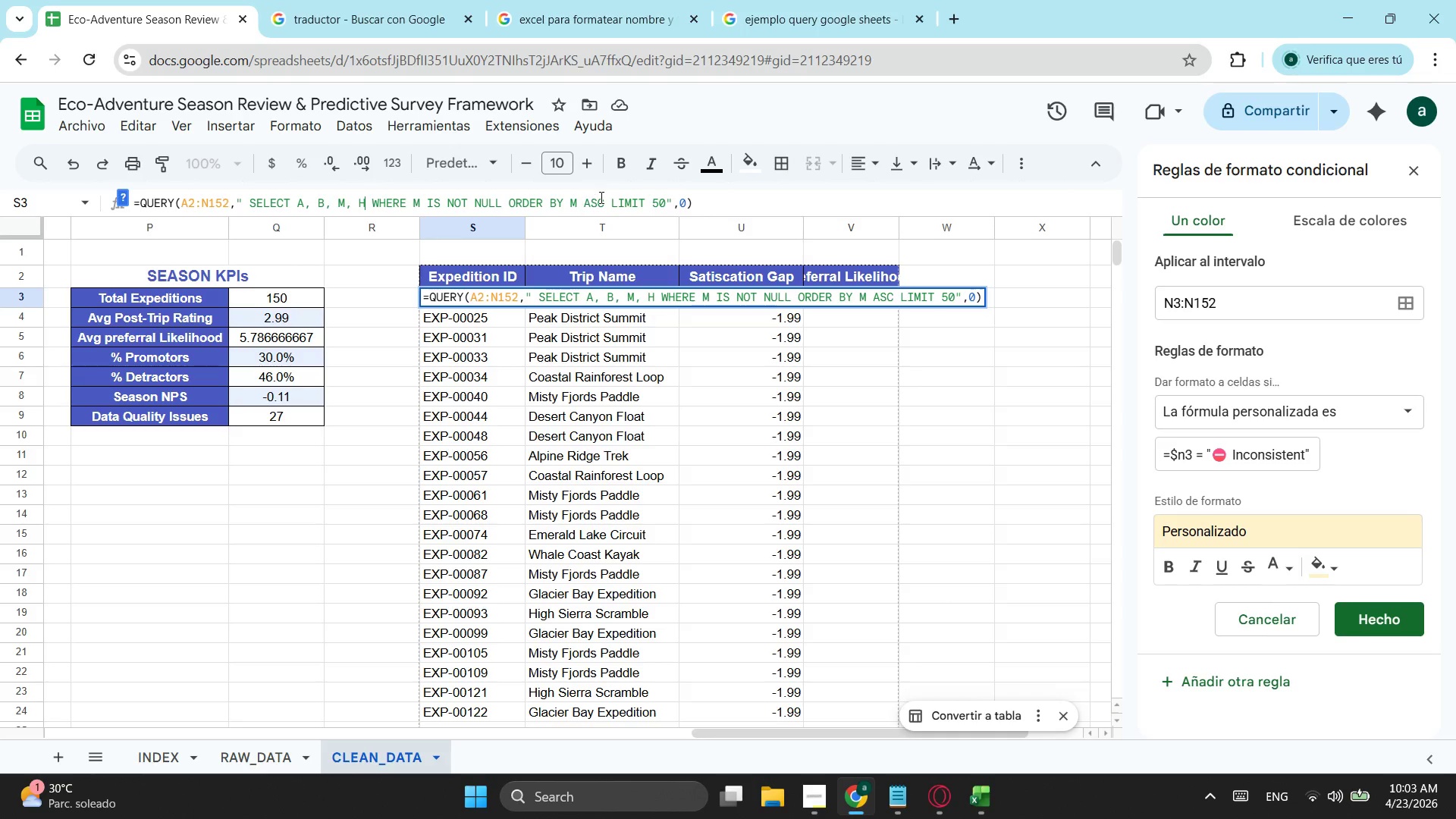 
left_click([607, 196])
 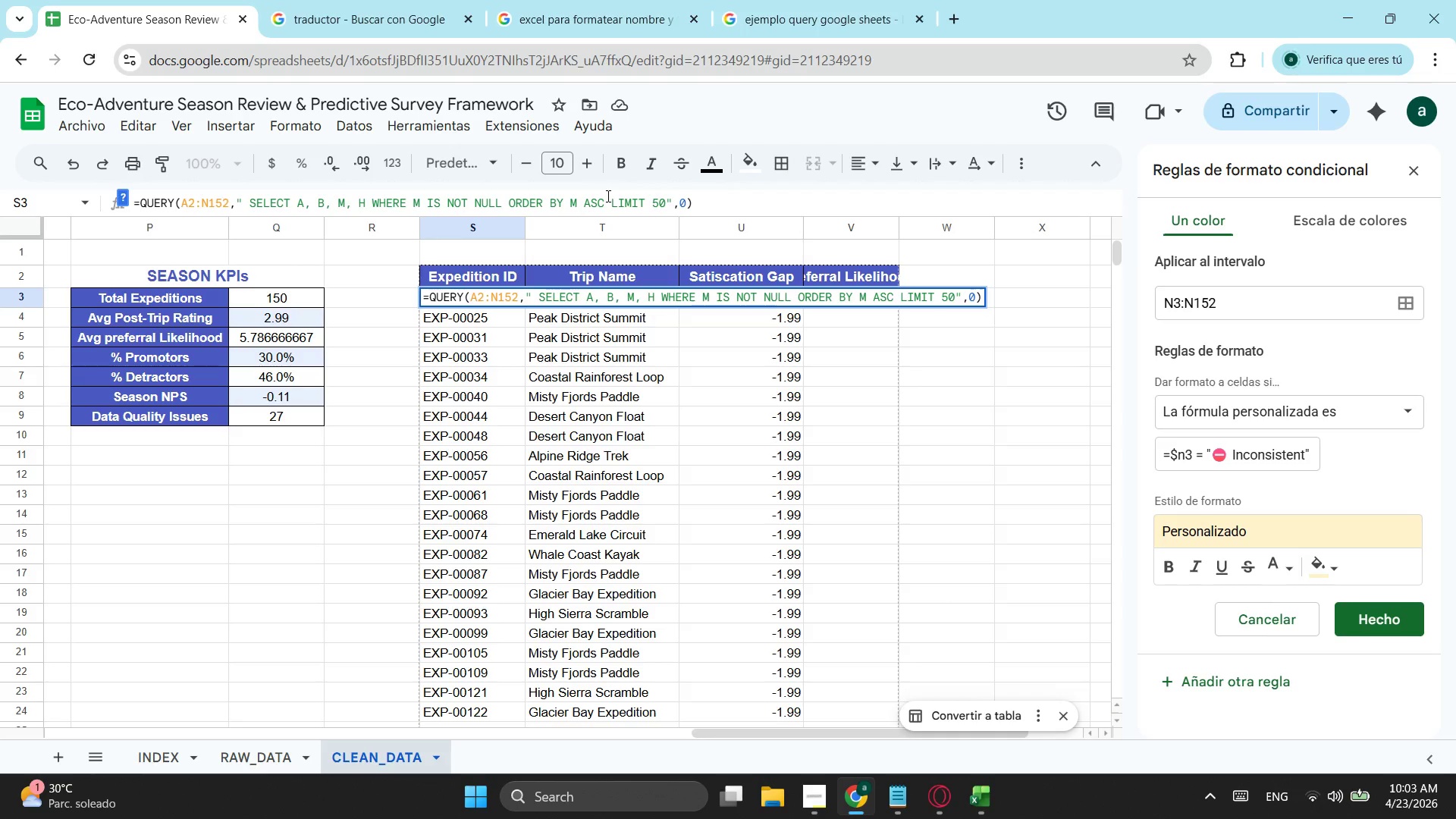 
key(Comma)
 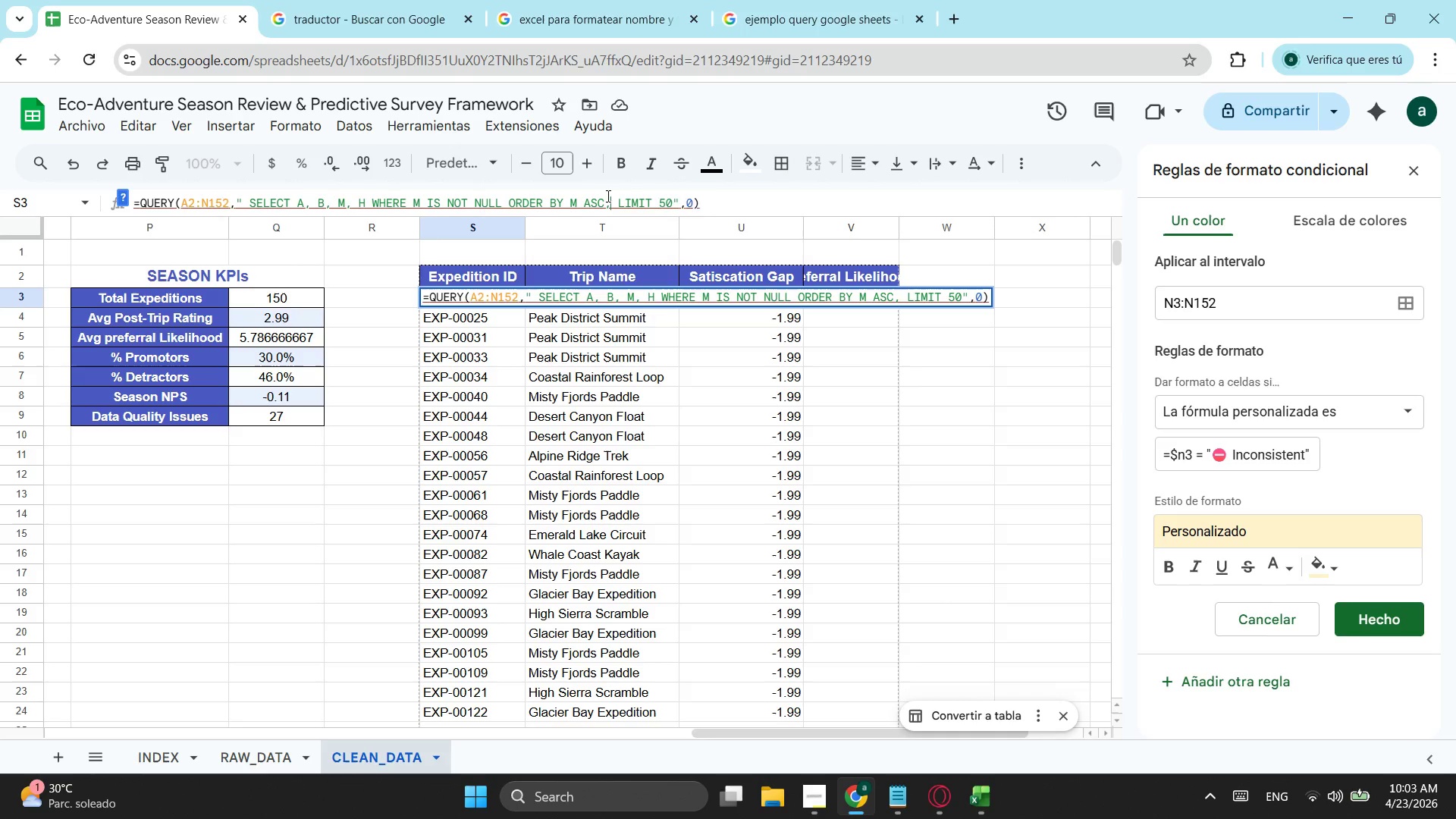 
key(Space)
 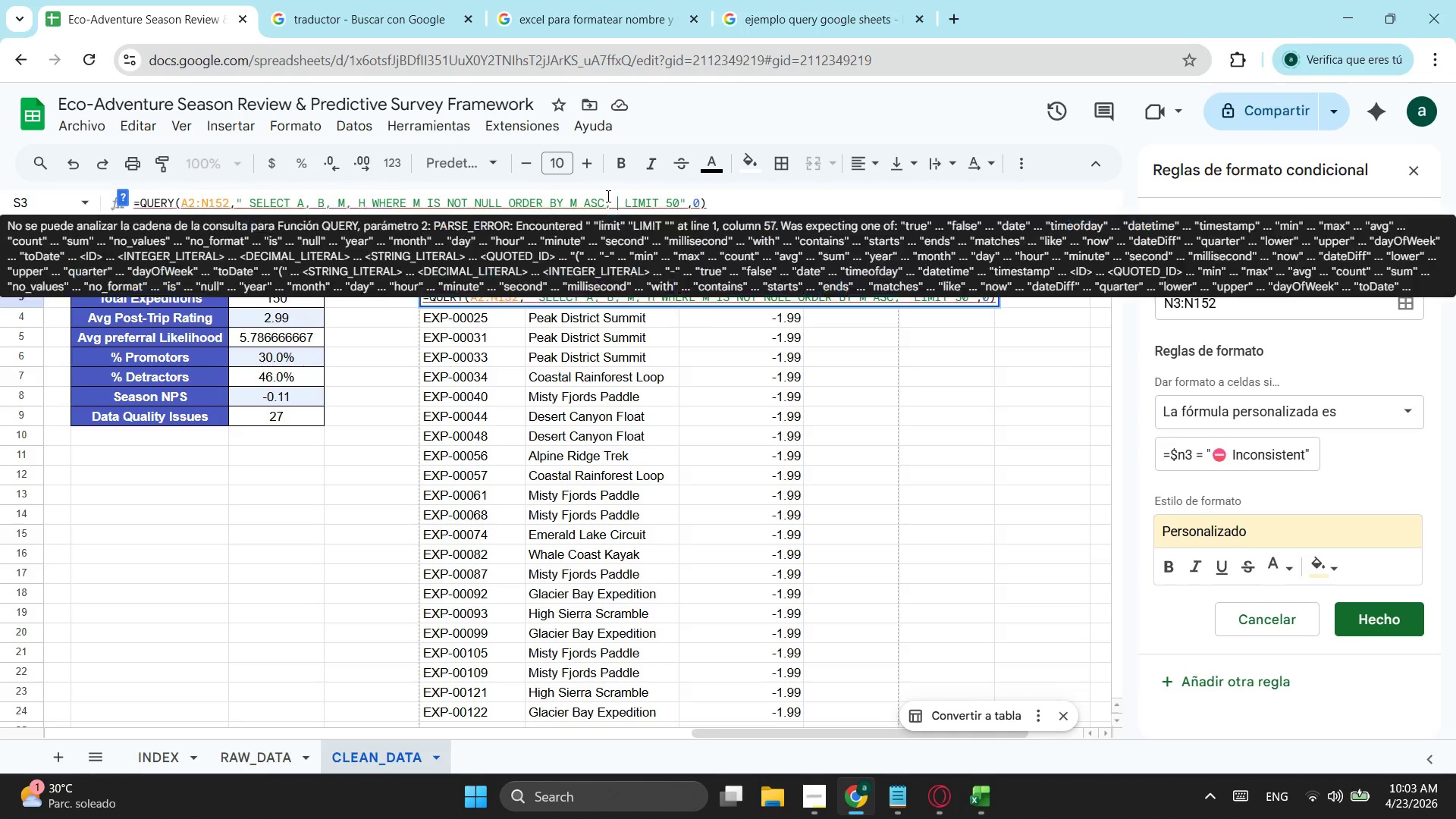 
key(Backspace)
 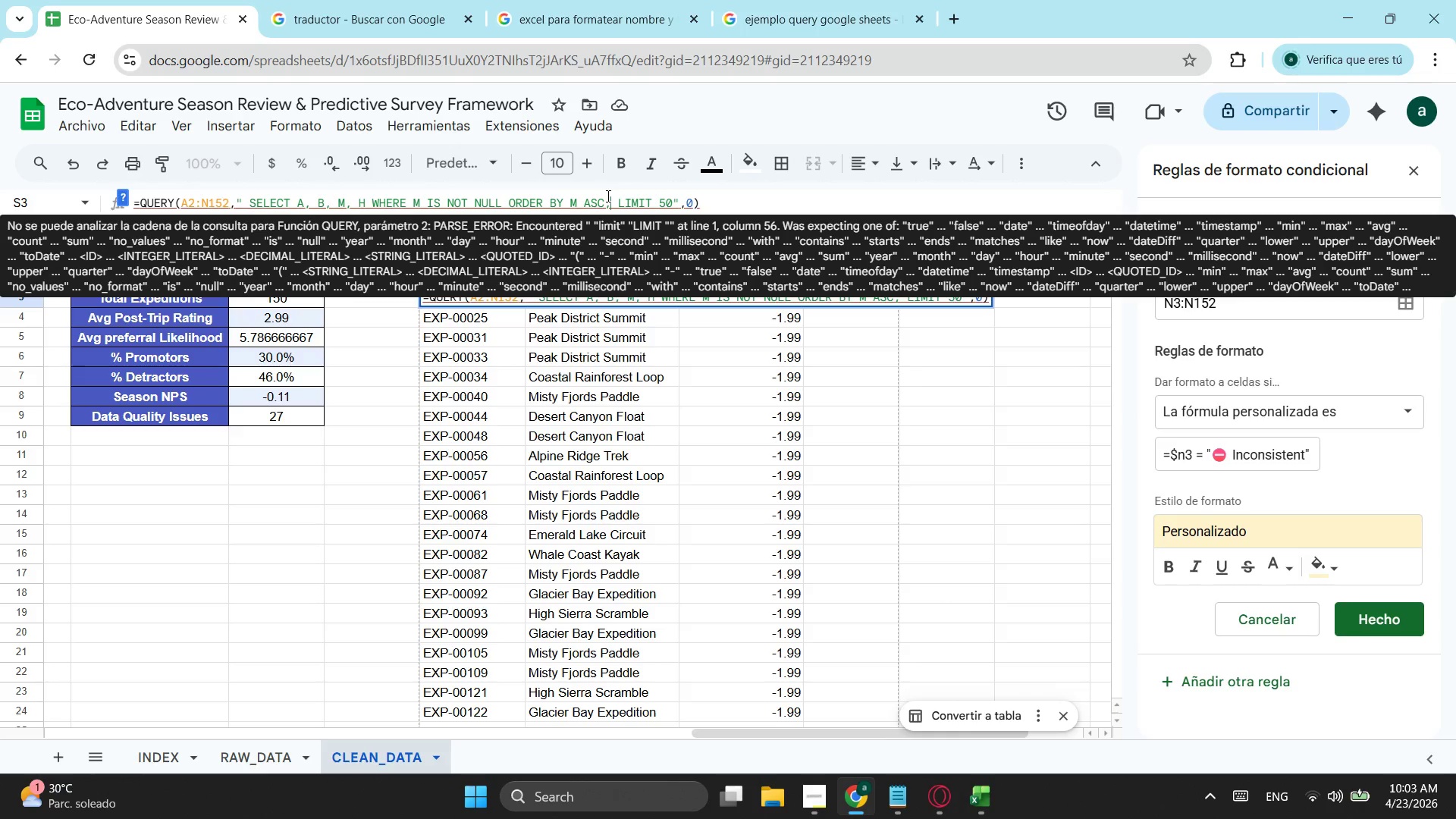 
key(Space)
 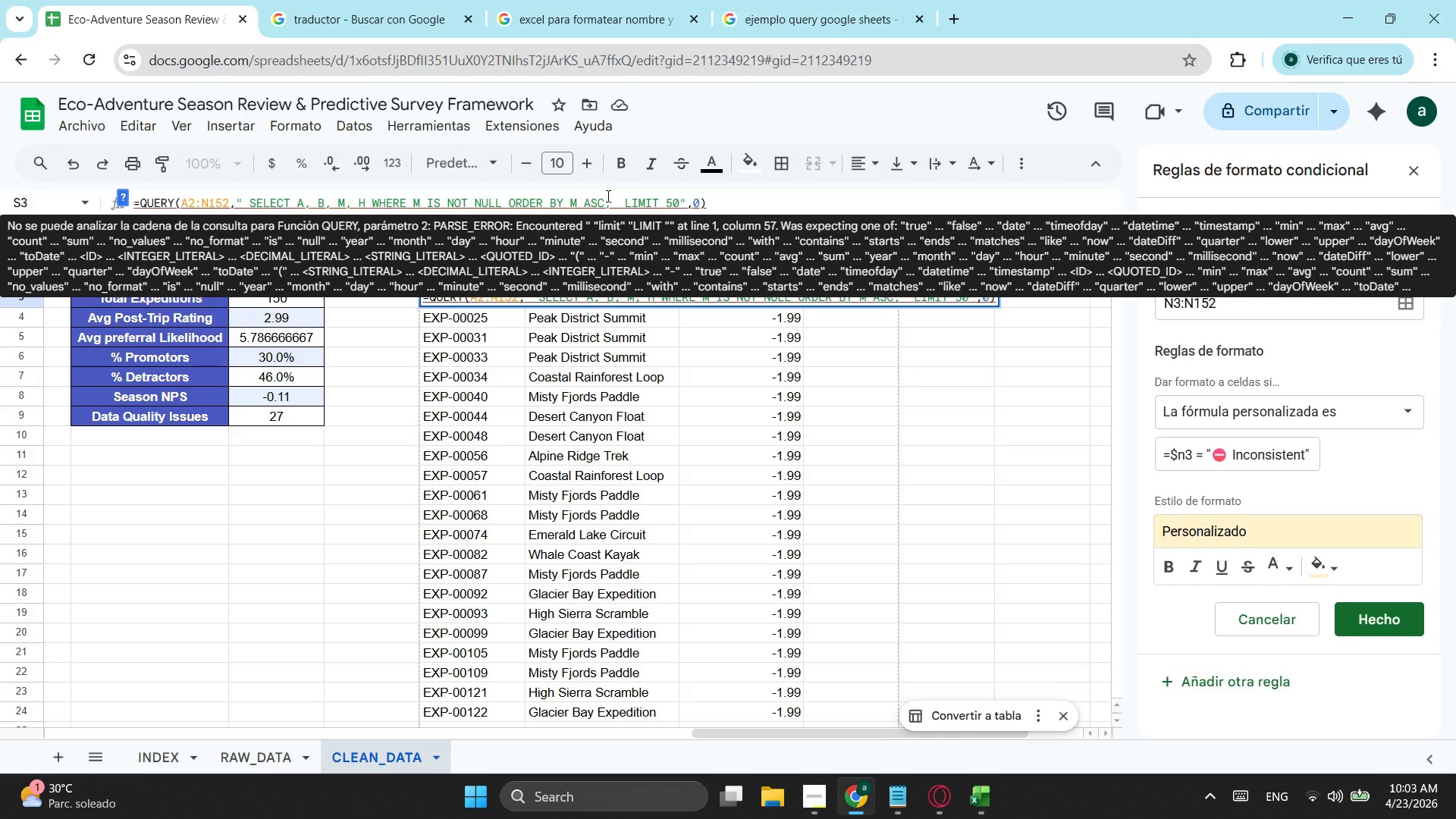 
key(Backspace)
 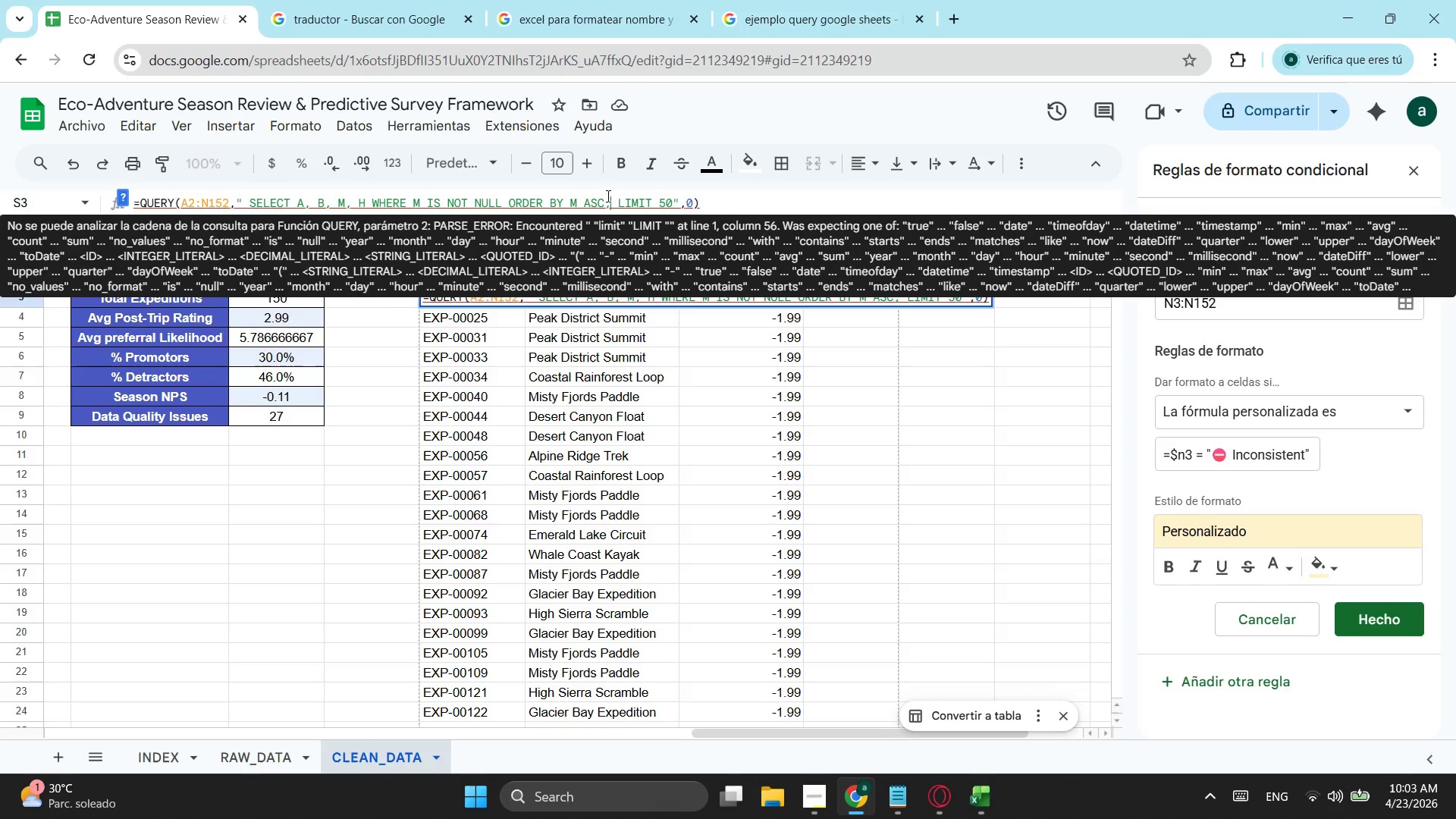 
key(Space)
 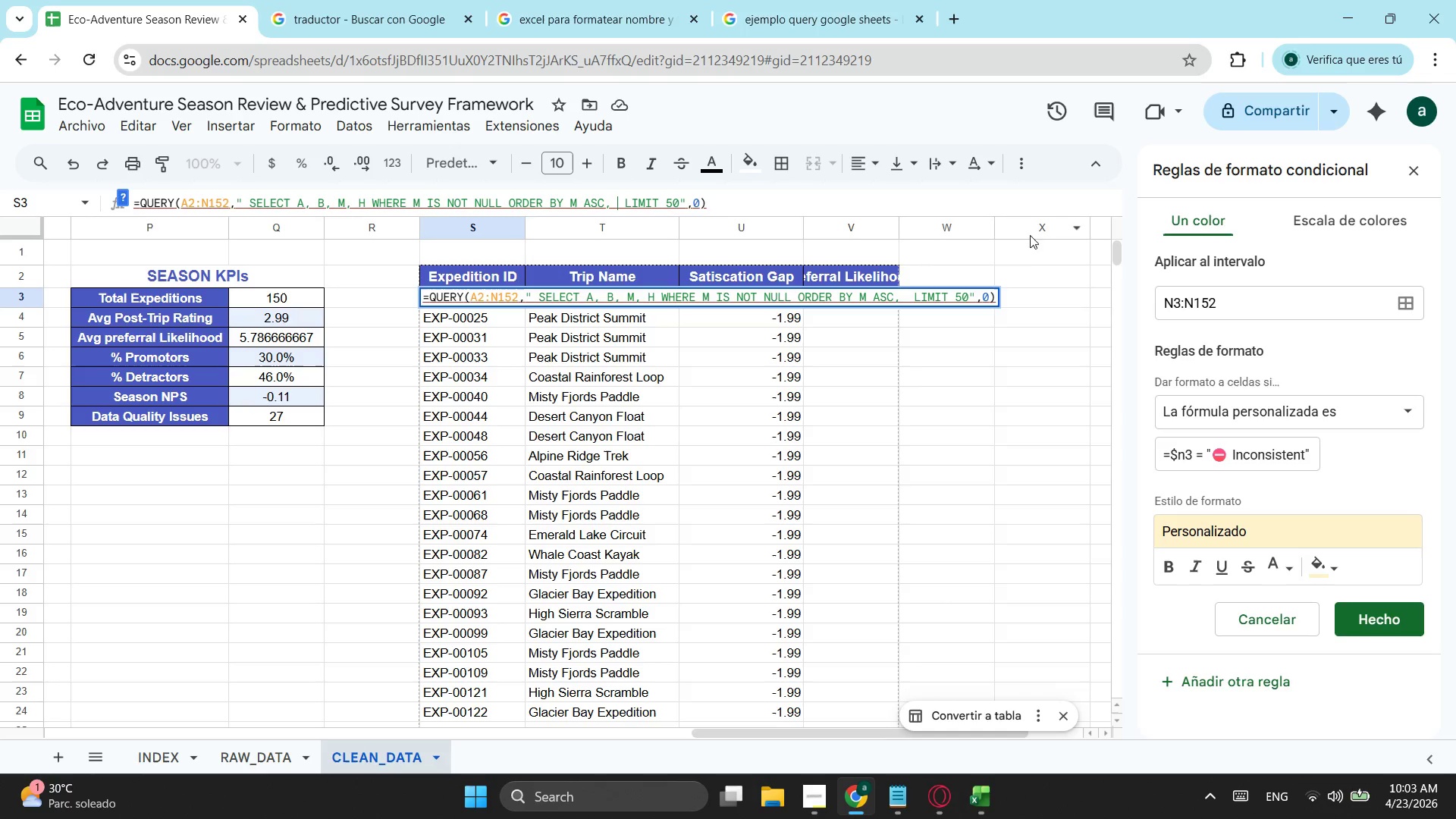 
type(h AS)
key(Backspace)
key(Backspace)
type(asc)
 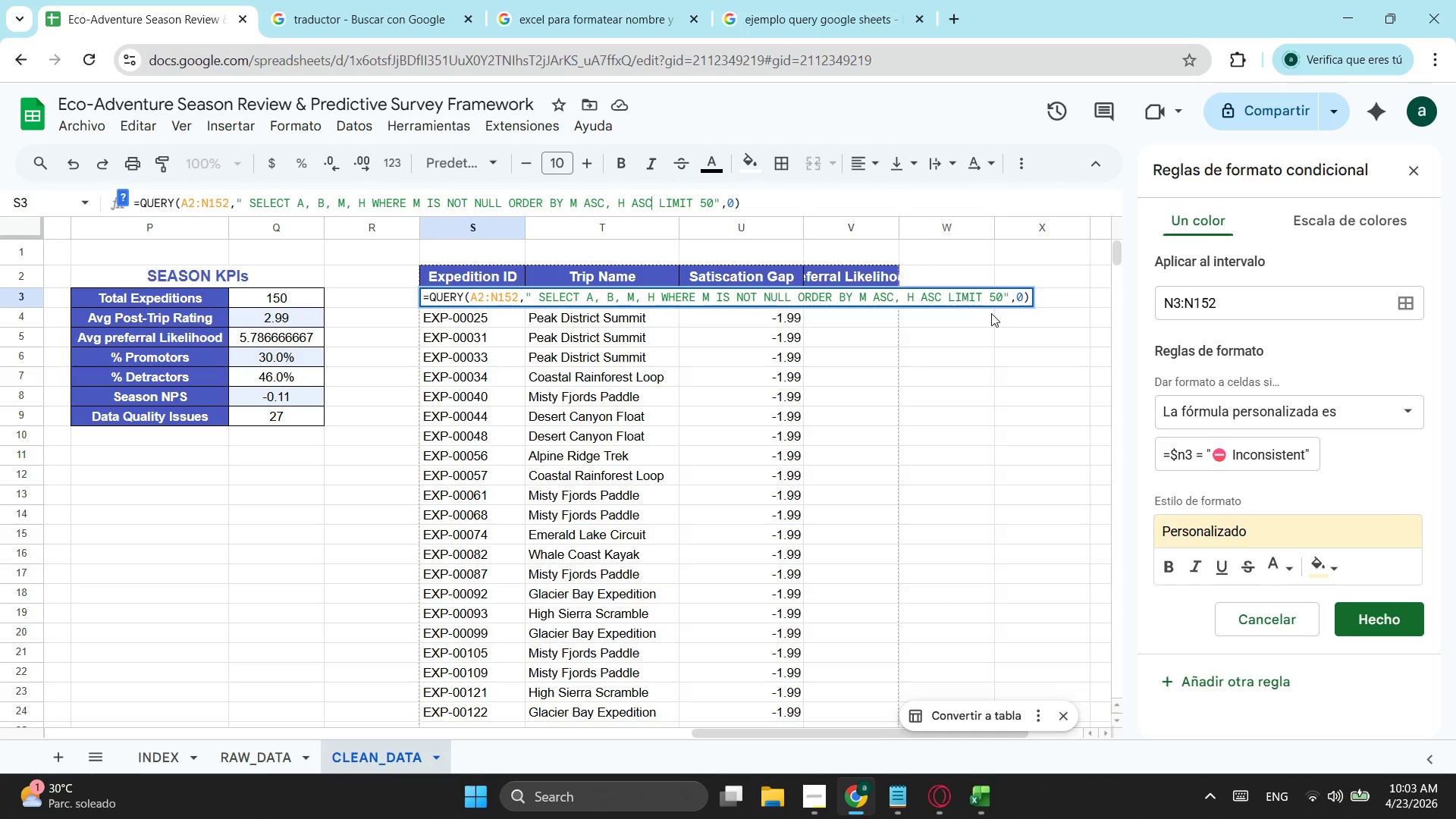 
key(Enter)
 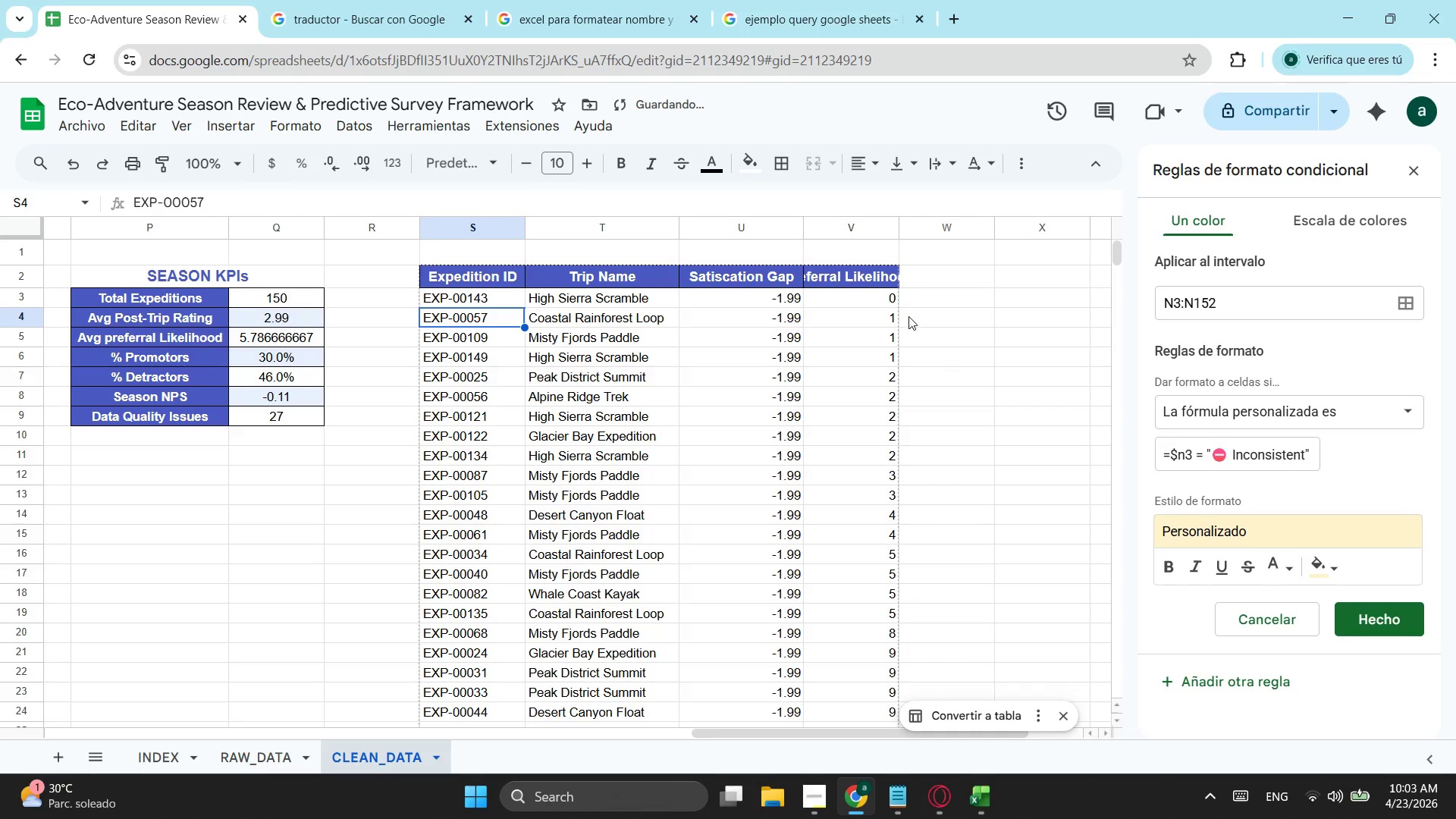 
scroll: coordinate [908, 336], scroll_direction: down, amount: 1.0
 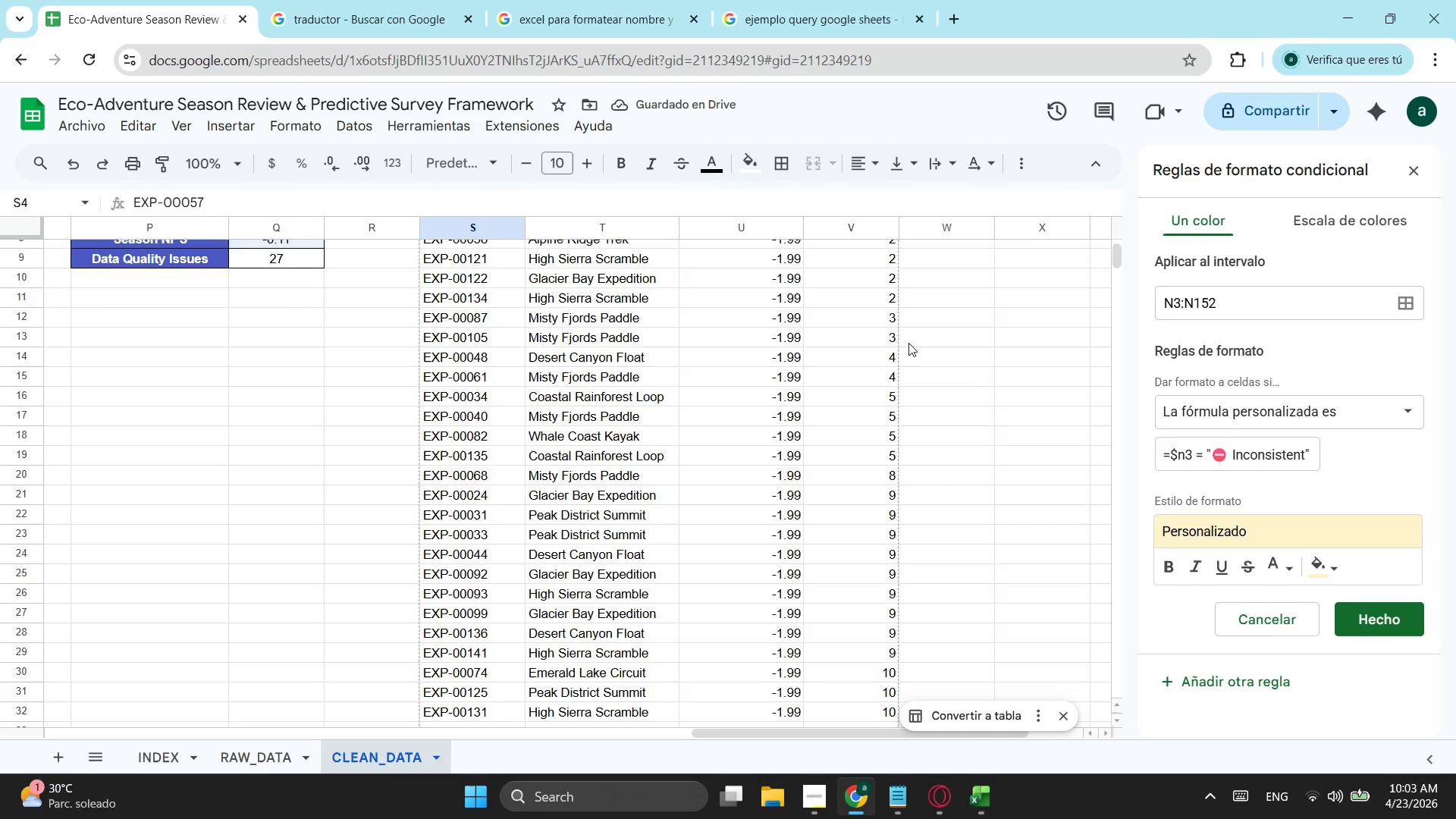 
scroll: coordinate [908, 343], scroll_direction: up, amount: 1.0
 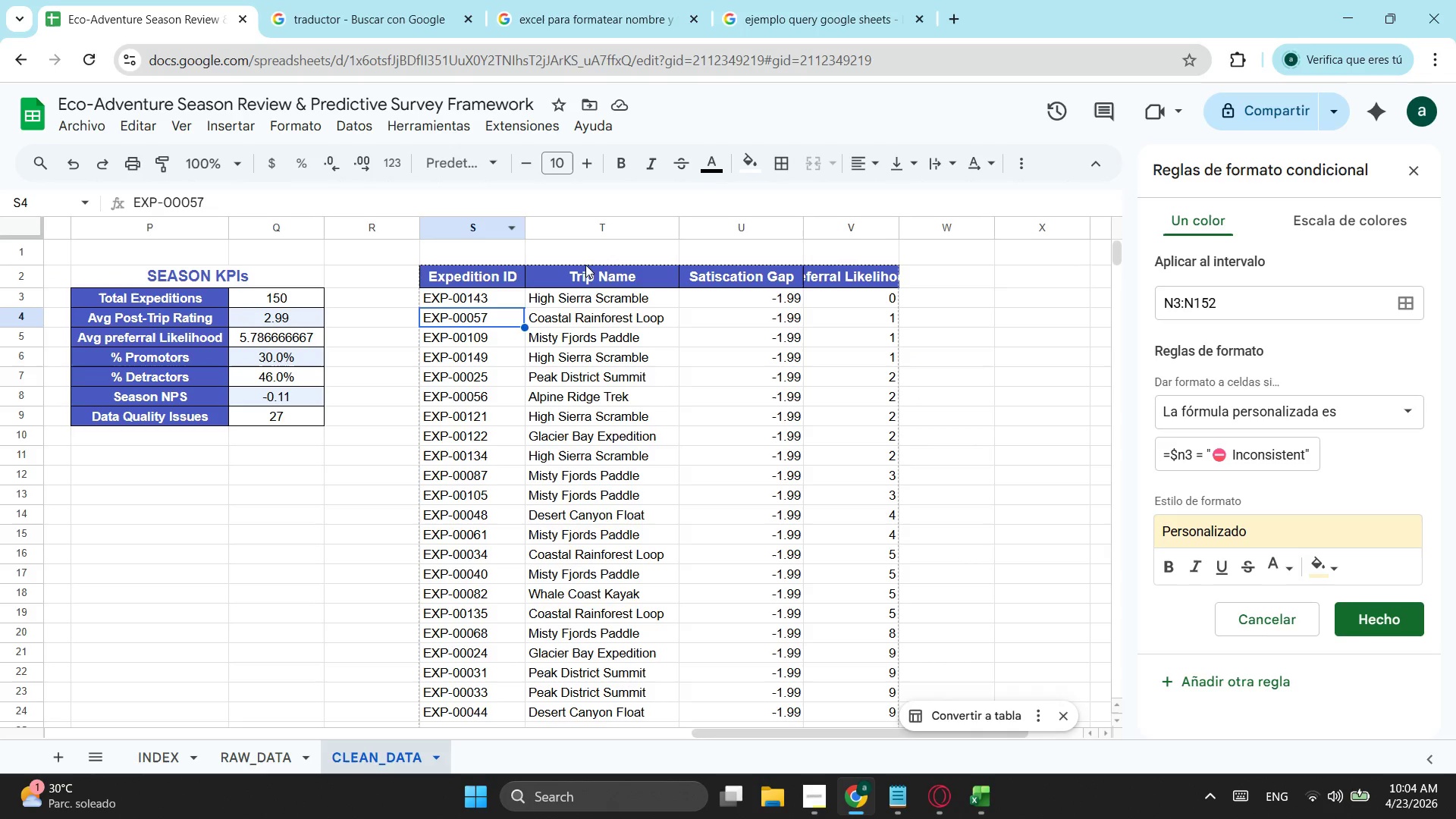 
left_click([466, 307])
 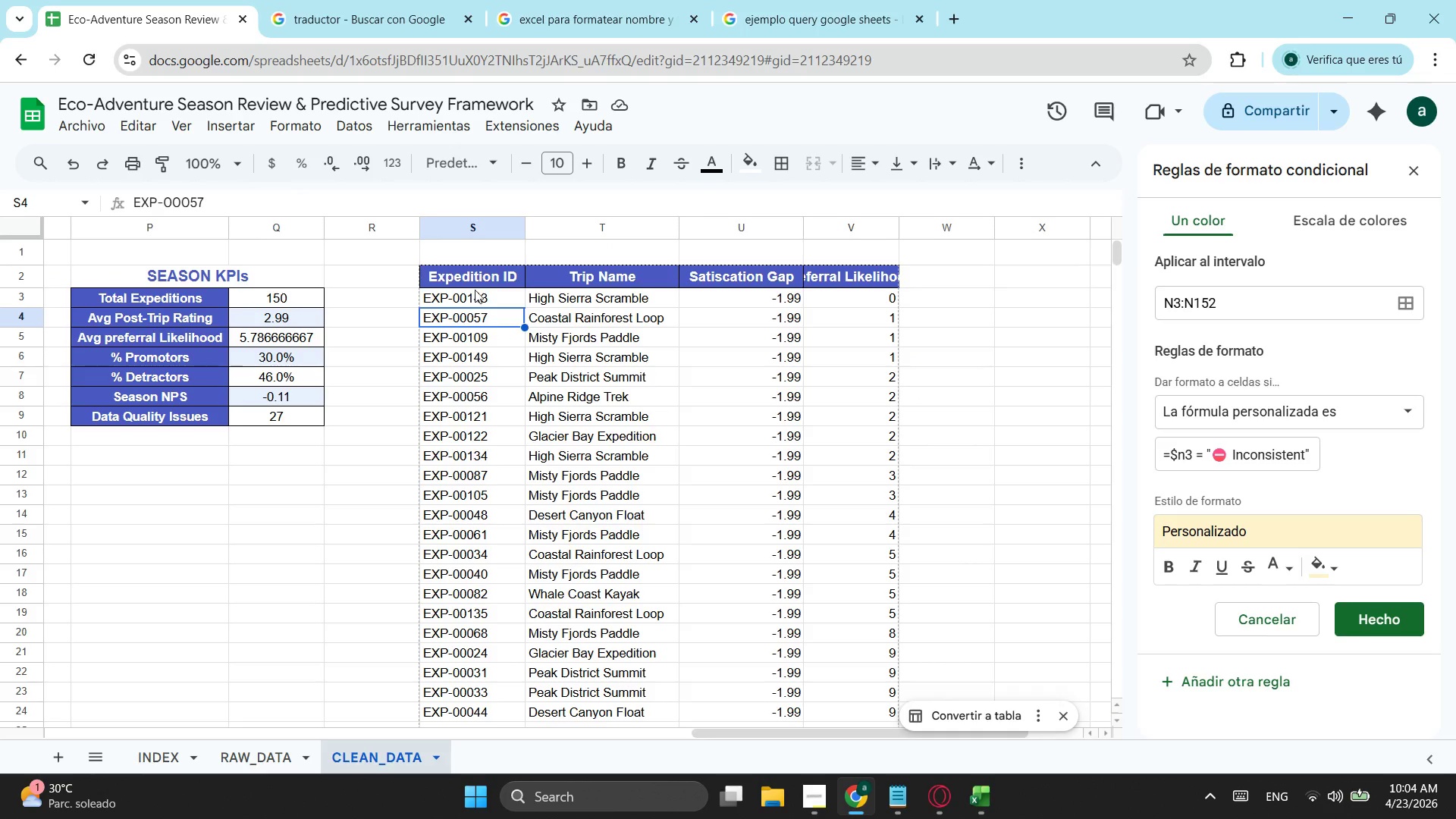 
left_click([475, 290])
 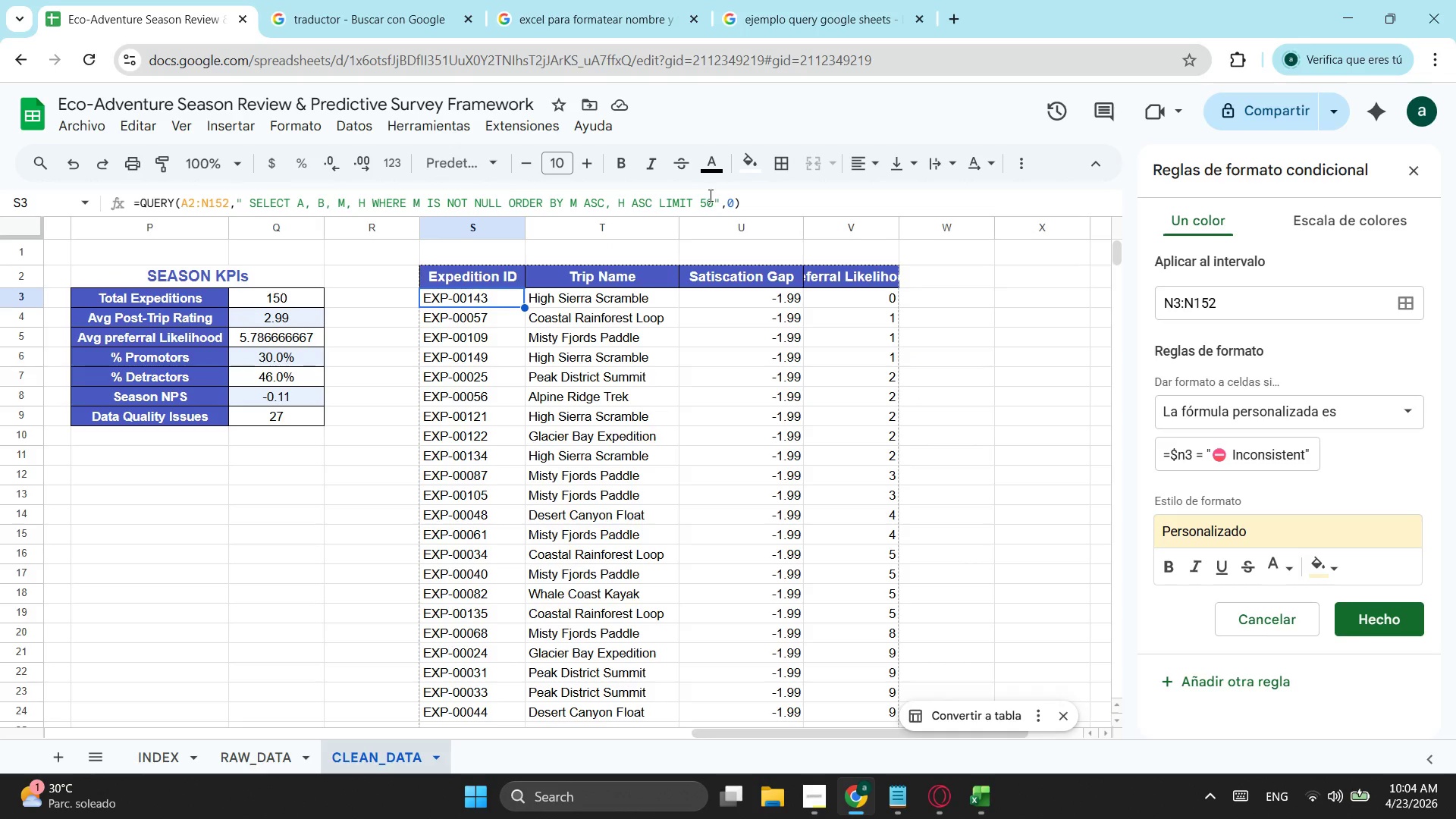 
left_click([715, 196])
 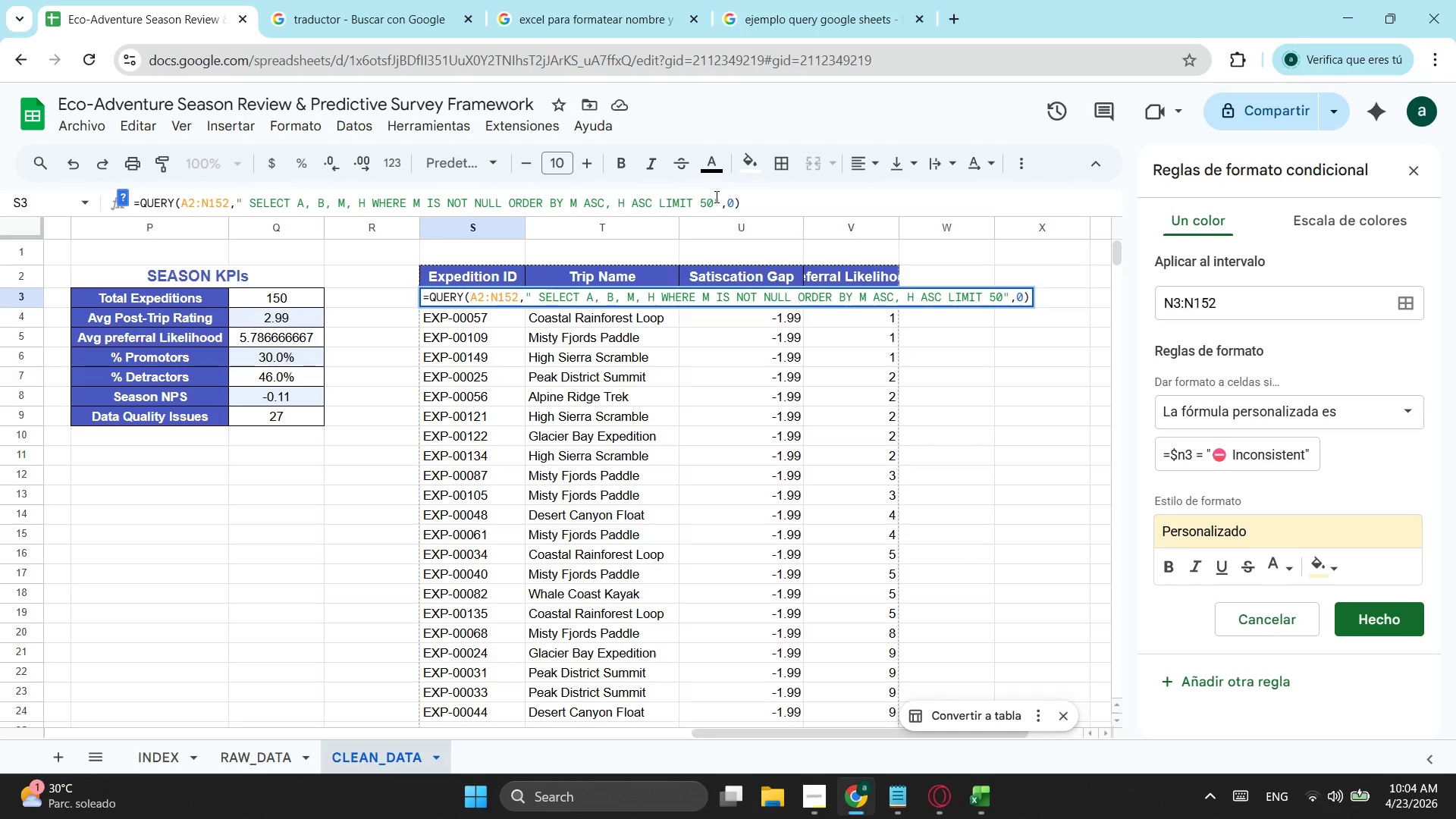 
key(Backspace)
key(Backspace)
type(10)
 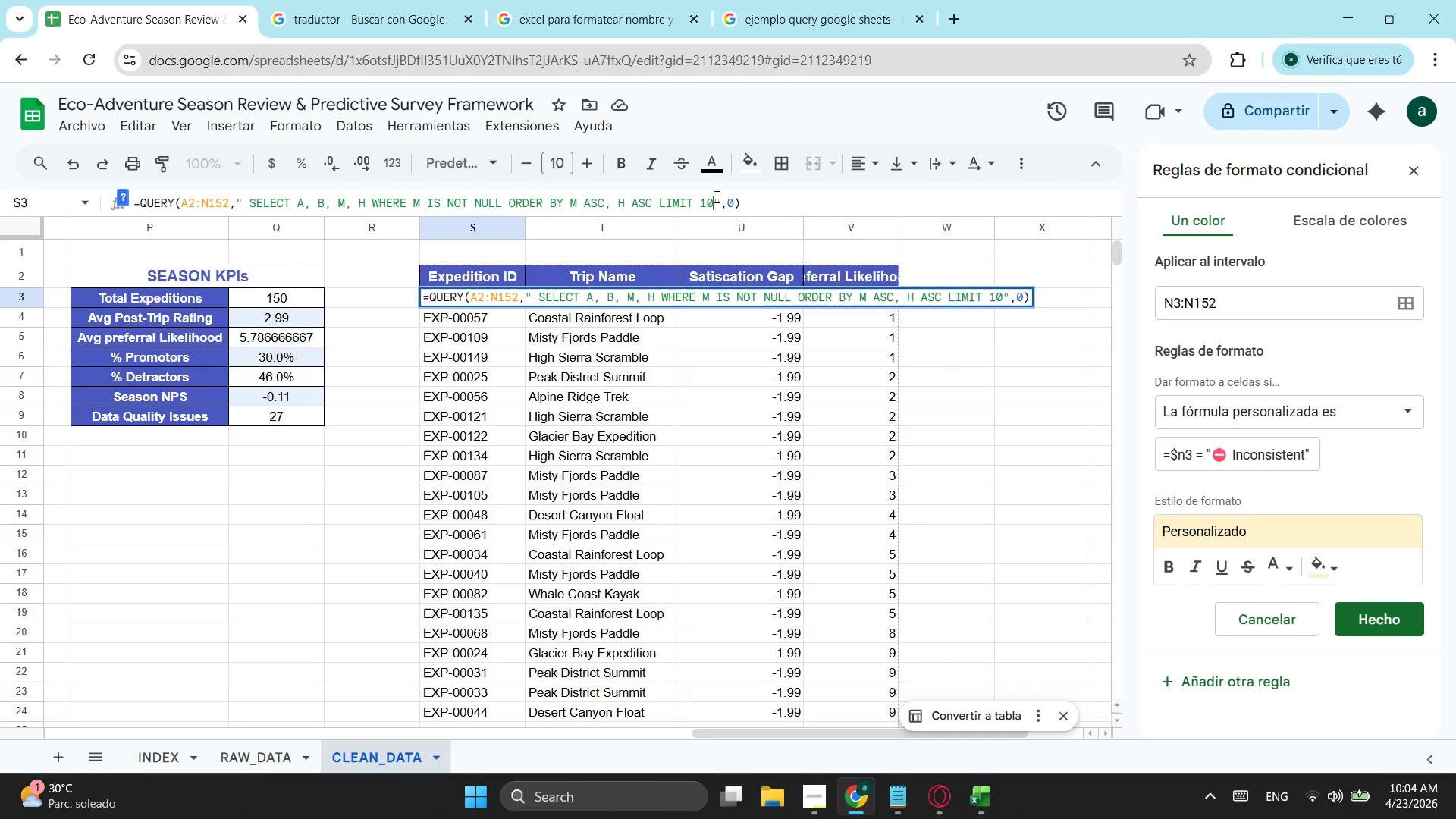 
key(Enter)
 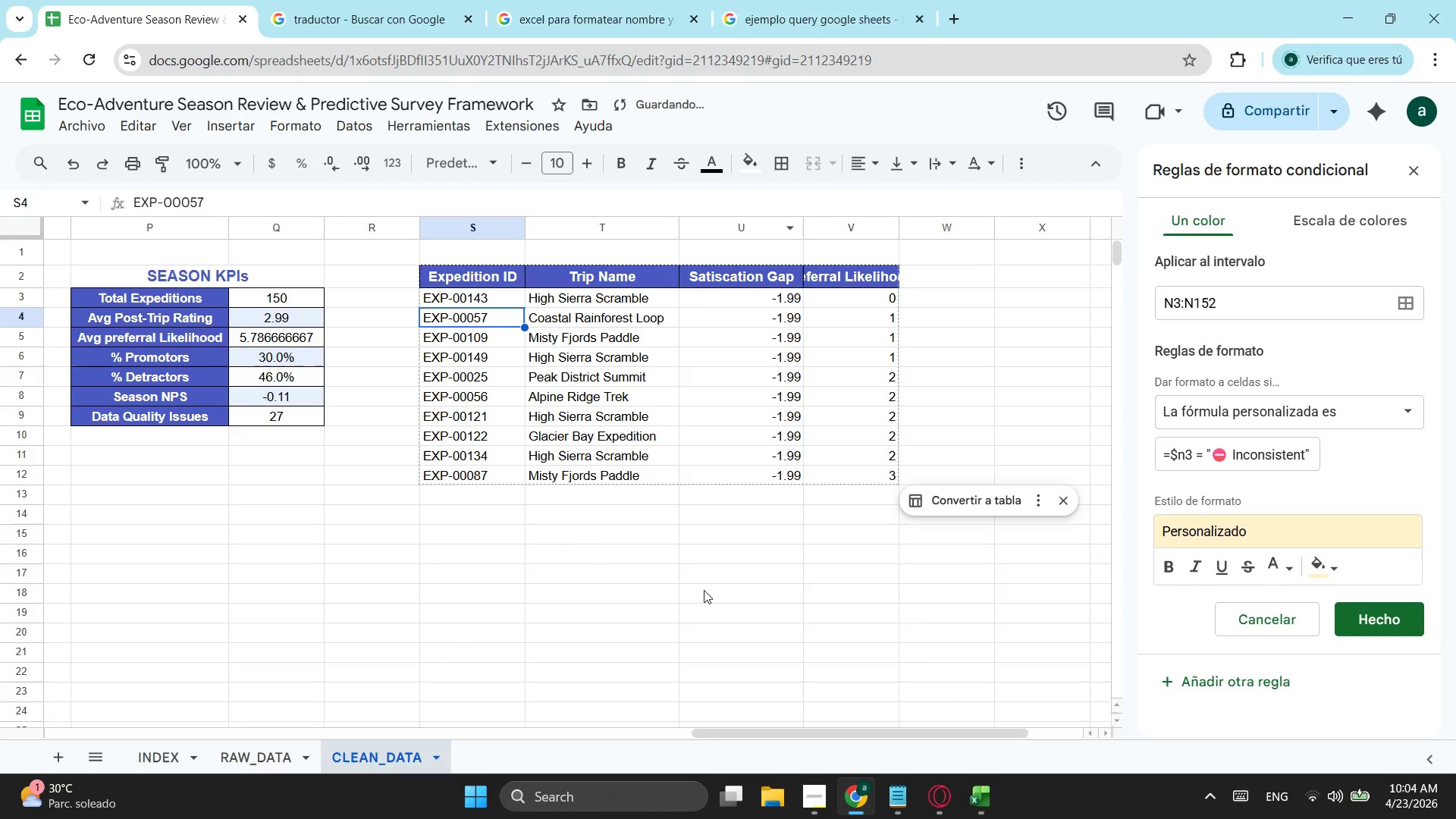 
left_click([593, 540])
 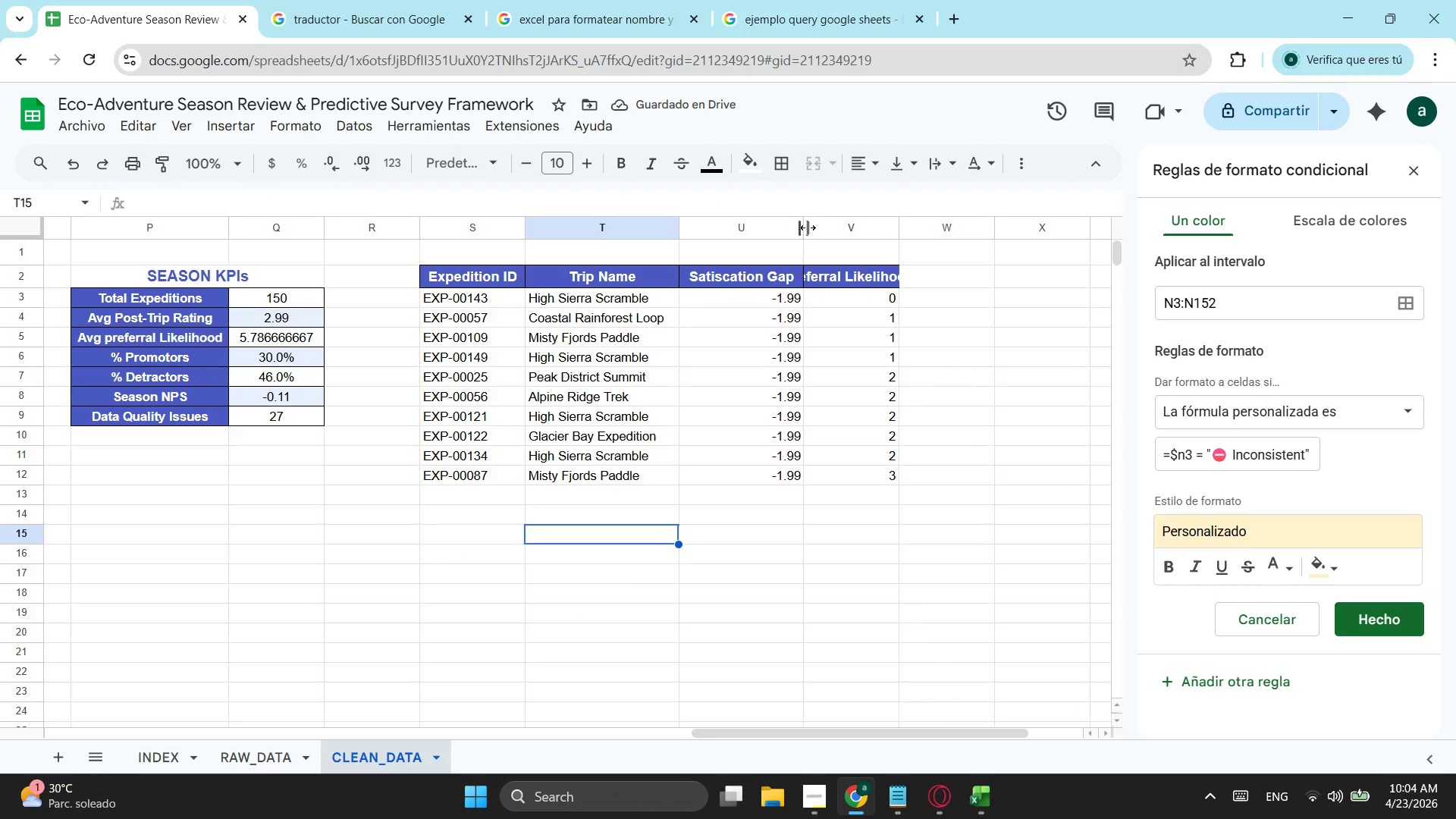 
left_click_drag(start_coordinate=[898, 222], to_coordinate=[932, 228])
 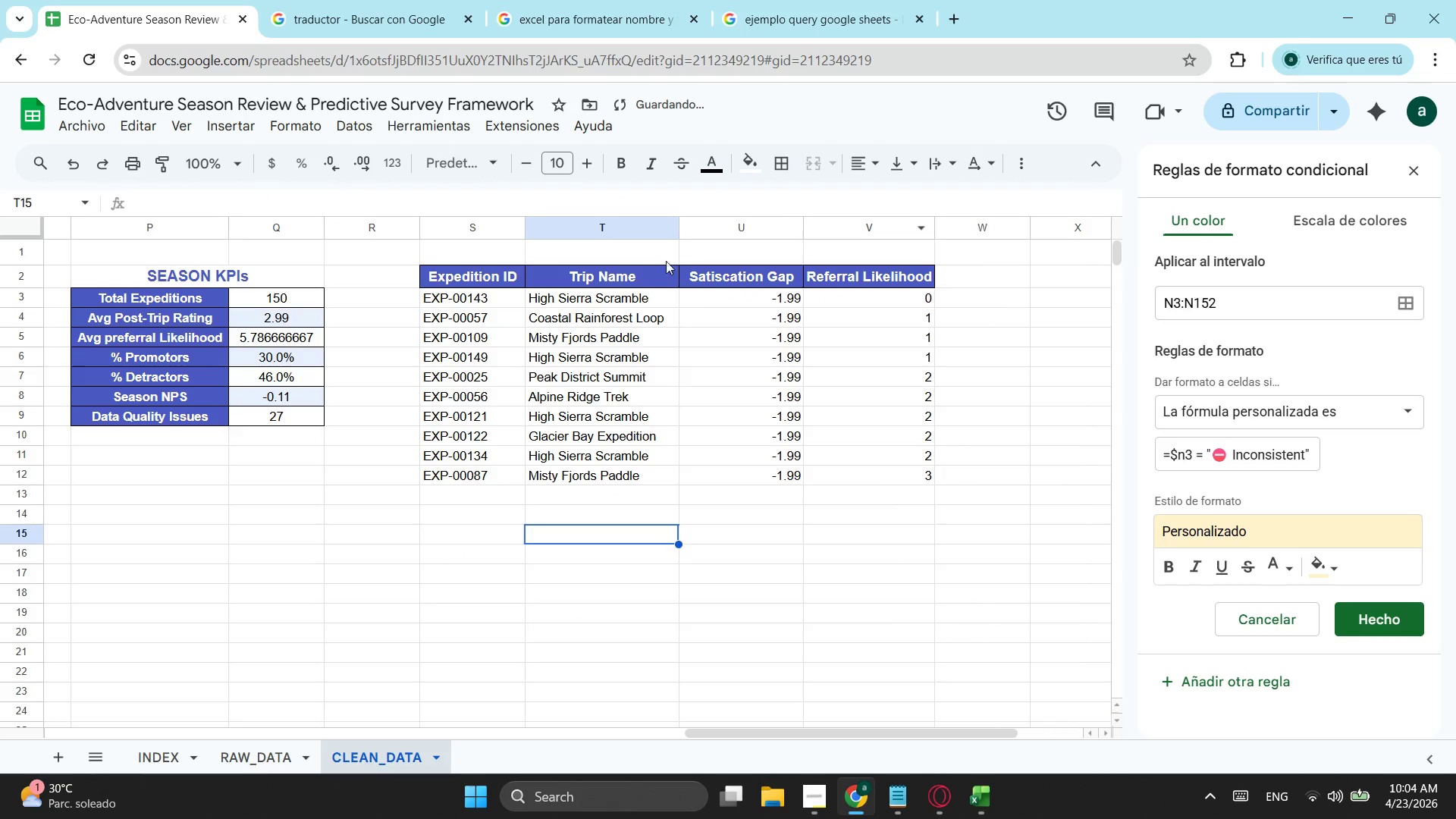 
left_click_drag(start_coordinate=[471, 284], to_coordinate=[873, 479])
 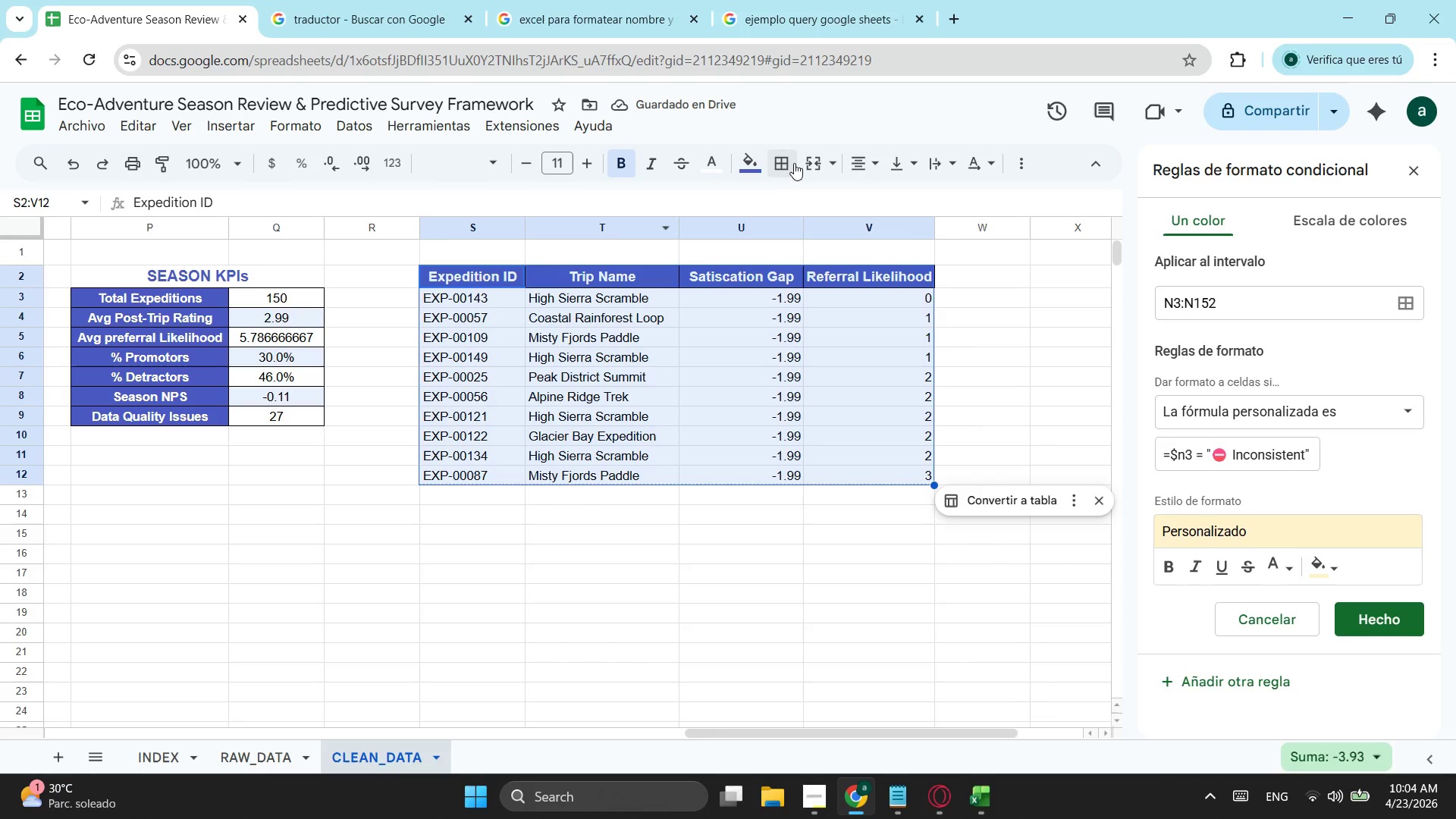 
left_click([785, 160])
 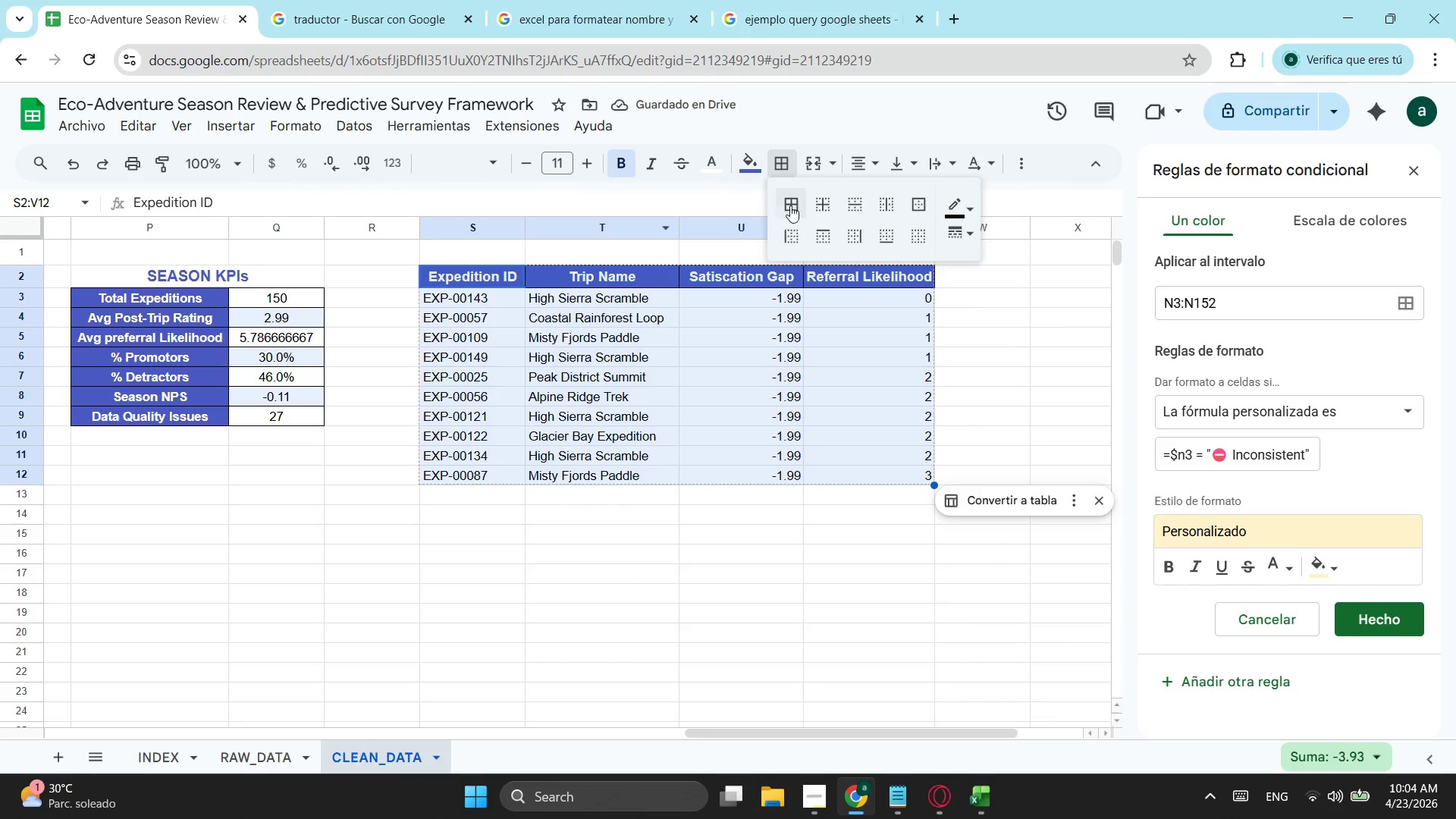 
left_click([792, 200])
 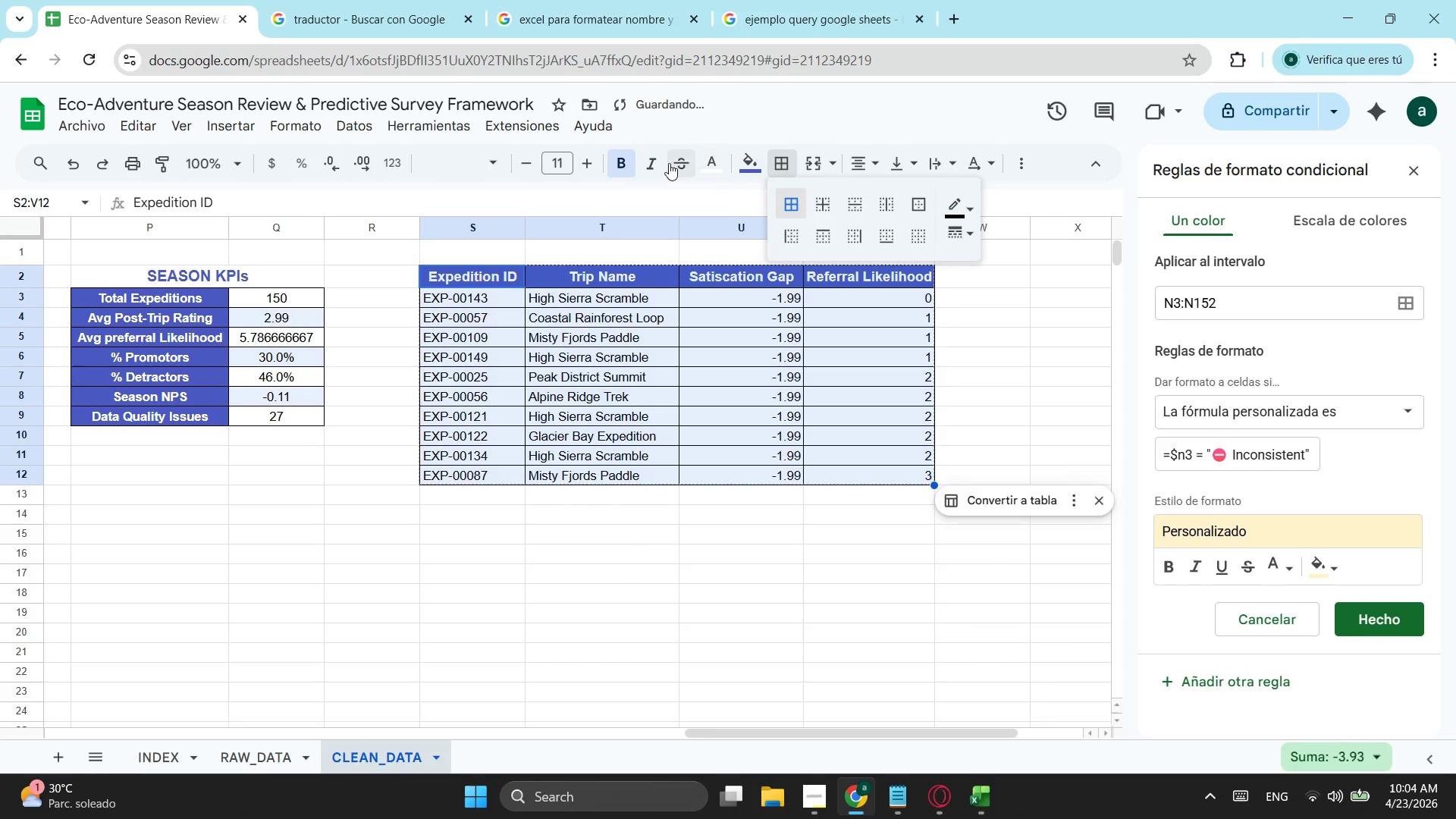 
left_click([737, 472])
 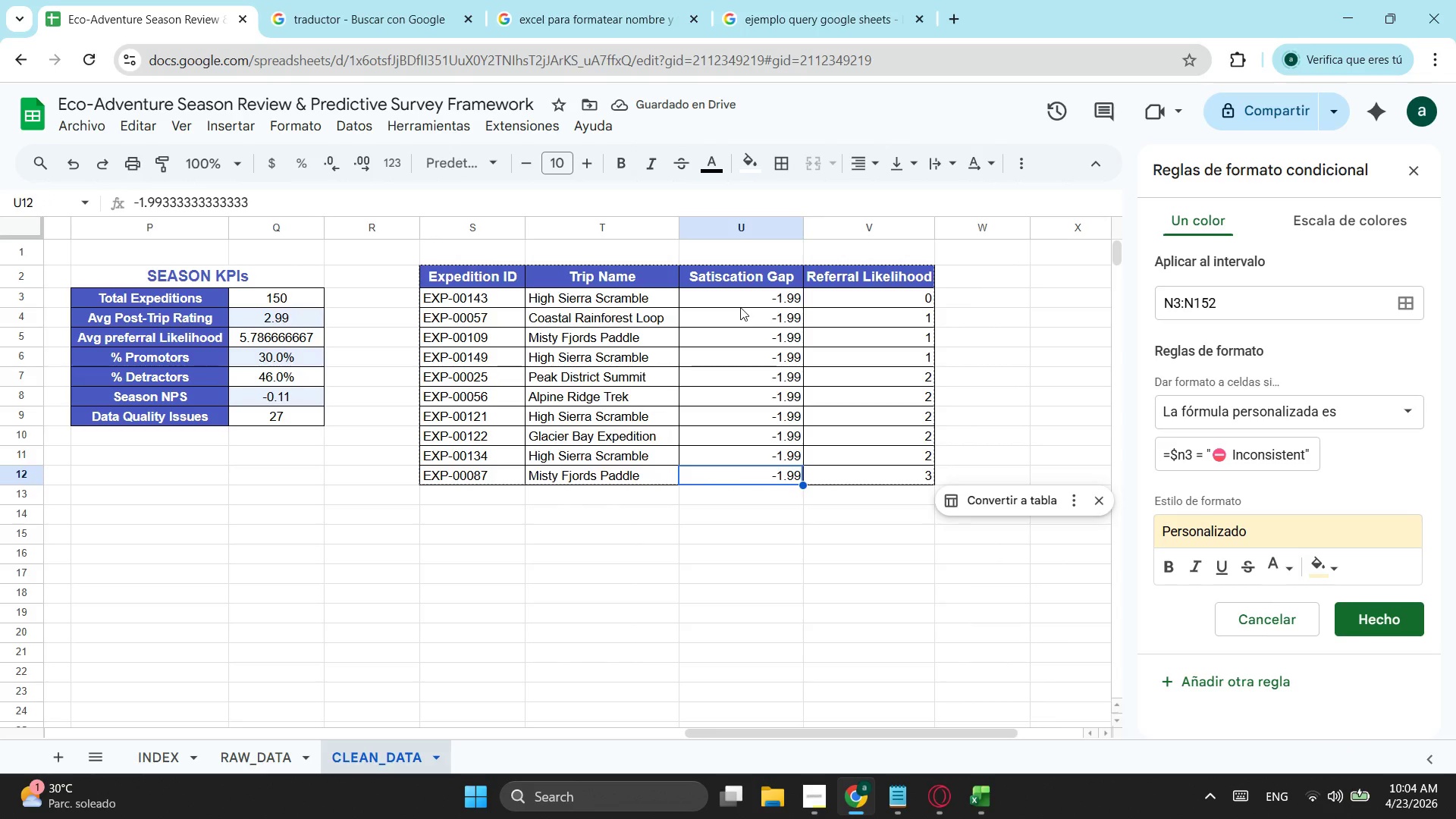 
left_click_drag(start_coordinate=[740, 307], to_coordinate=[883, 484])
 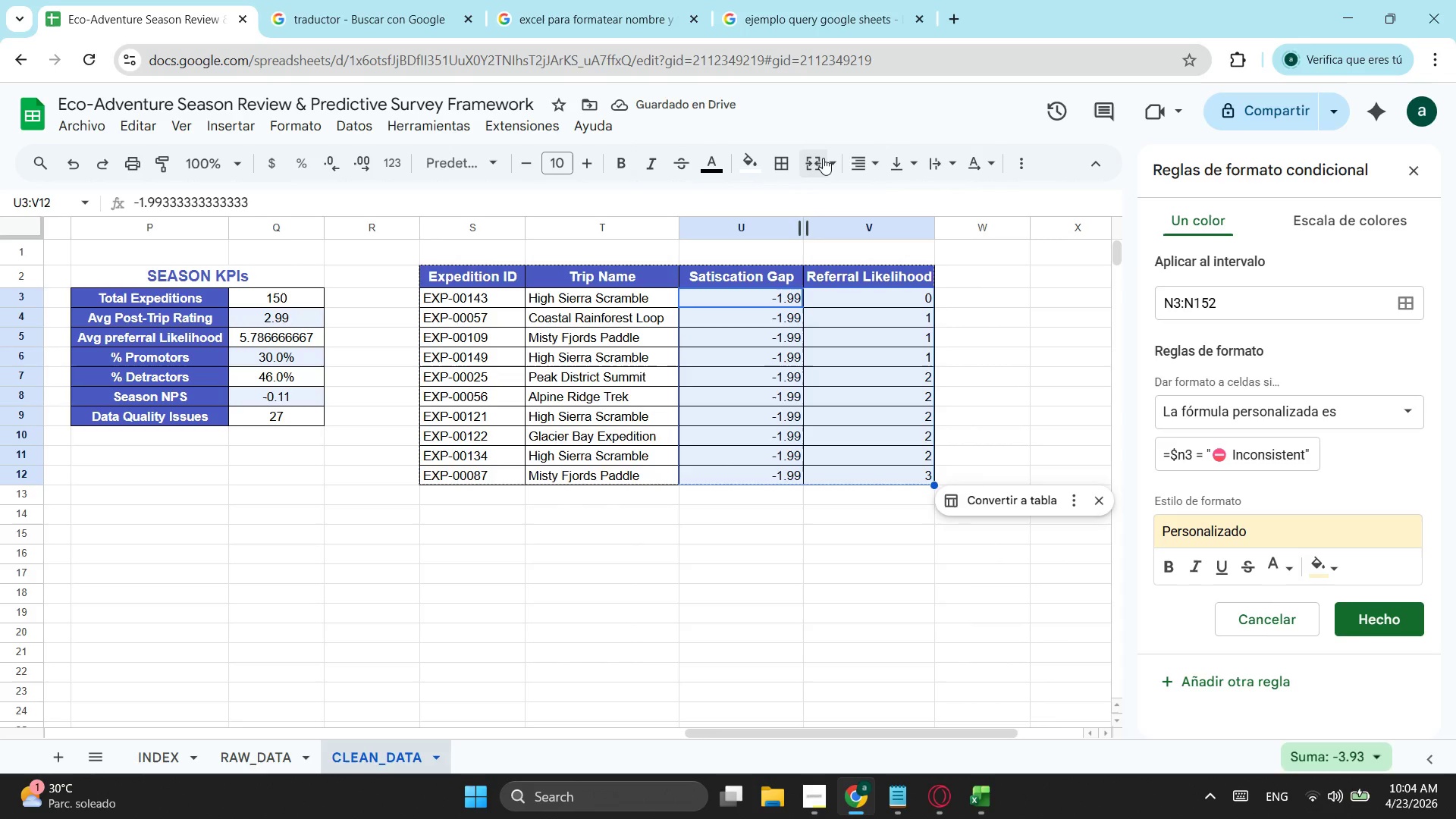 
left_click_drag(start_coordinate=[870, 158], to_coordinate=[874, 158])
 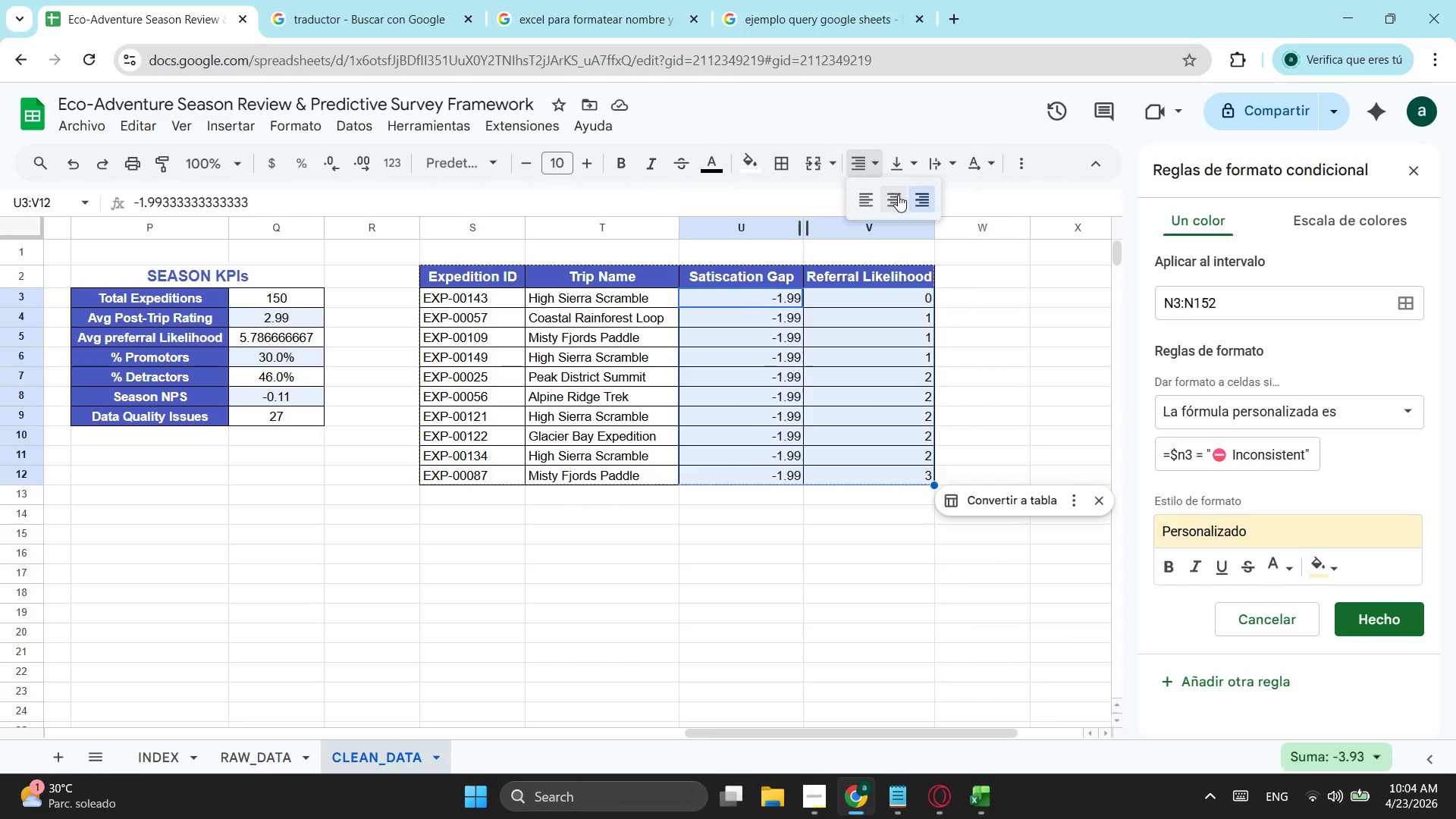 
left_click([901, 196])
 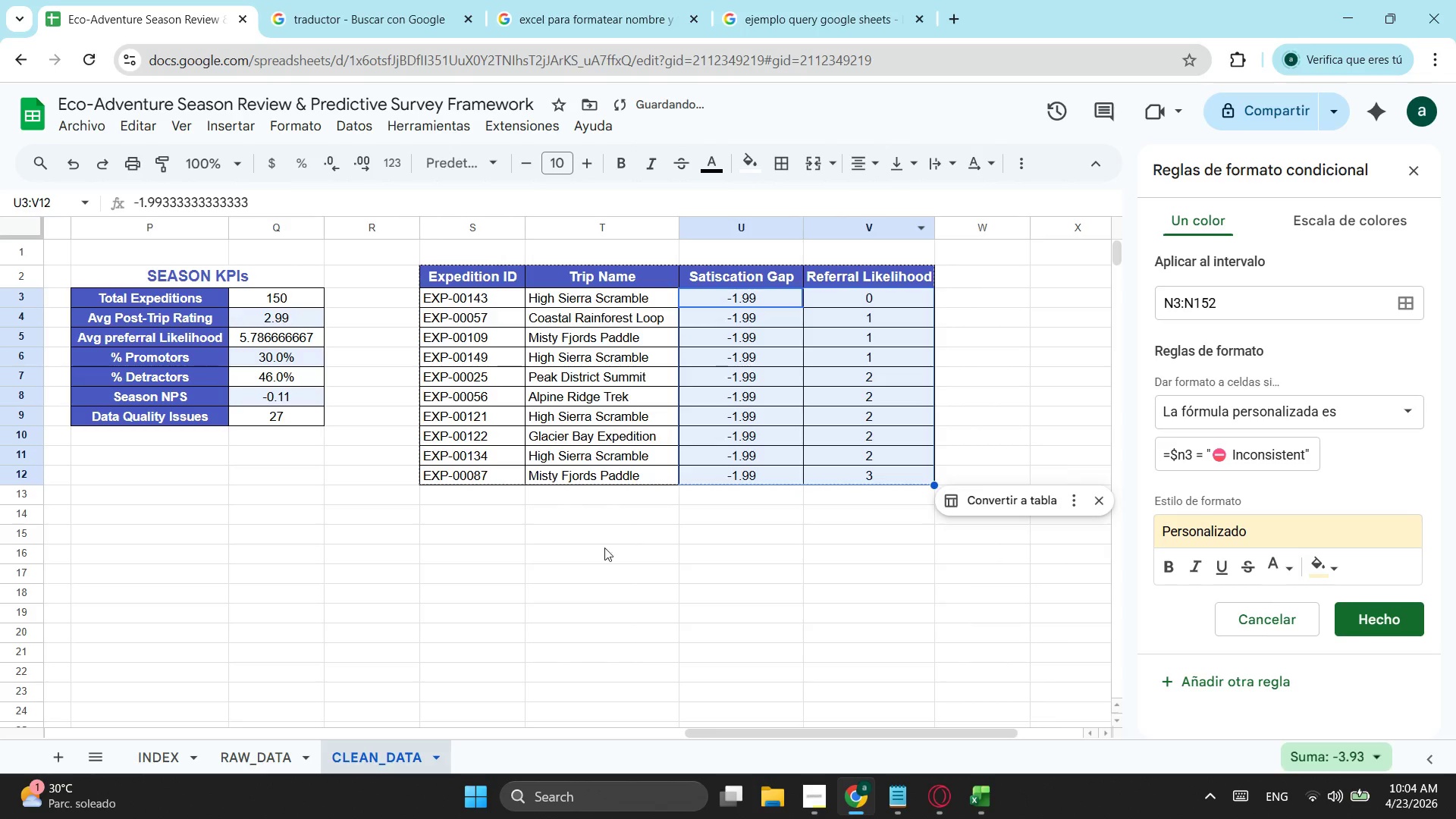 
left_click([601, 562])
 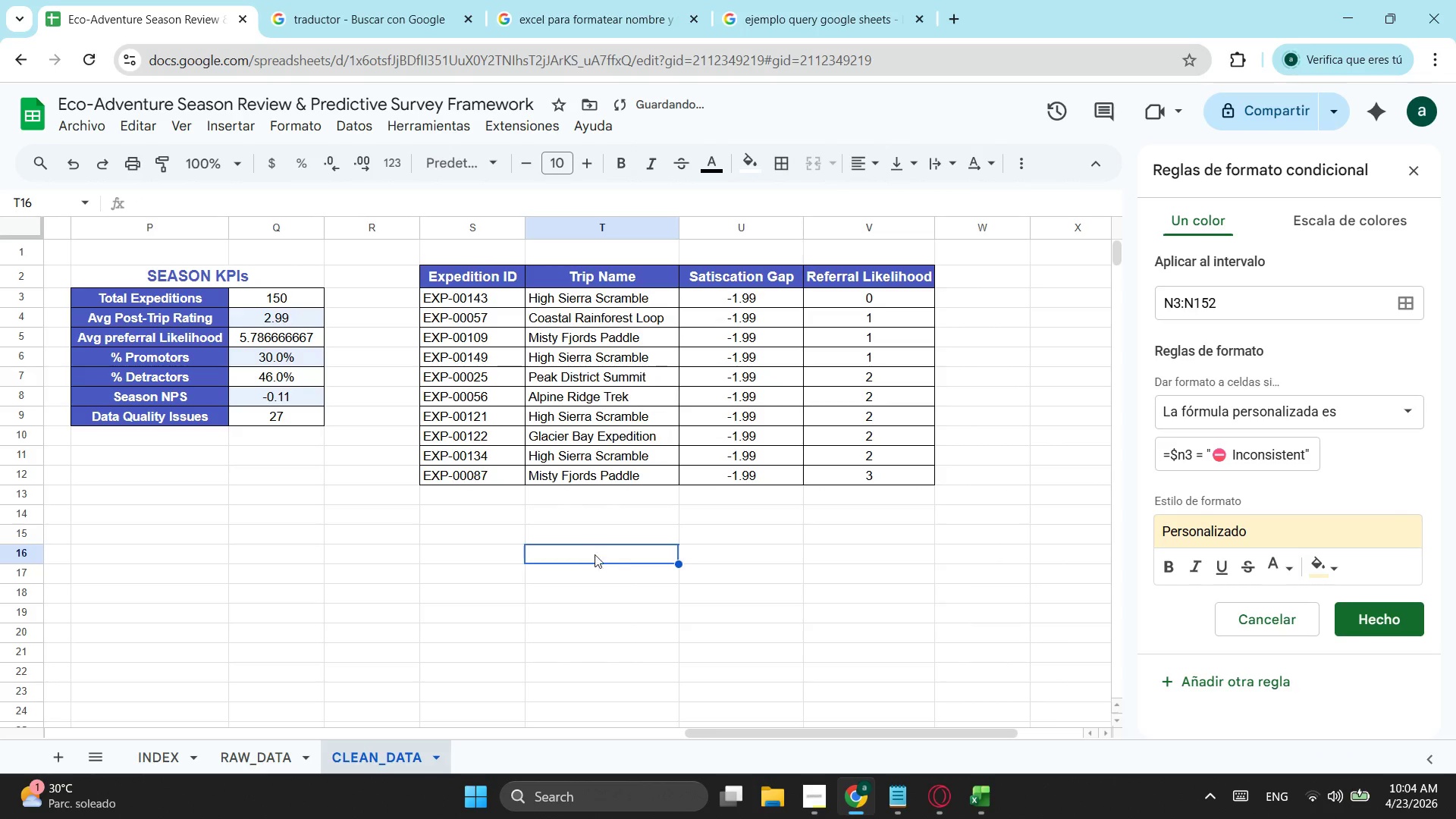 
scroll: coordinate [597, 425], scroll_direction: up, amount: 2.0
 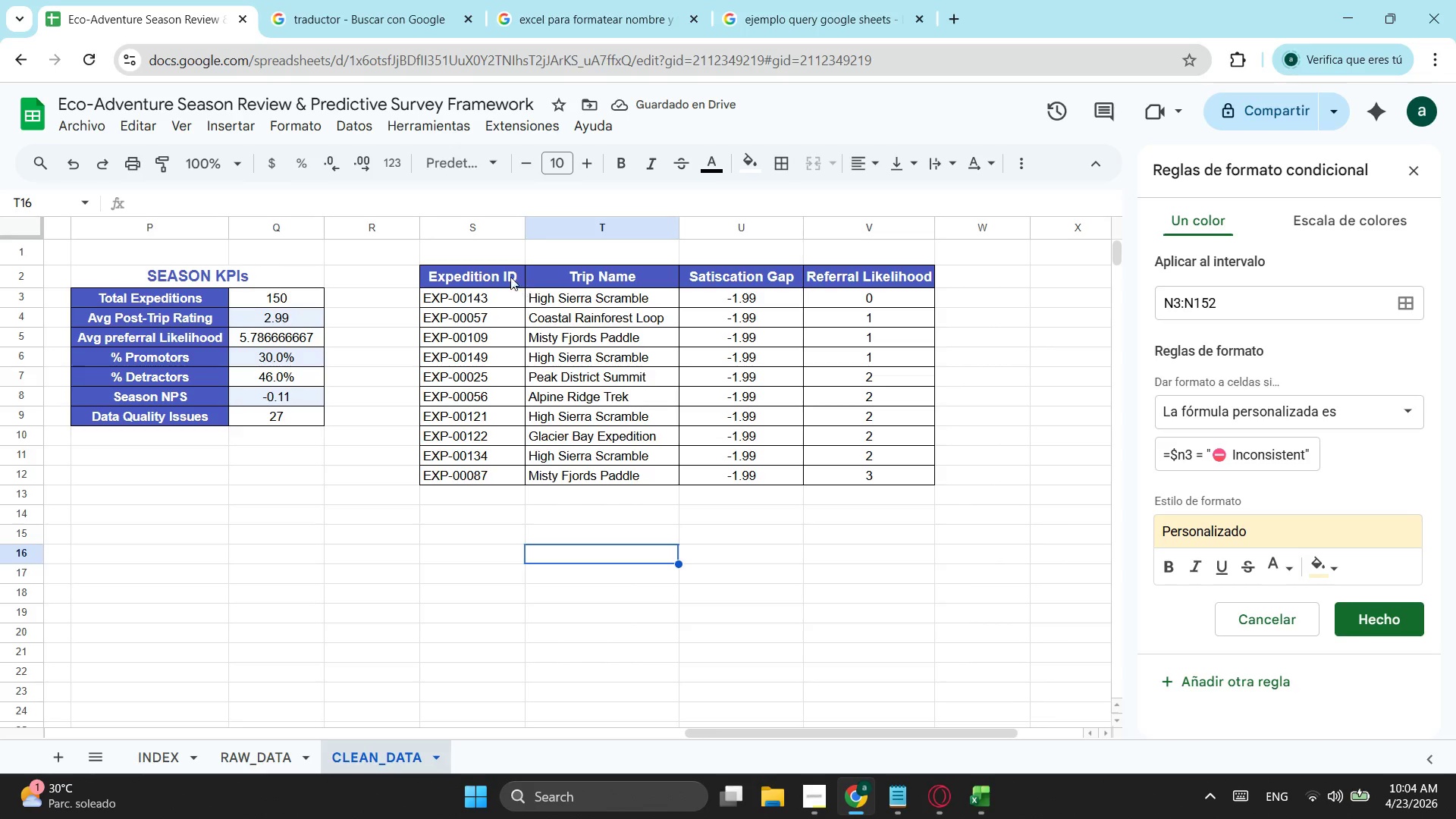 
left_click_drag(start_coordinate=[500, 274], to_coordinate=[908, 477])
 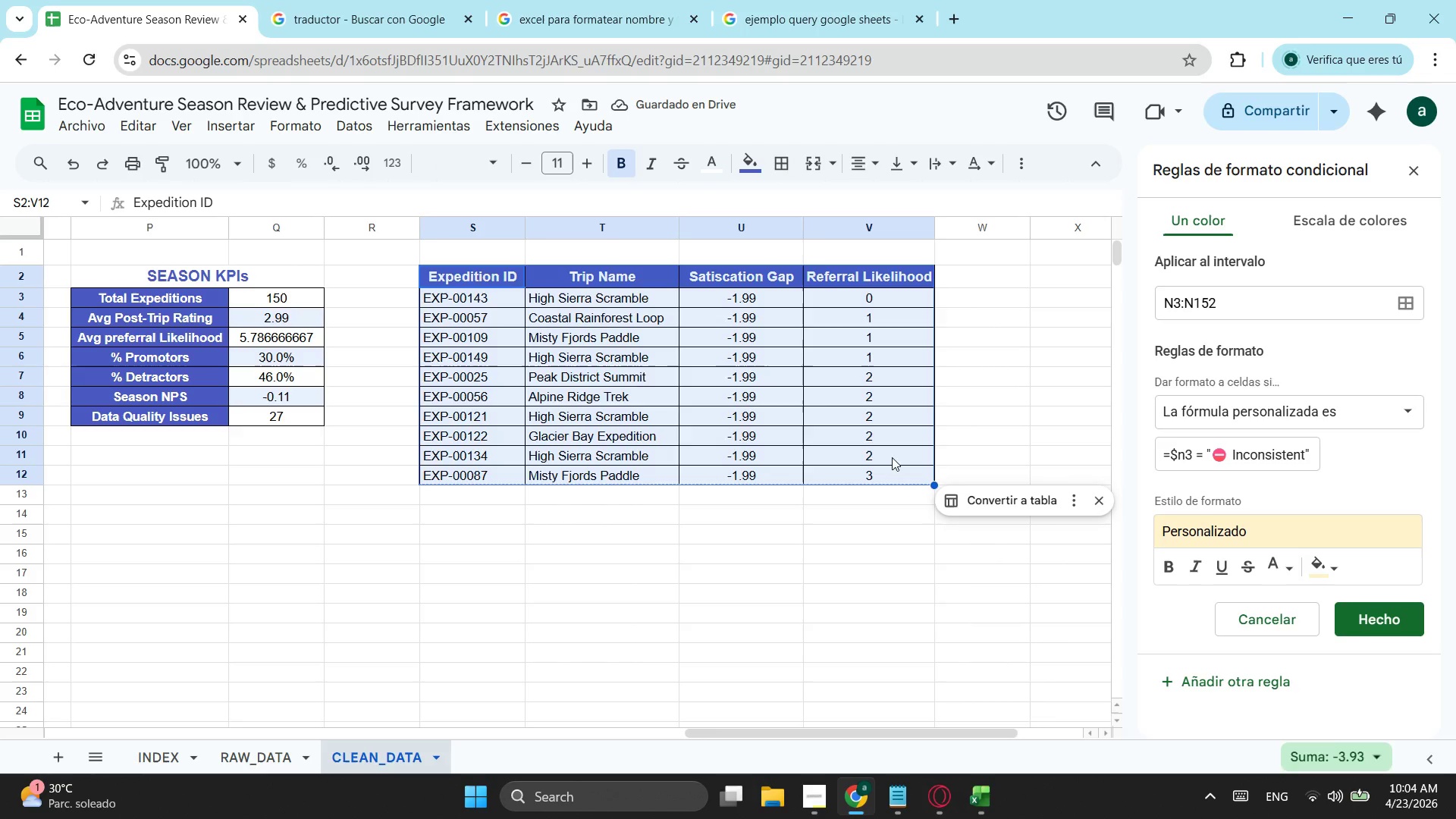 
key(Control+X)
 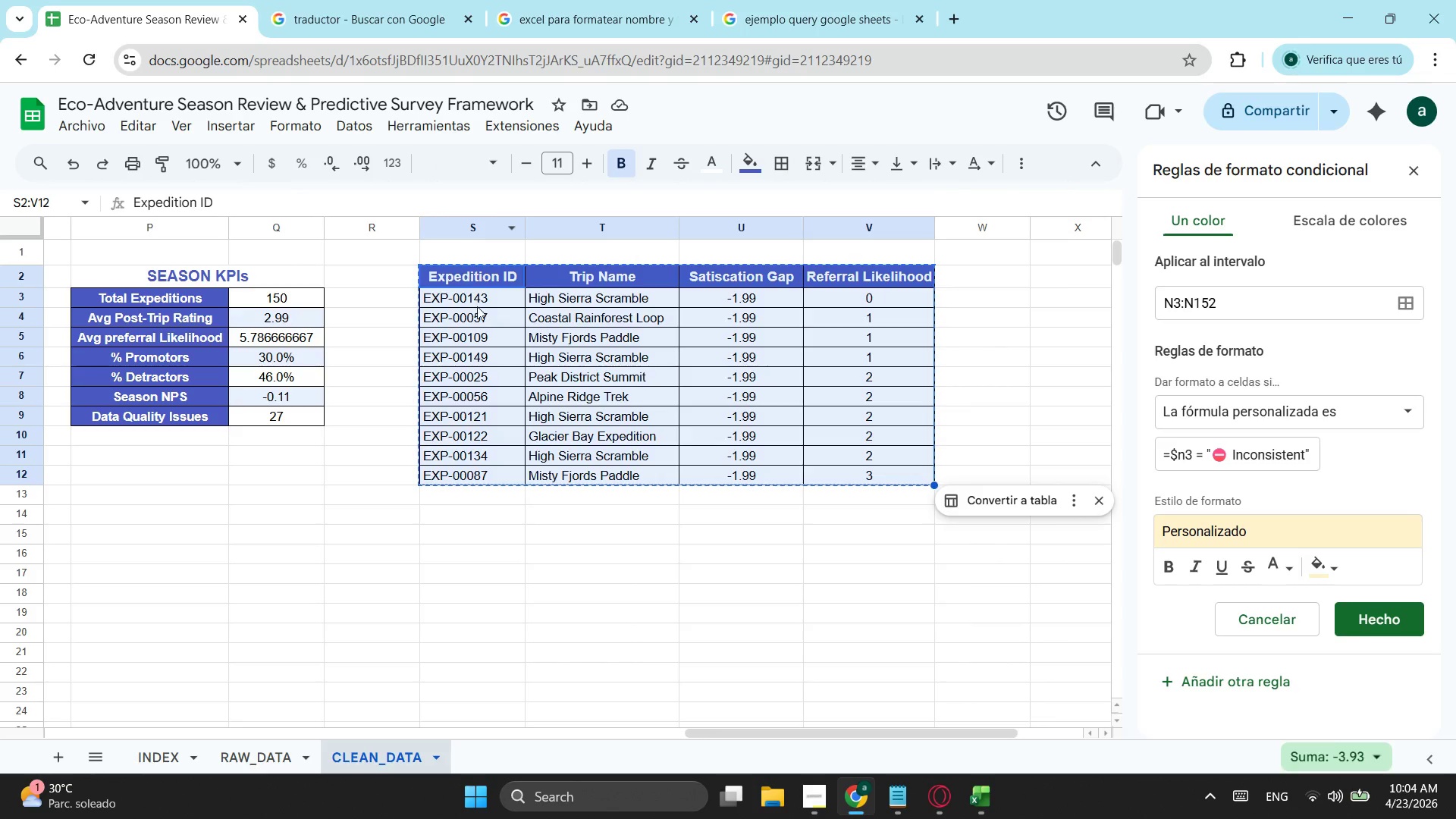 
left_click([477, 306])
 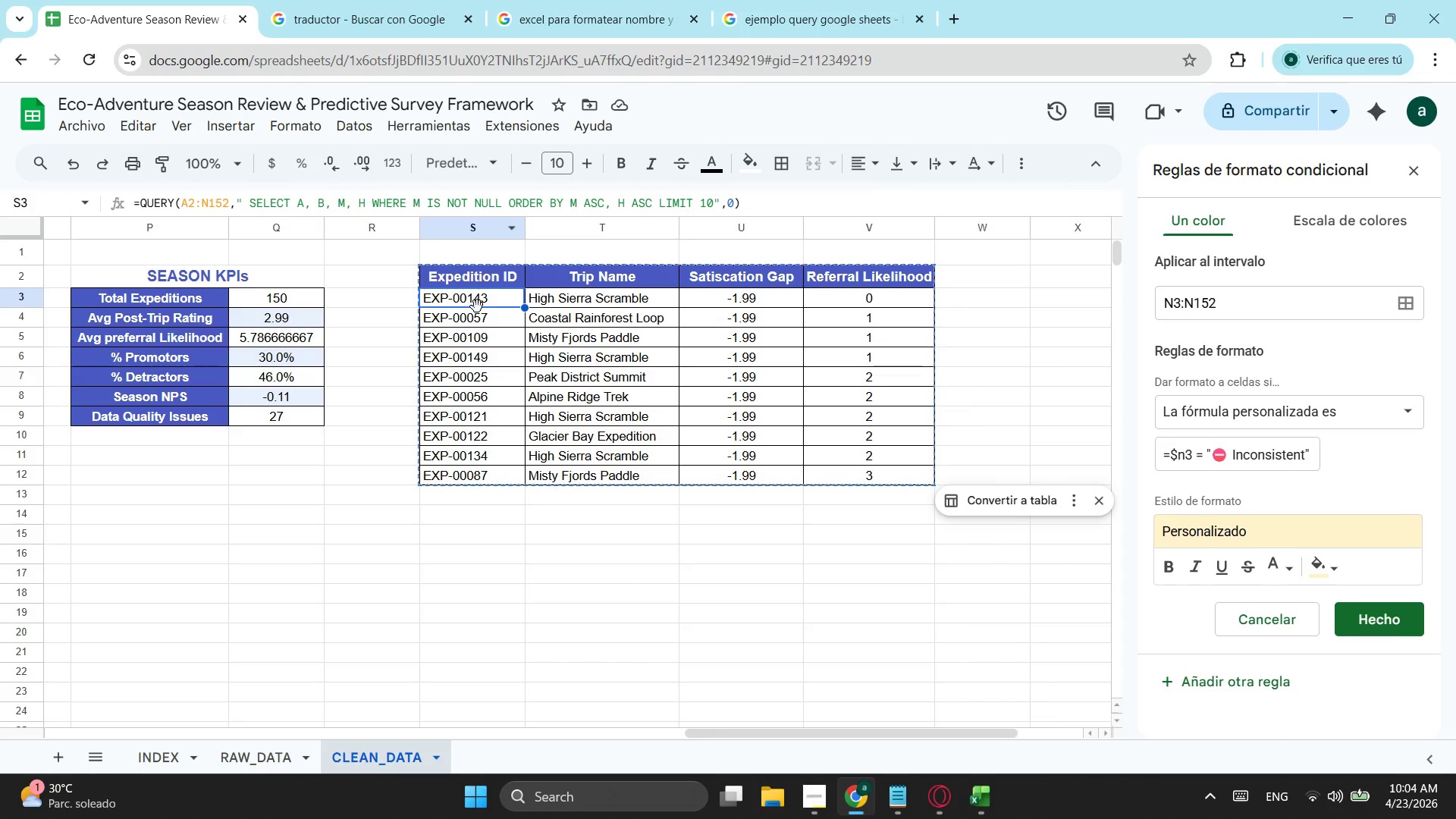 
key(Control+ControlLeft)
 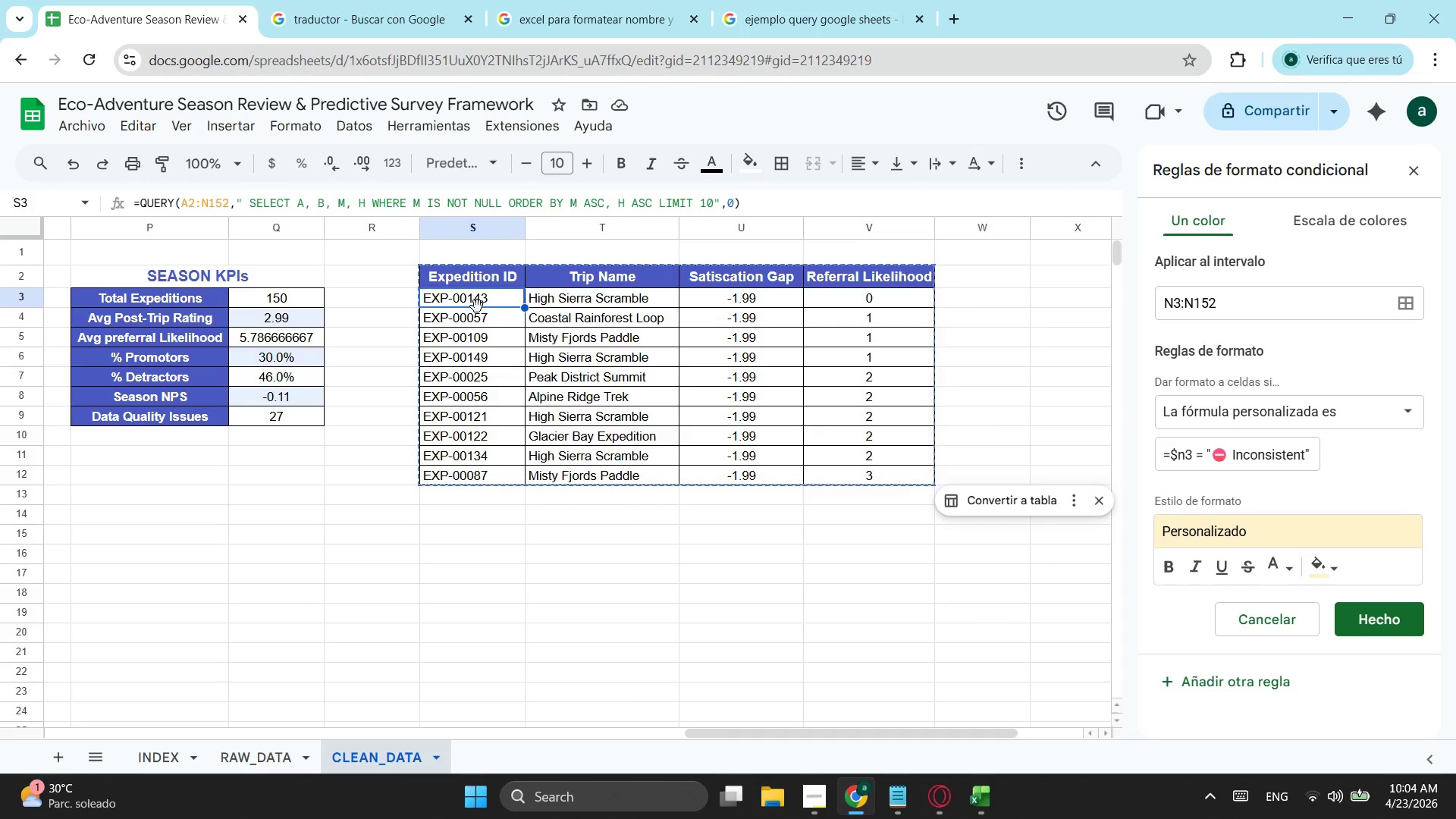 
key(Control+V)
 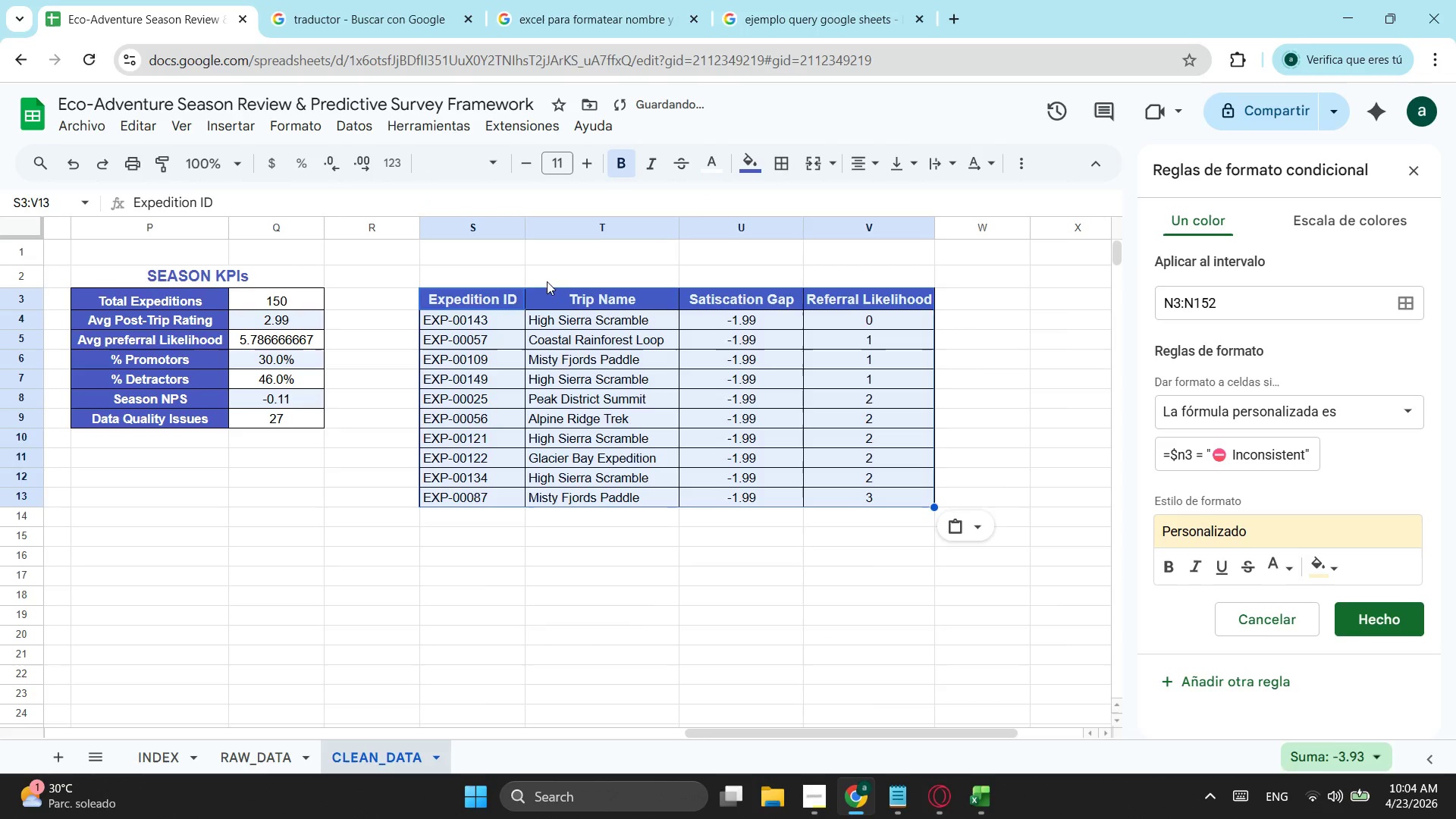 
left_click([576, 275])
 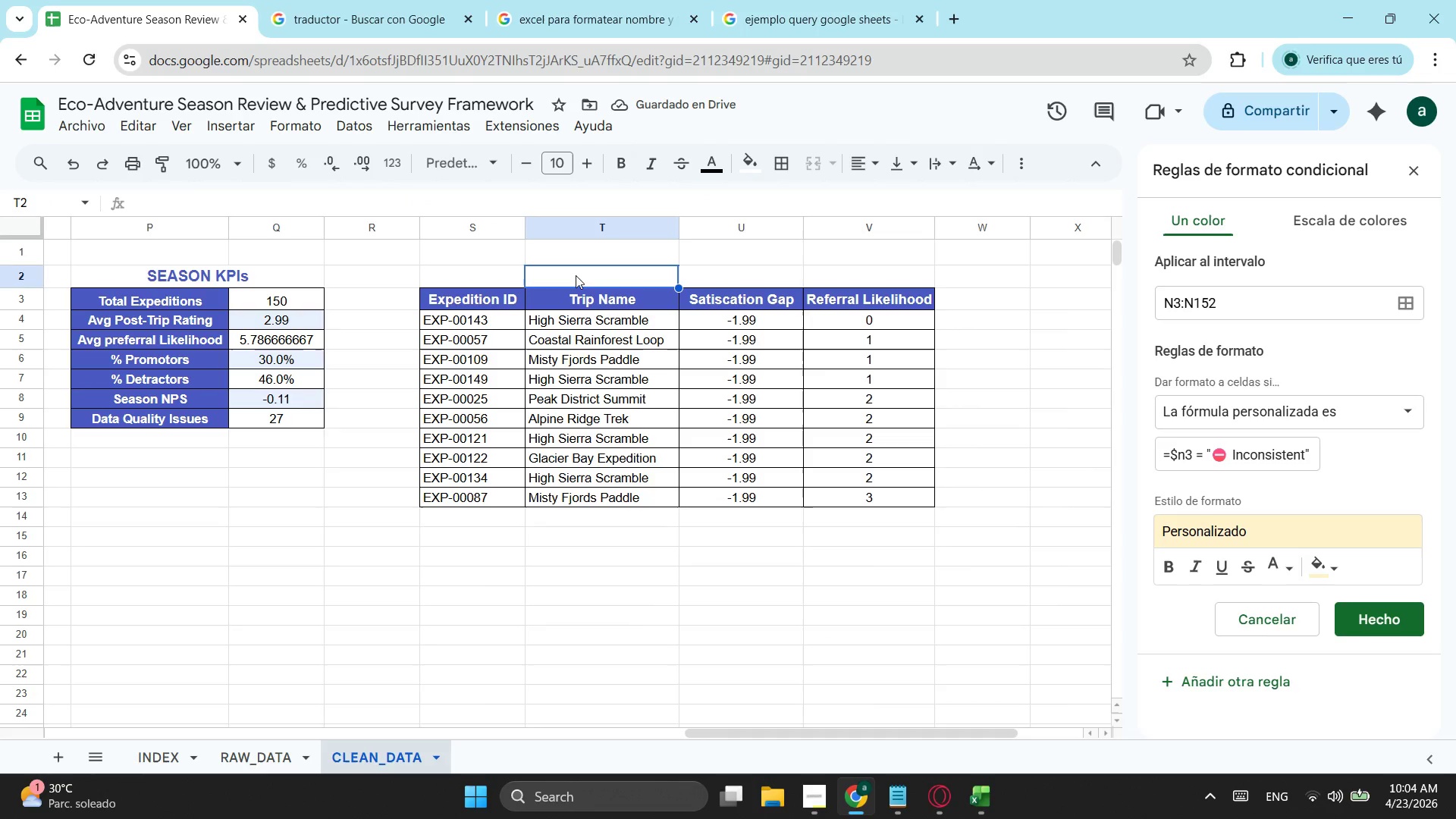 
left_click([497, 272])
 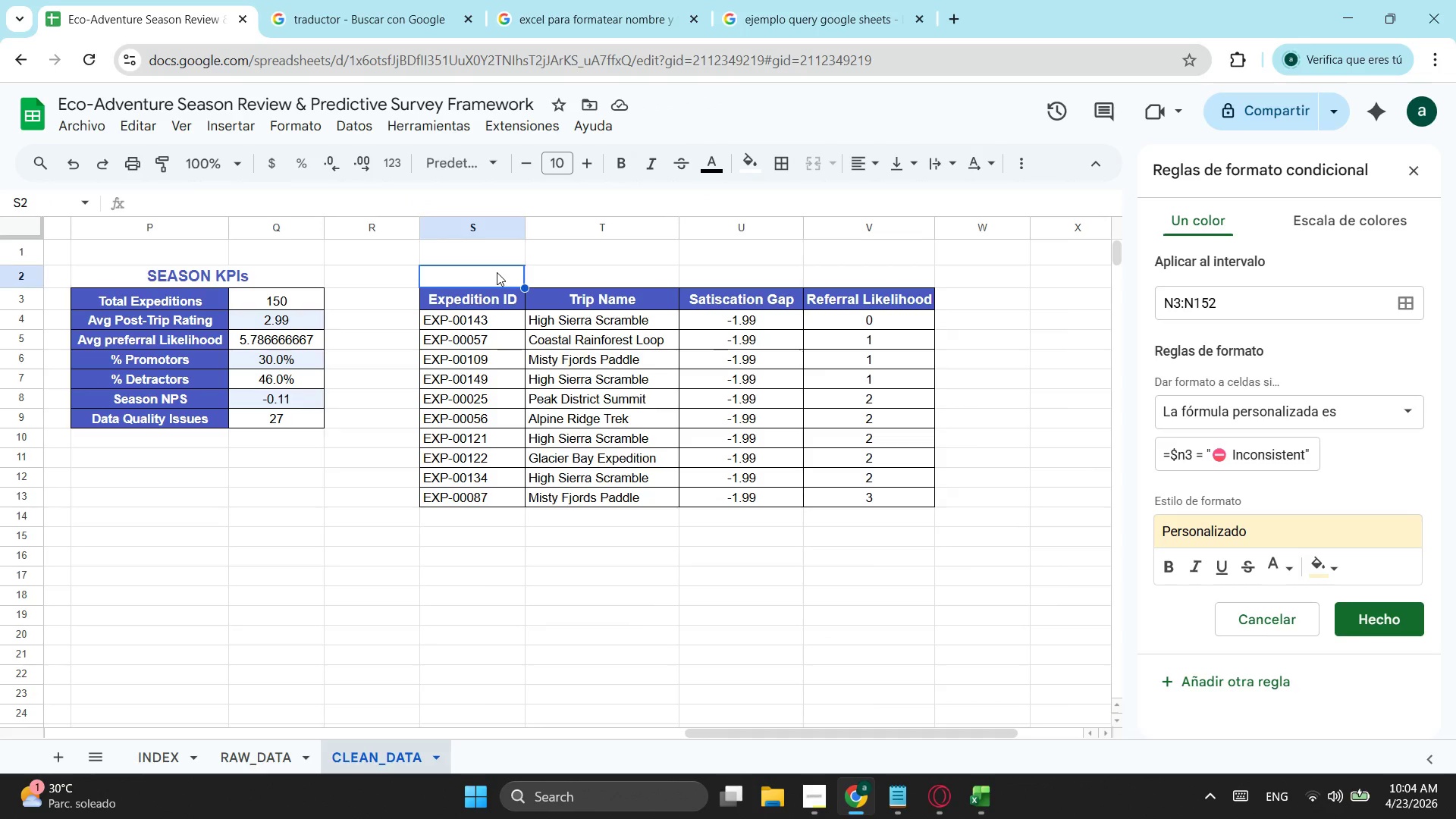 
hold_key(key=ShiftLeft, duration=0.83)
 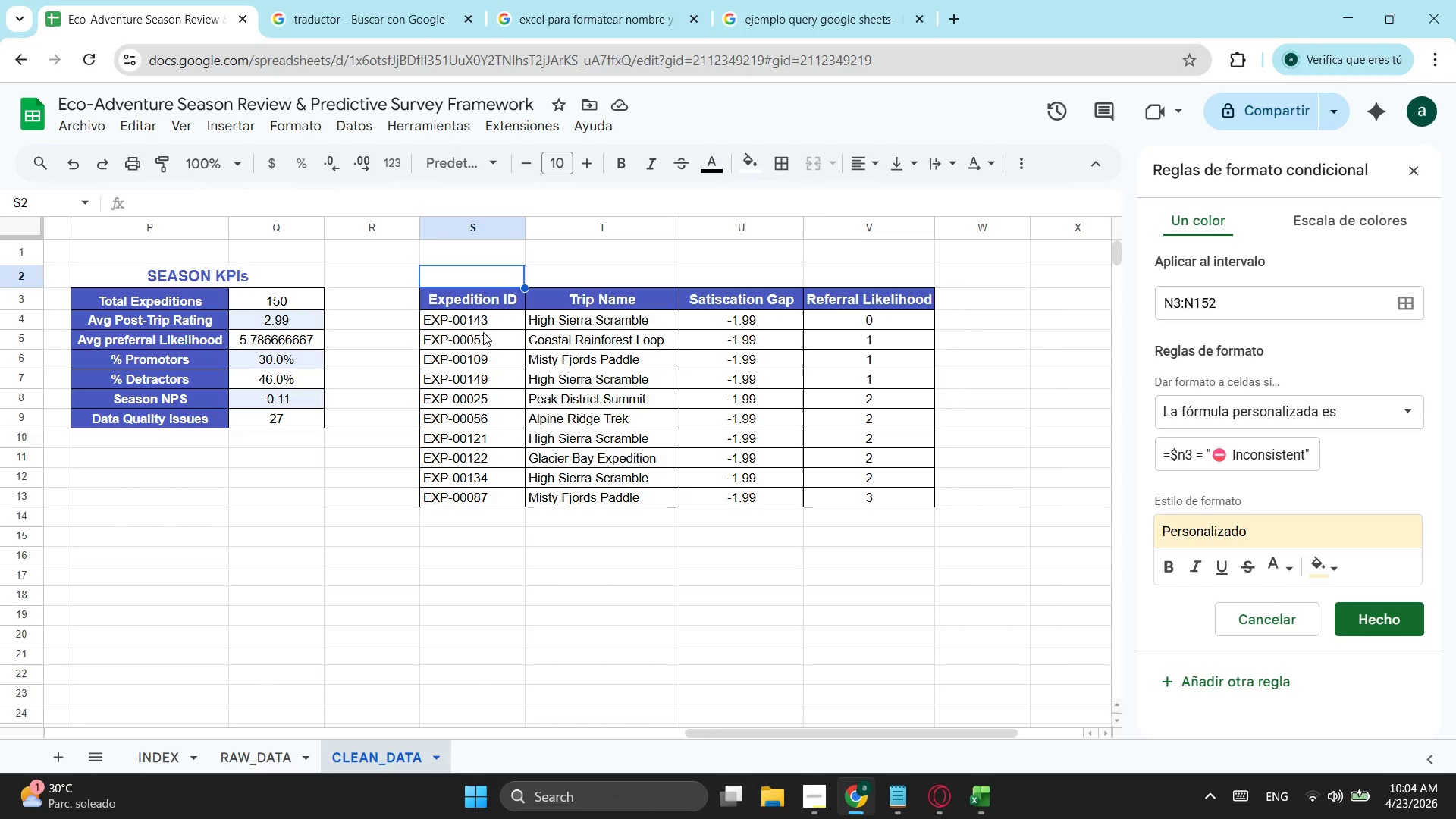 
left_click_drag(start_coordinate=[485, 331], to_coordinate=[485, 500])
 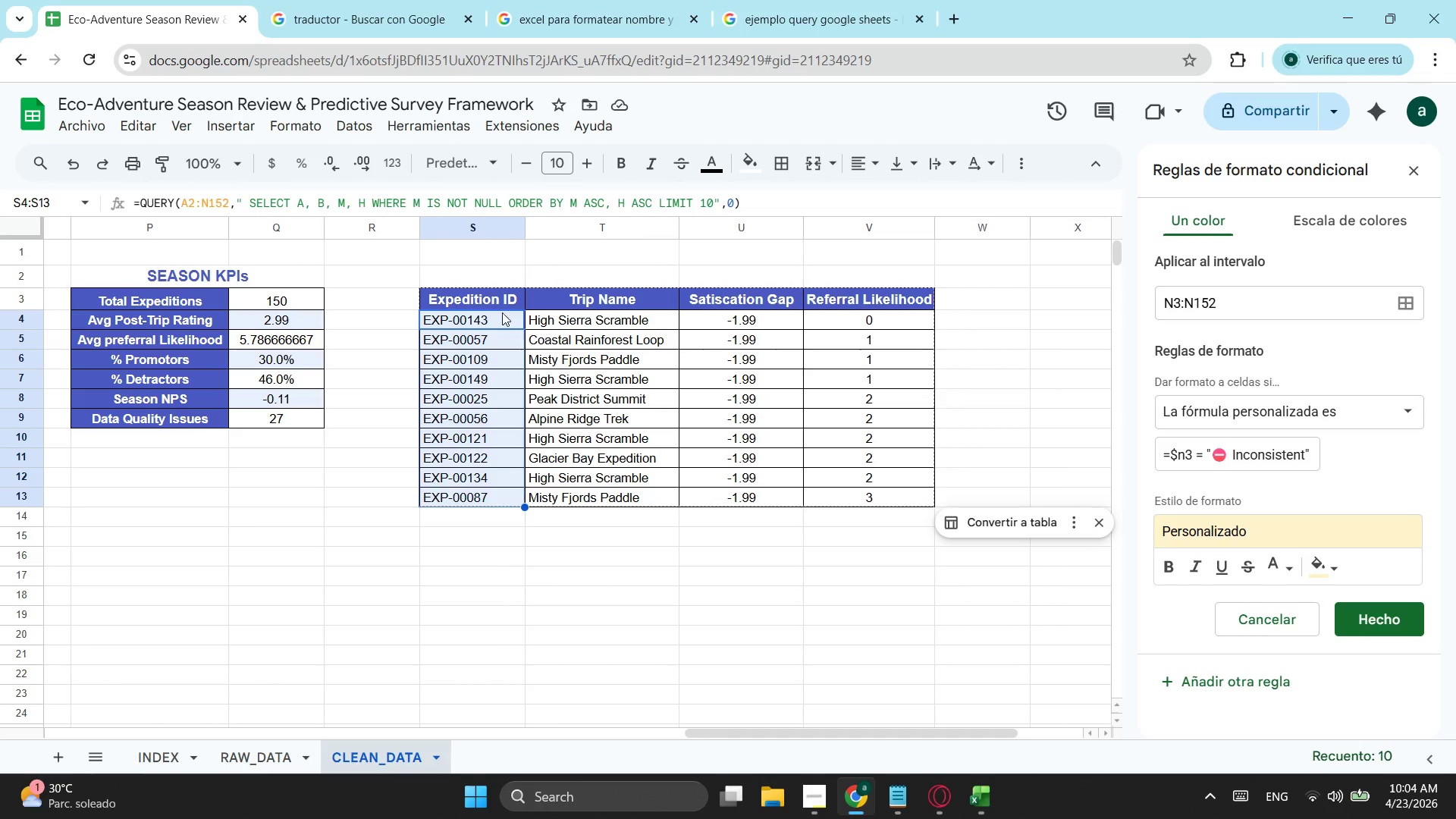 
left_click([497, 326])
 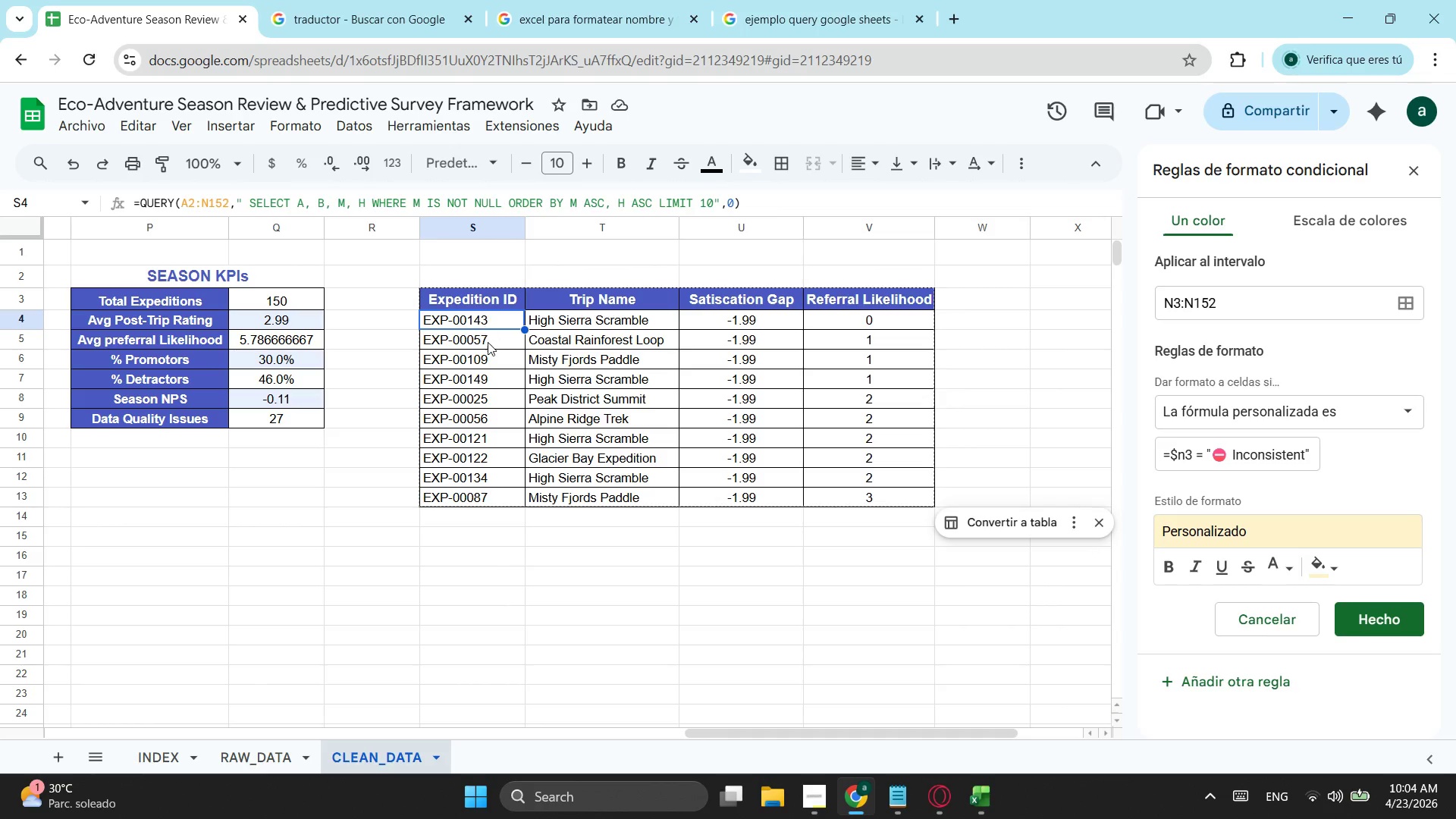 
left_click([488, 342])
 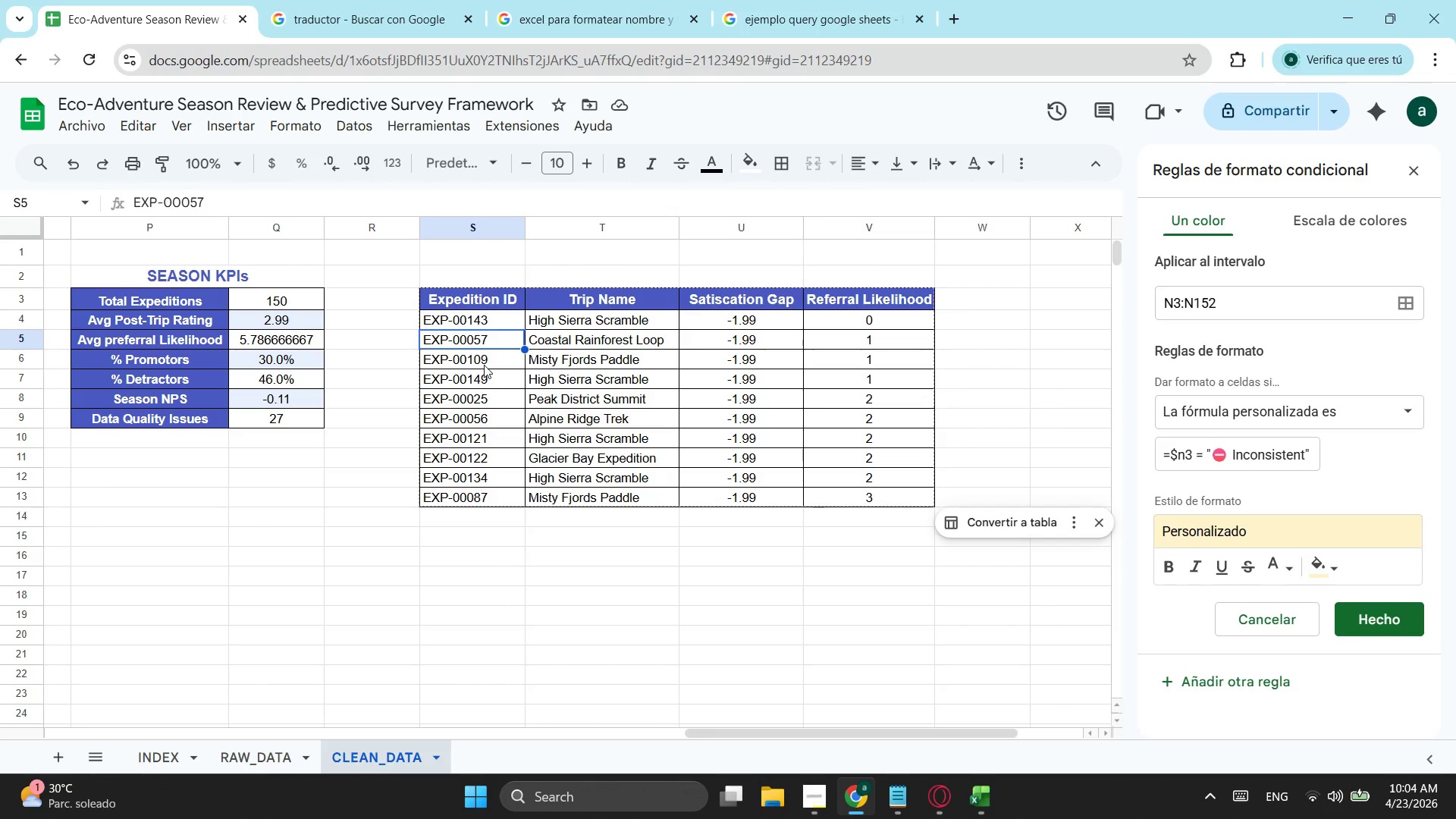 
left_click([484, 365])
 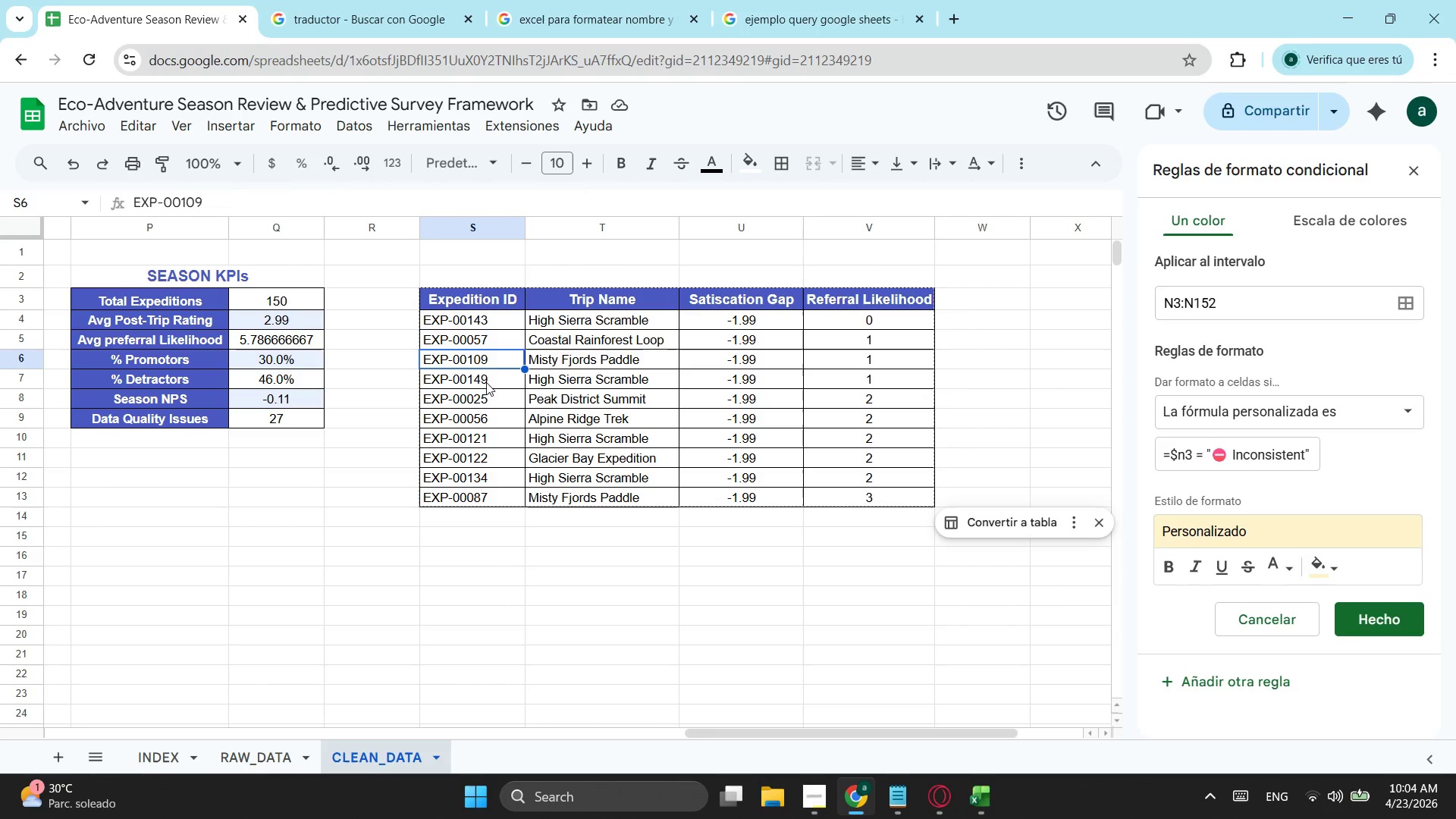 
left_click([486, 382])
 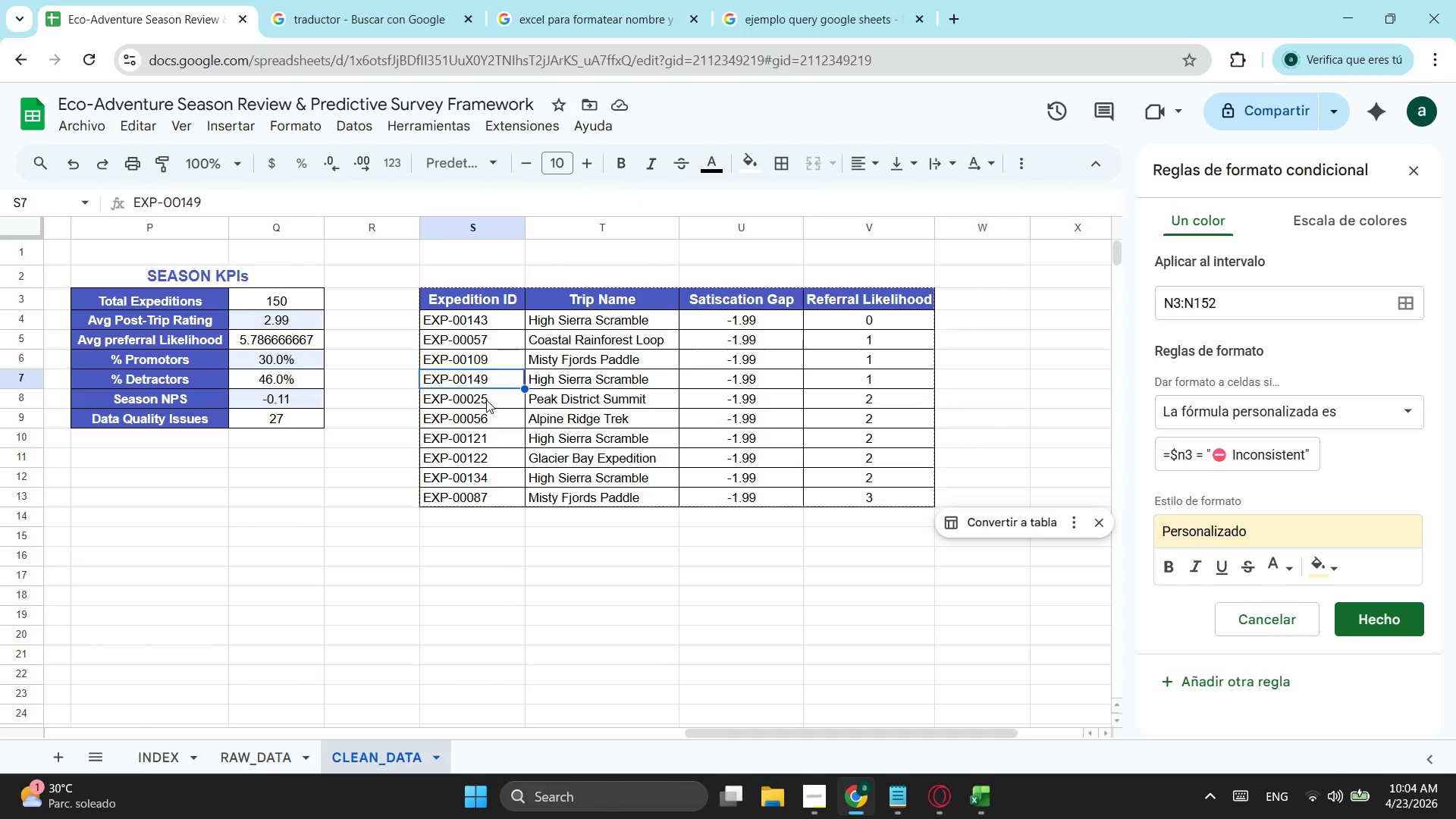 
left_click([486, 400])
 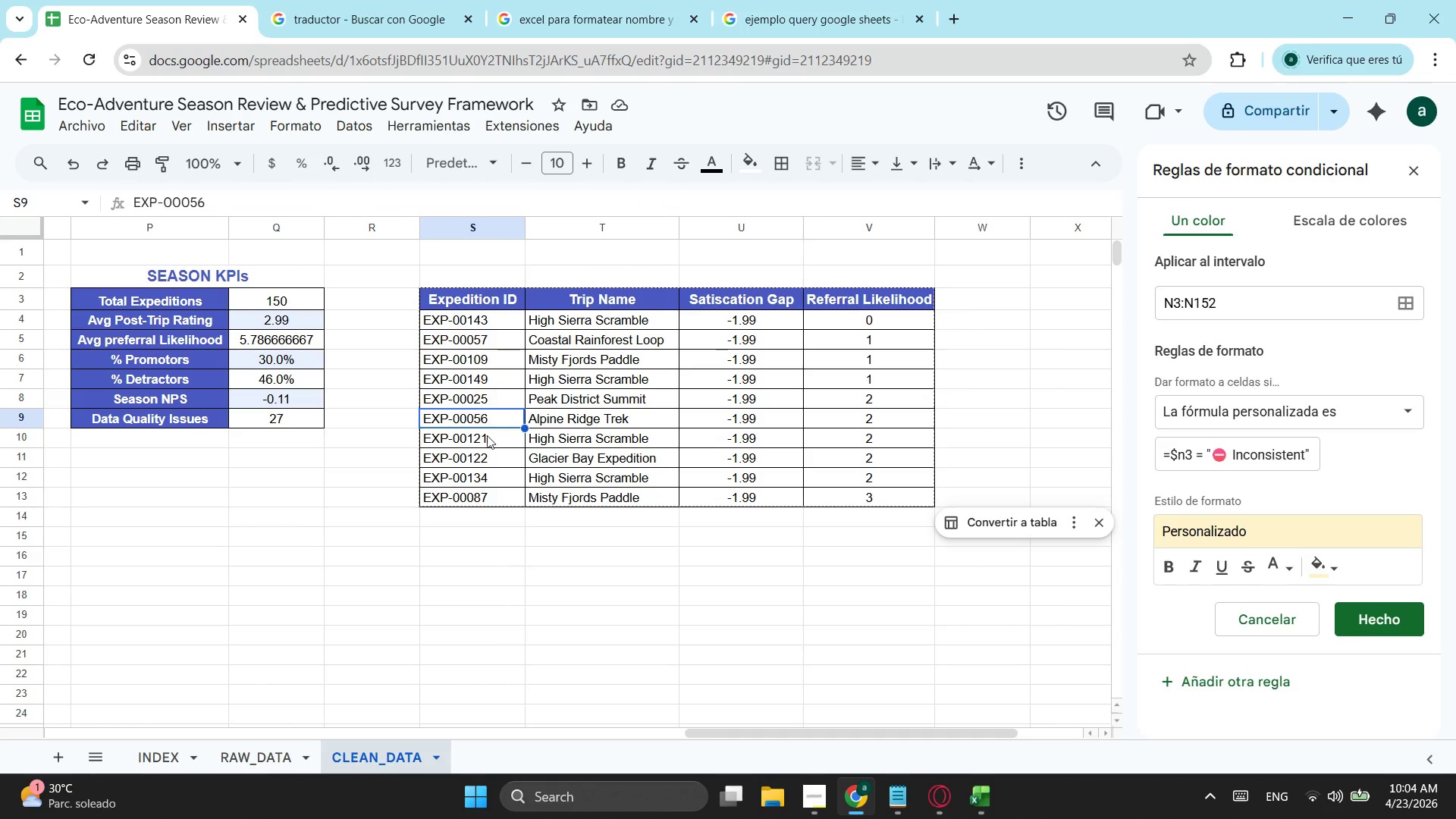 
double_click([487, 440])
 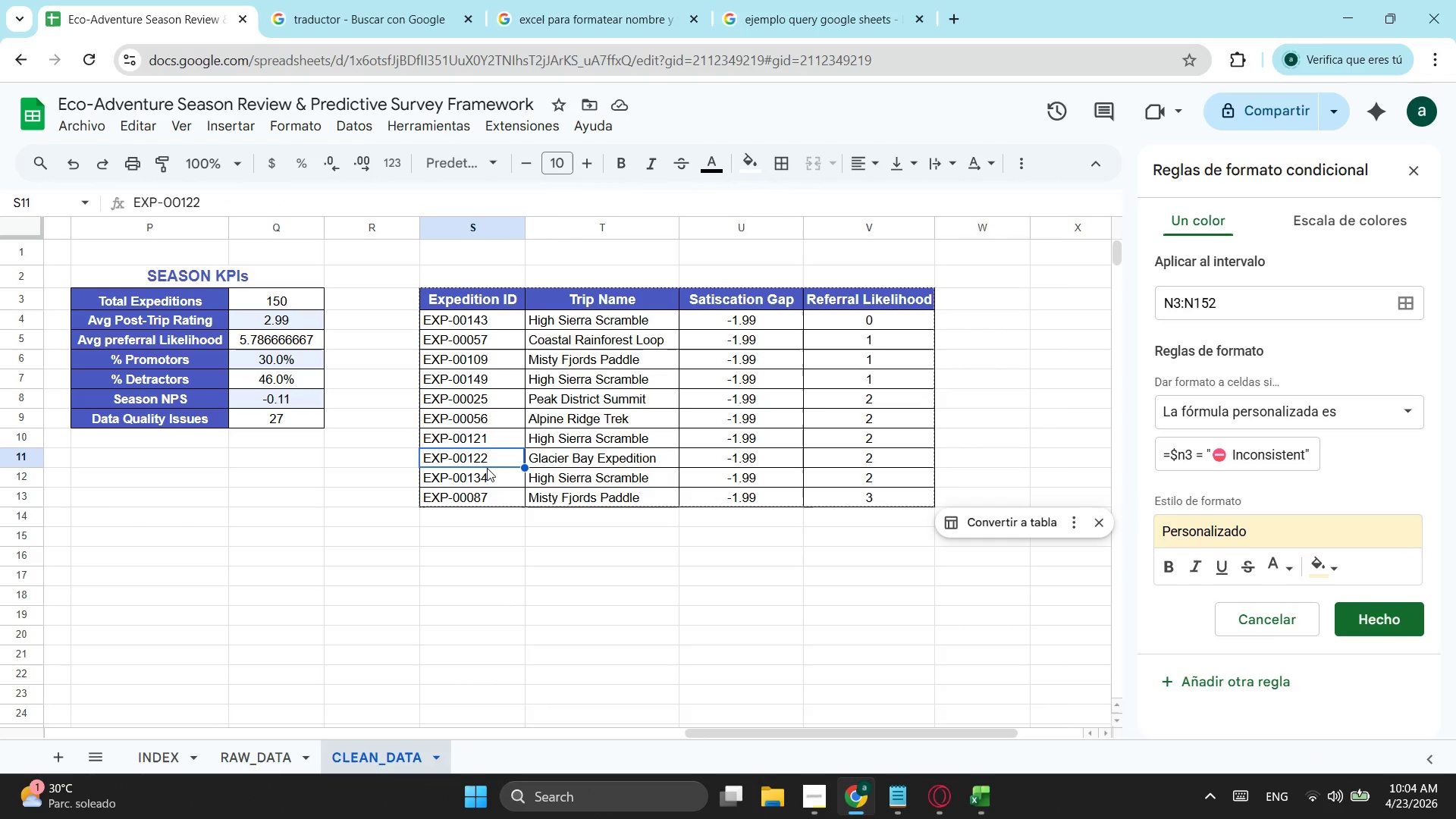 
double_click([487, 472])
 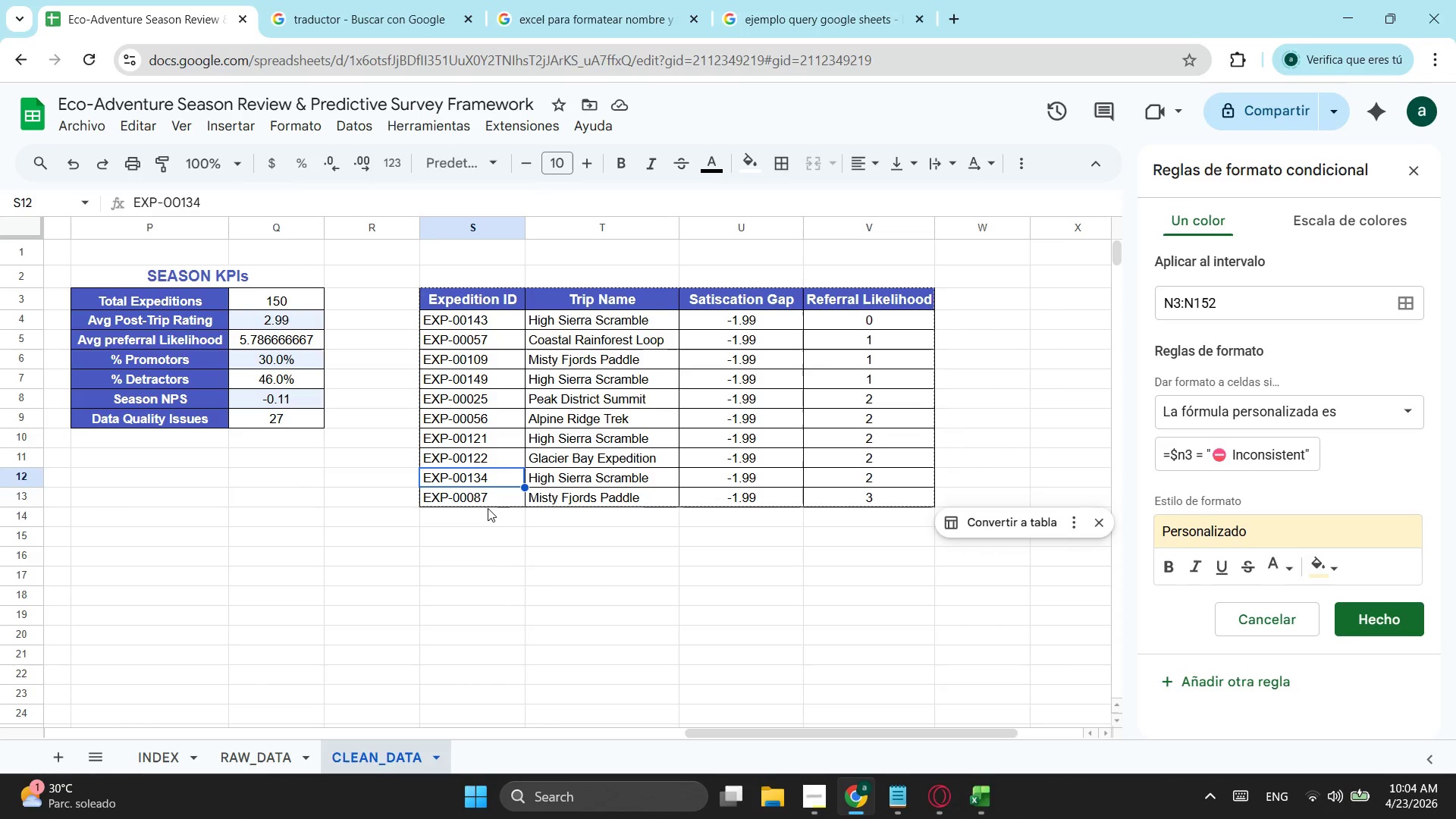 
triple_click([488, 508])
 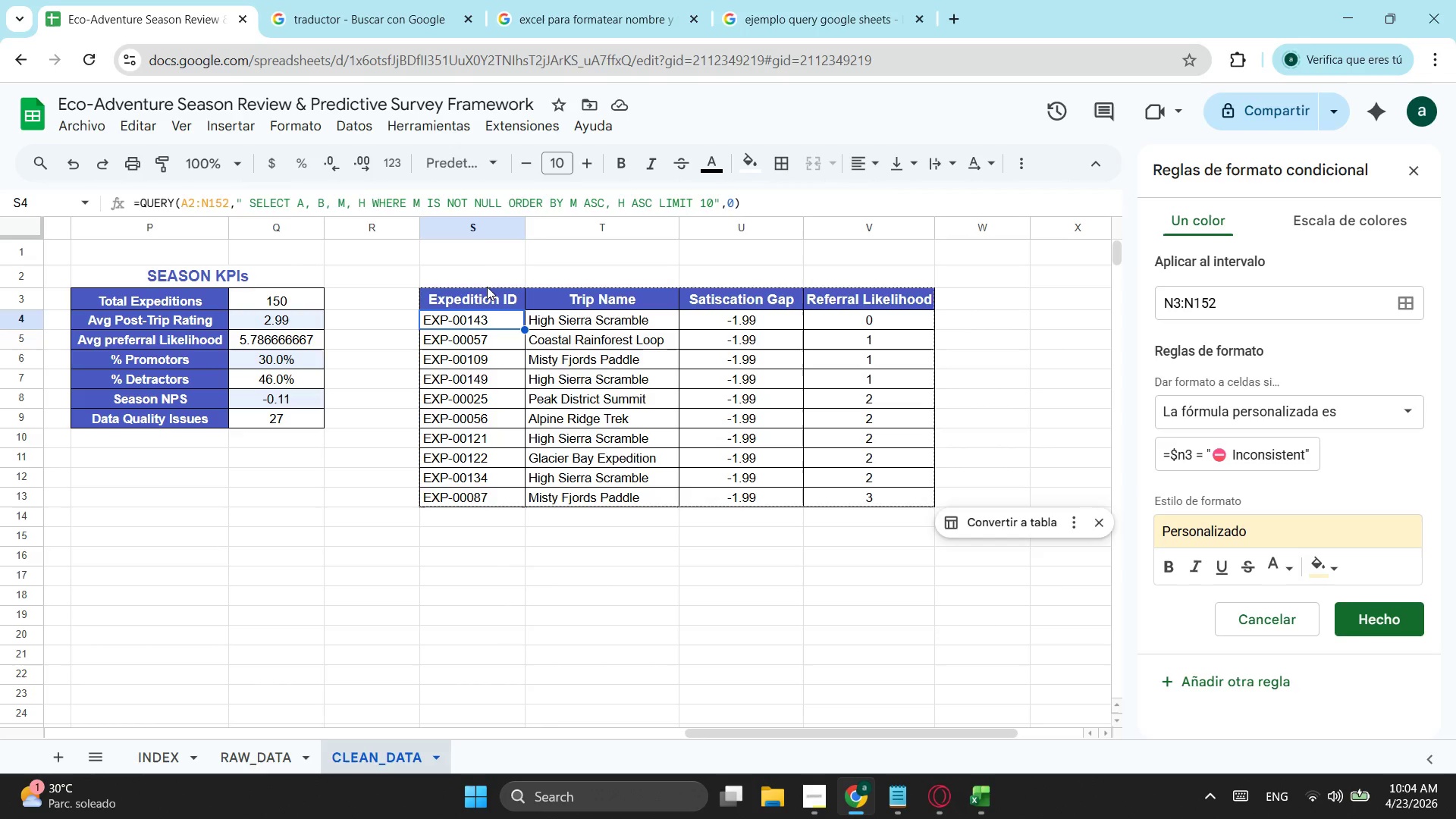 
double_click([479, 262])
 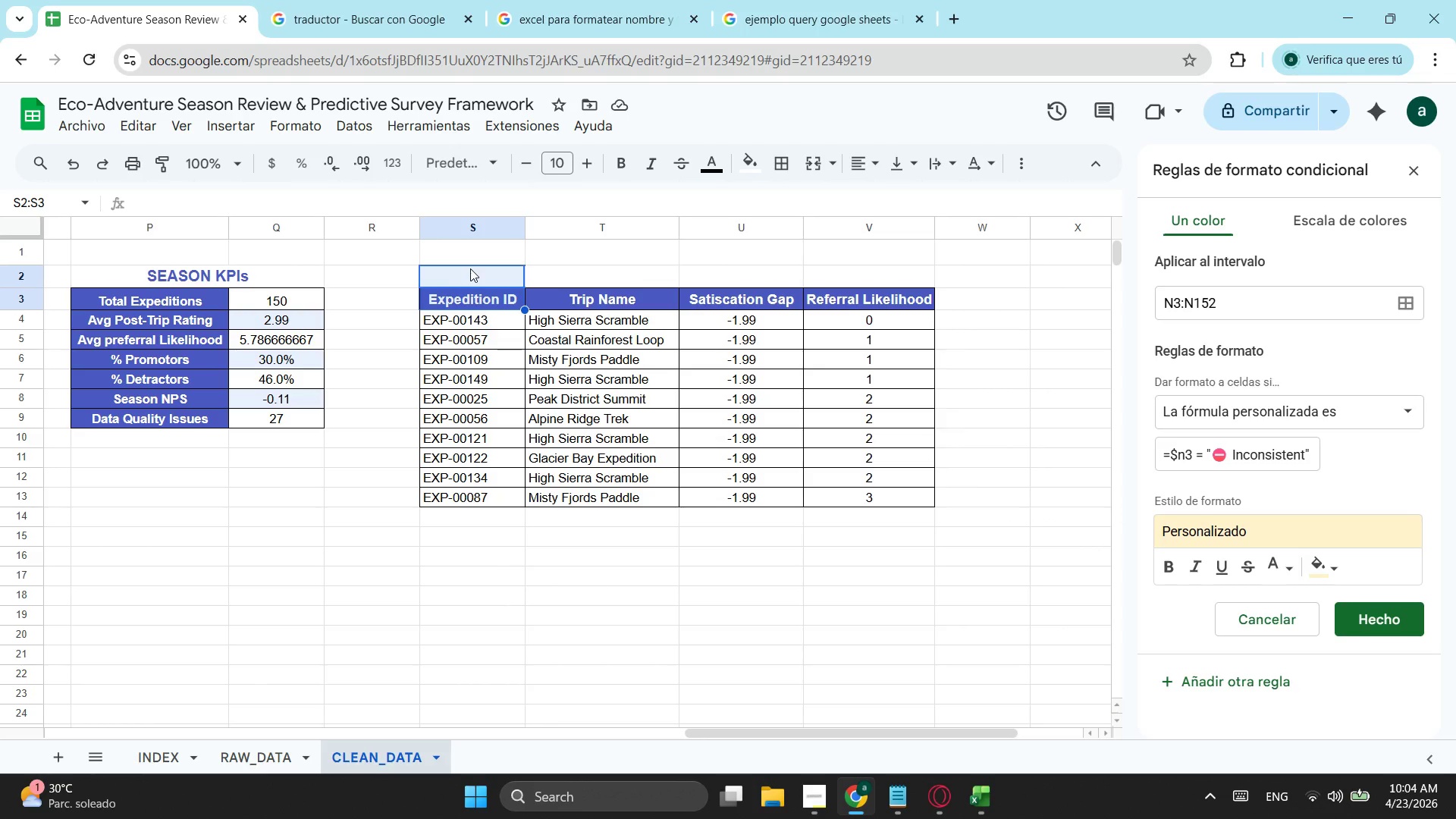 
left_click([470, 268])
 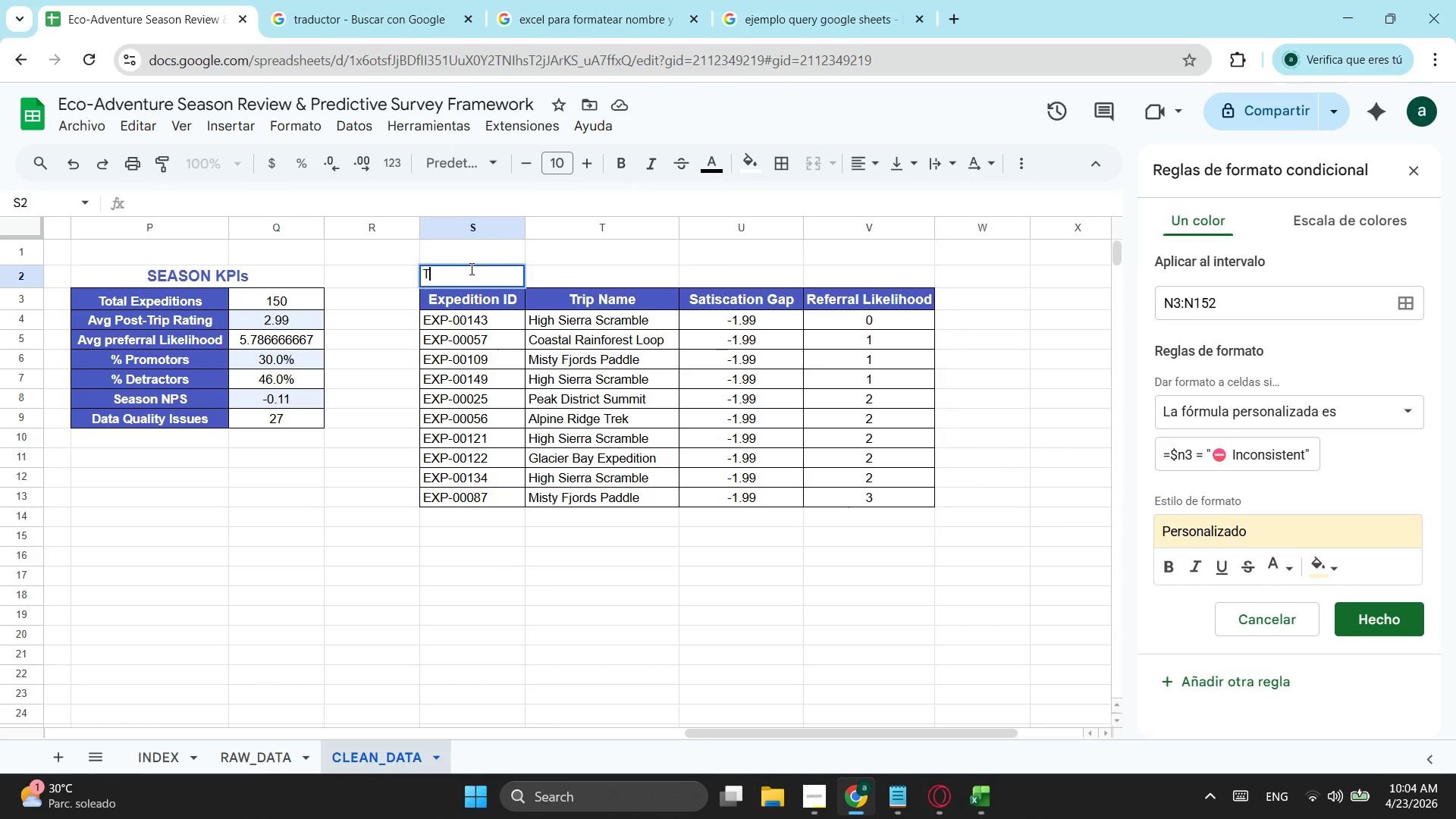 
type(TOP )
key(Backspace)
key(Backspace)
key(Backspace)
type(op 10 - Low)
 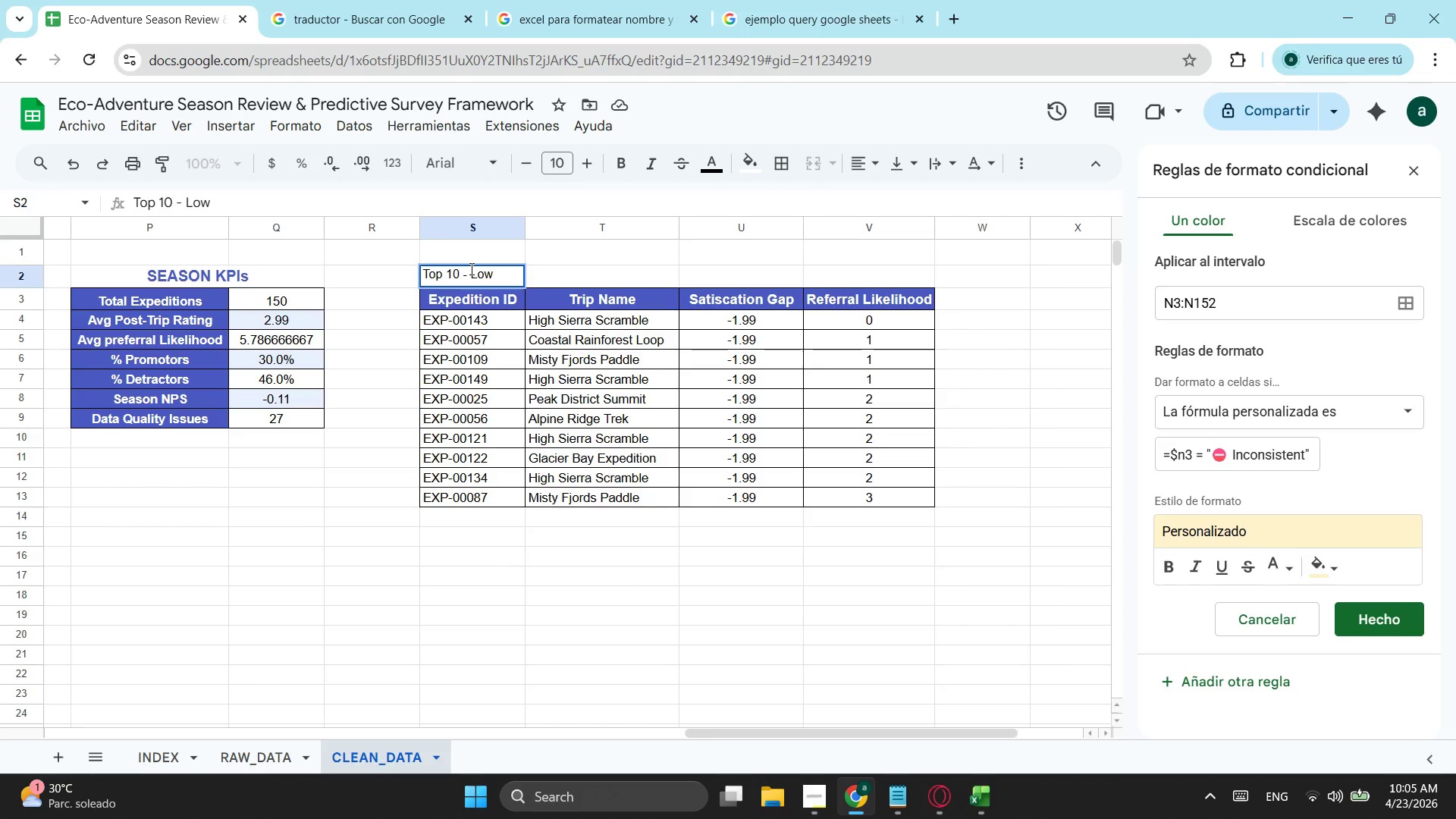 
wait(13.14)
 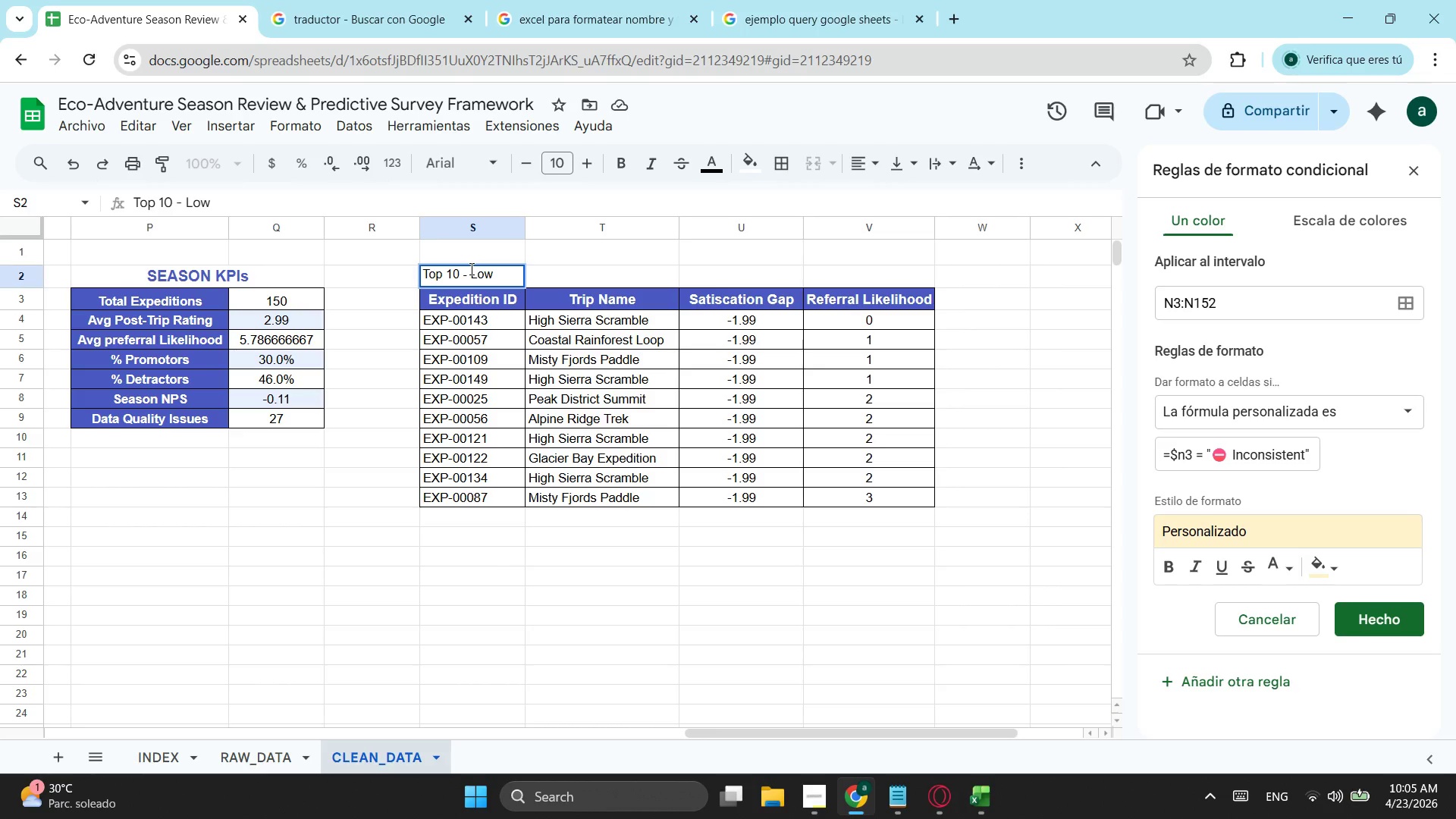 
type( sati)
 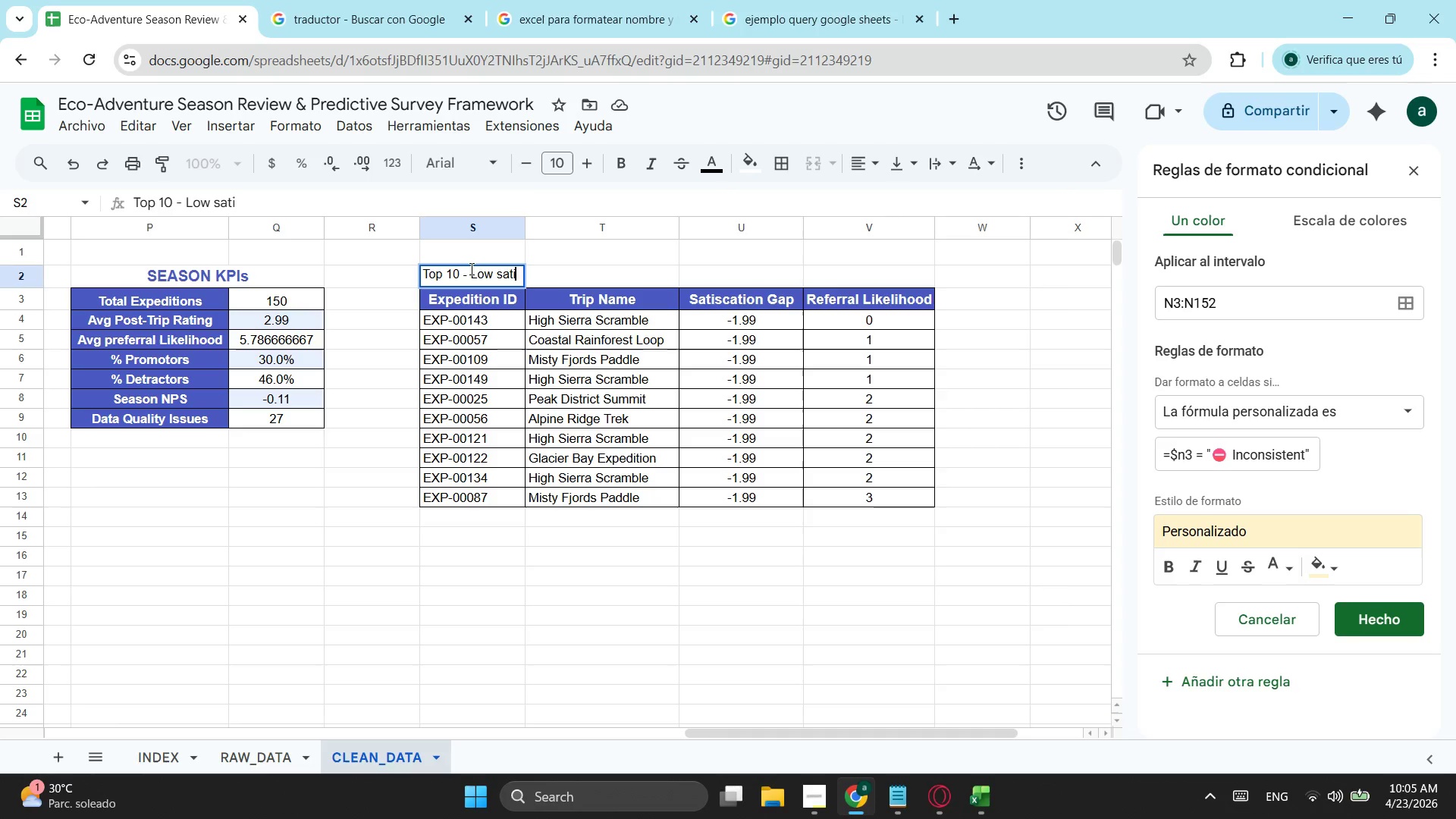 
key(Backspace)
key(Backspace)
key(Backspace)
key(Backspace)
type(Satifa)
 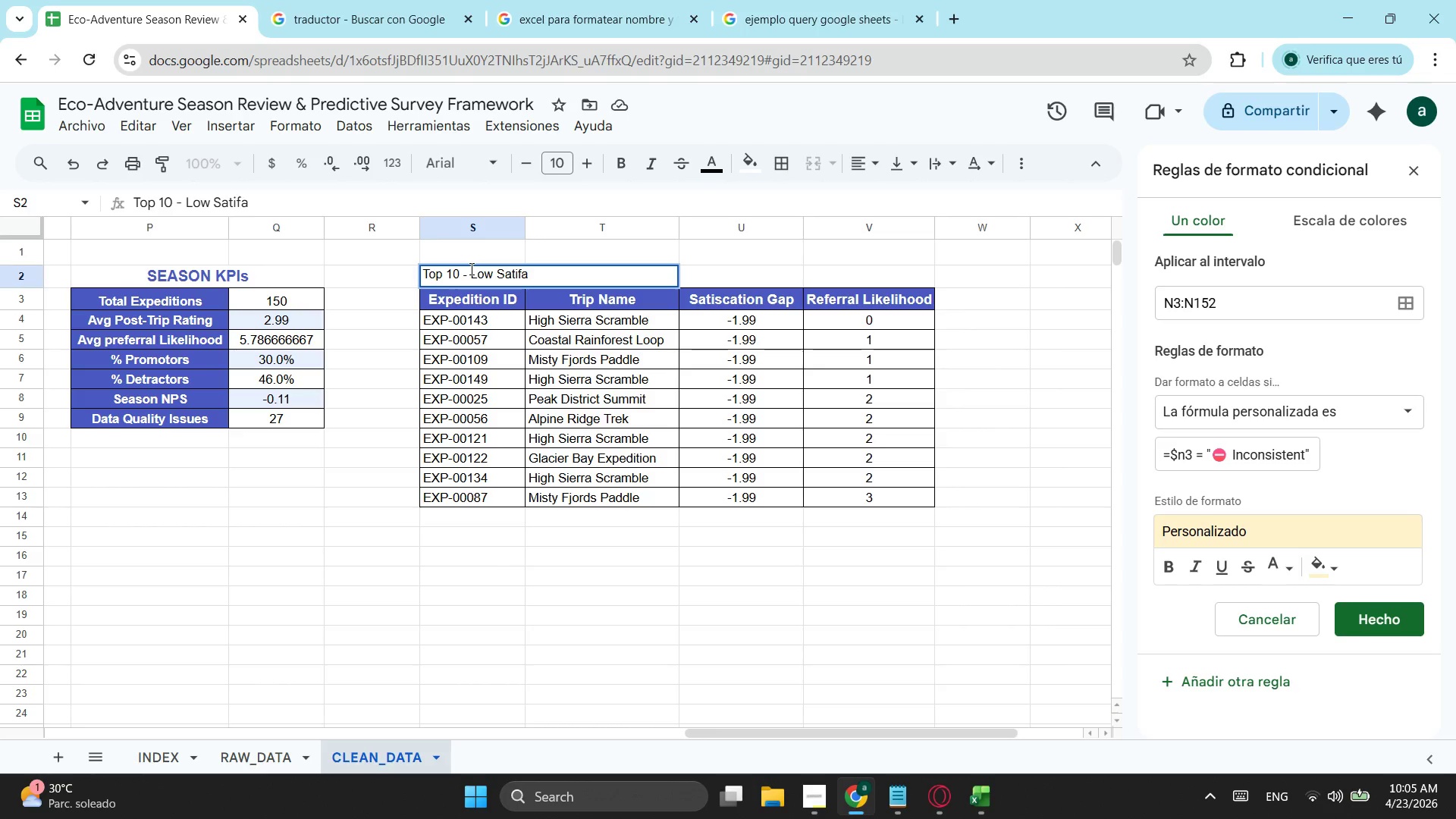 
wait(6.55)
 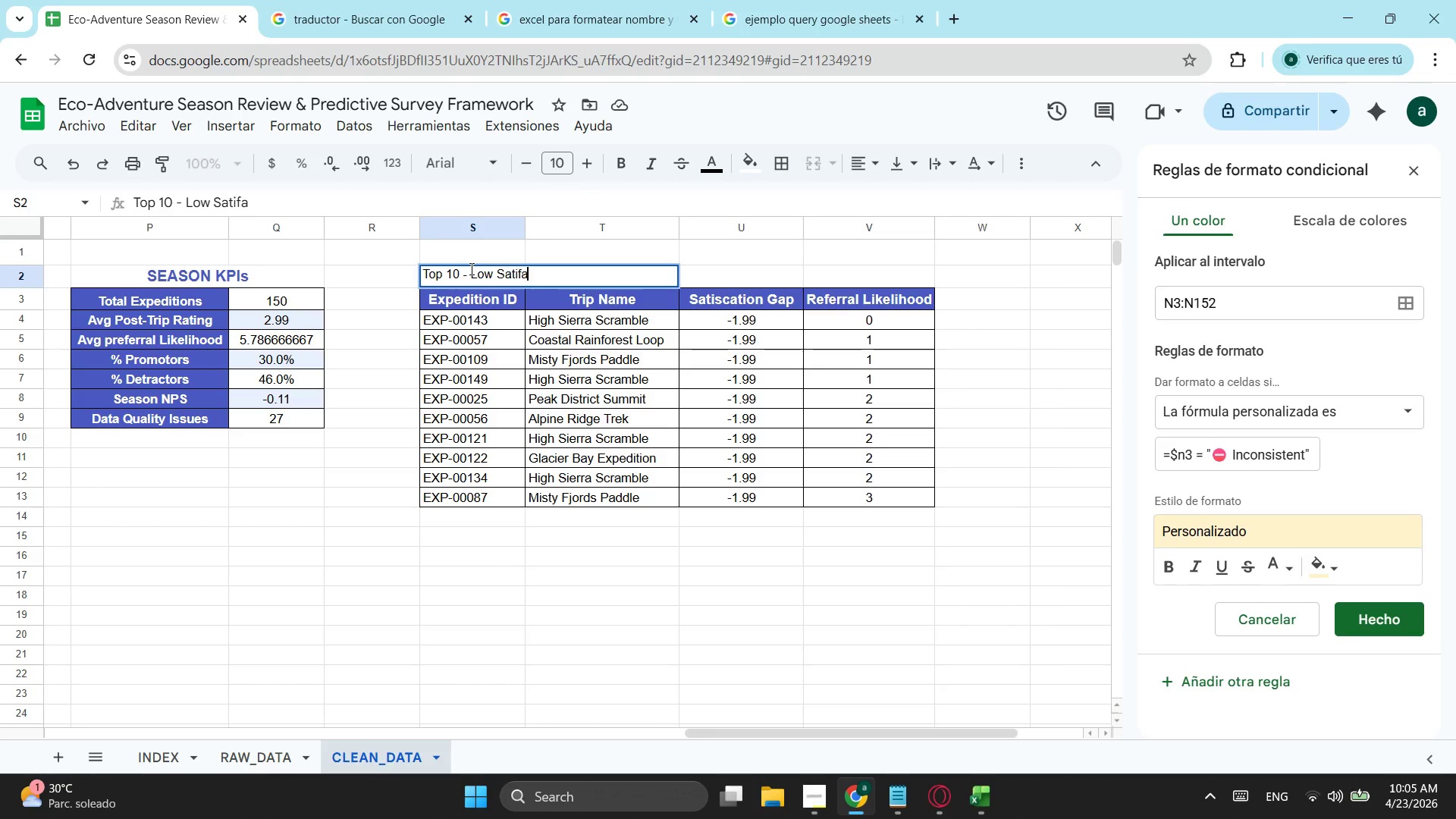 
key(Backspace)
key(Backspace)
type(sfaction )
 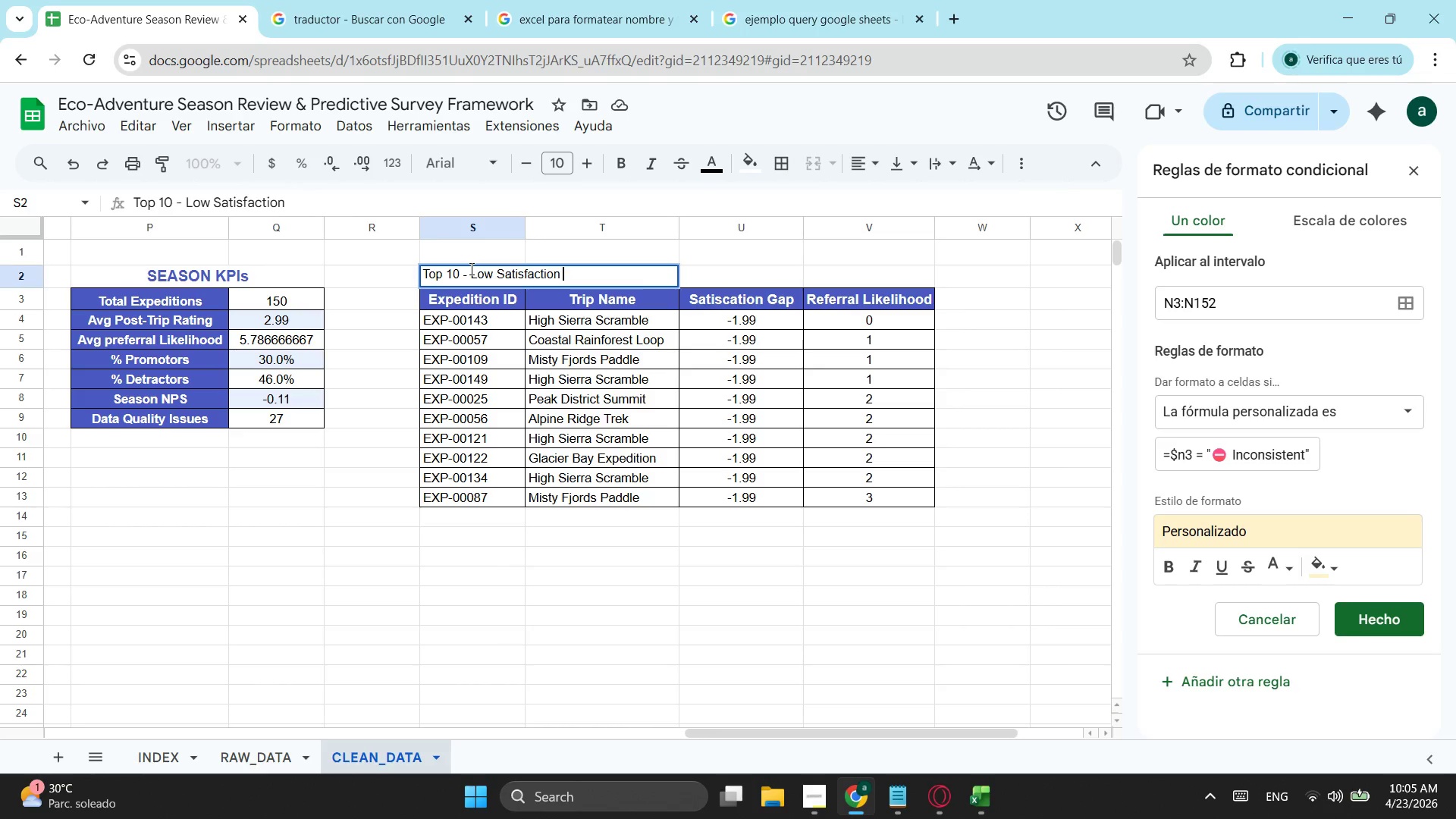 
type(g)
key(Backspace)
type(Gap & Referral Likelihood)
 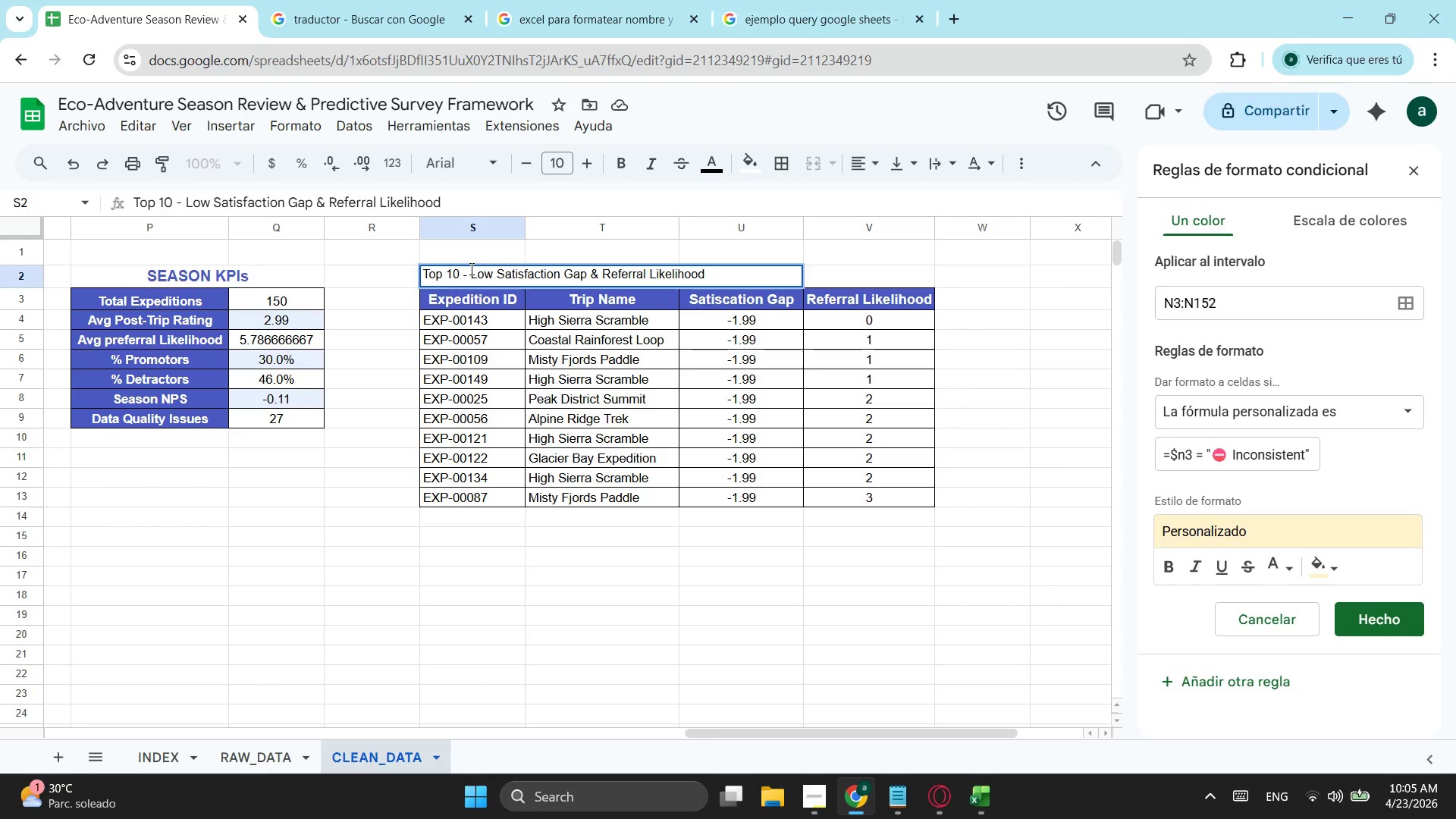 
key(Enter)
 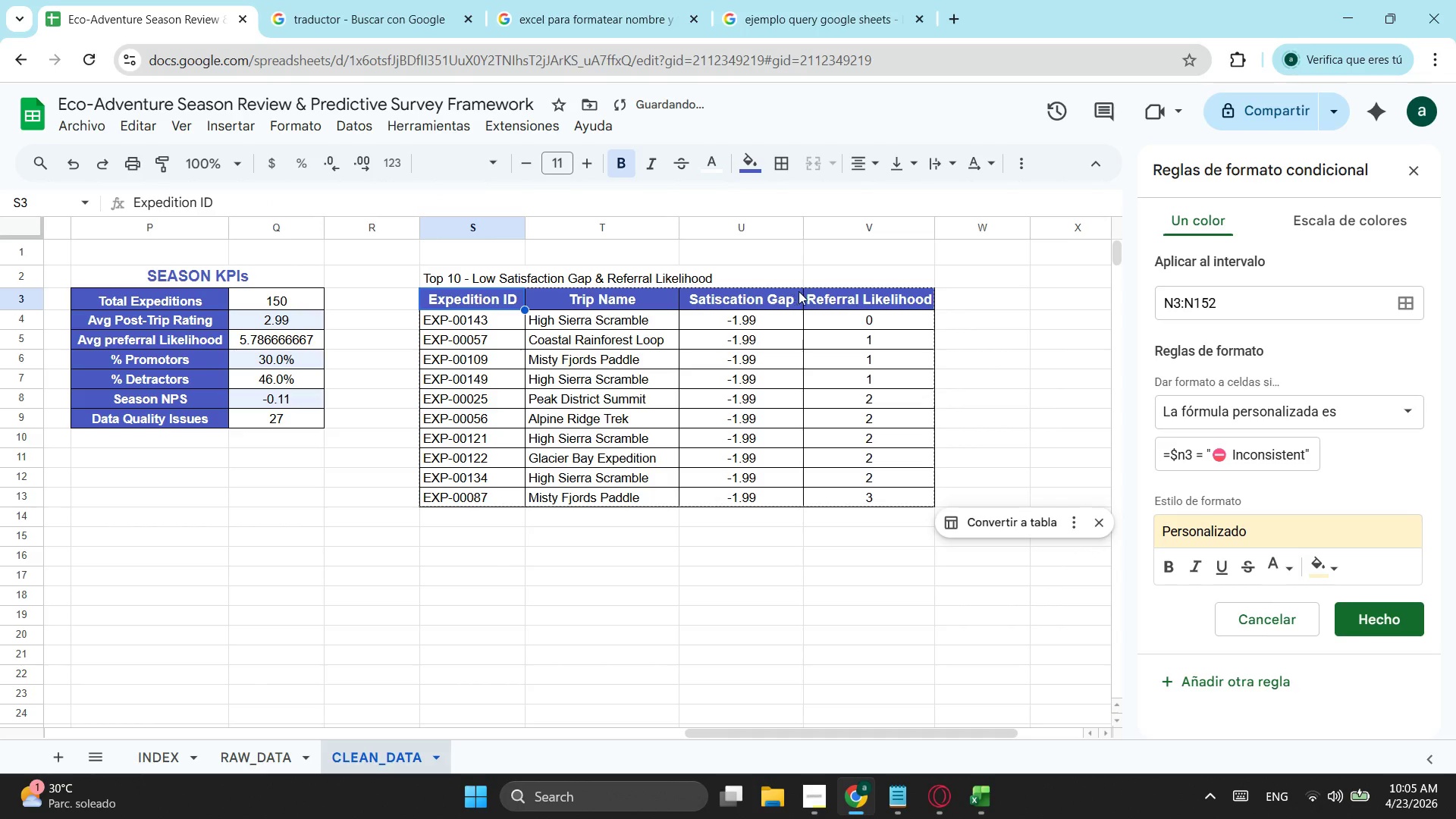 
left_click([854, 295])
 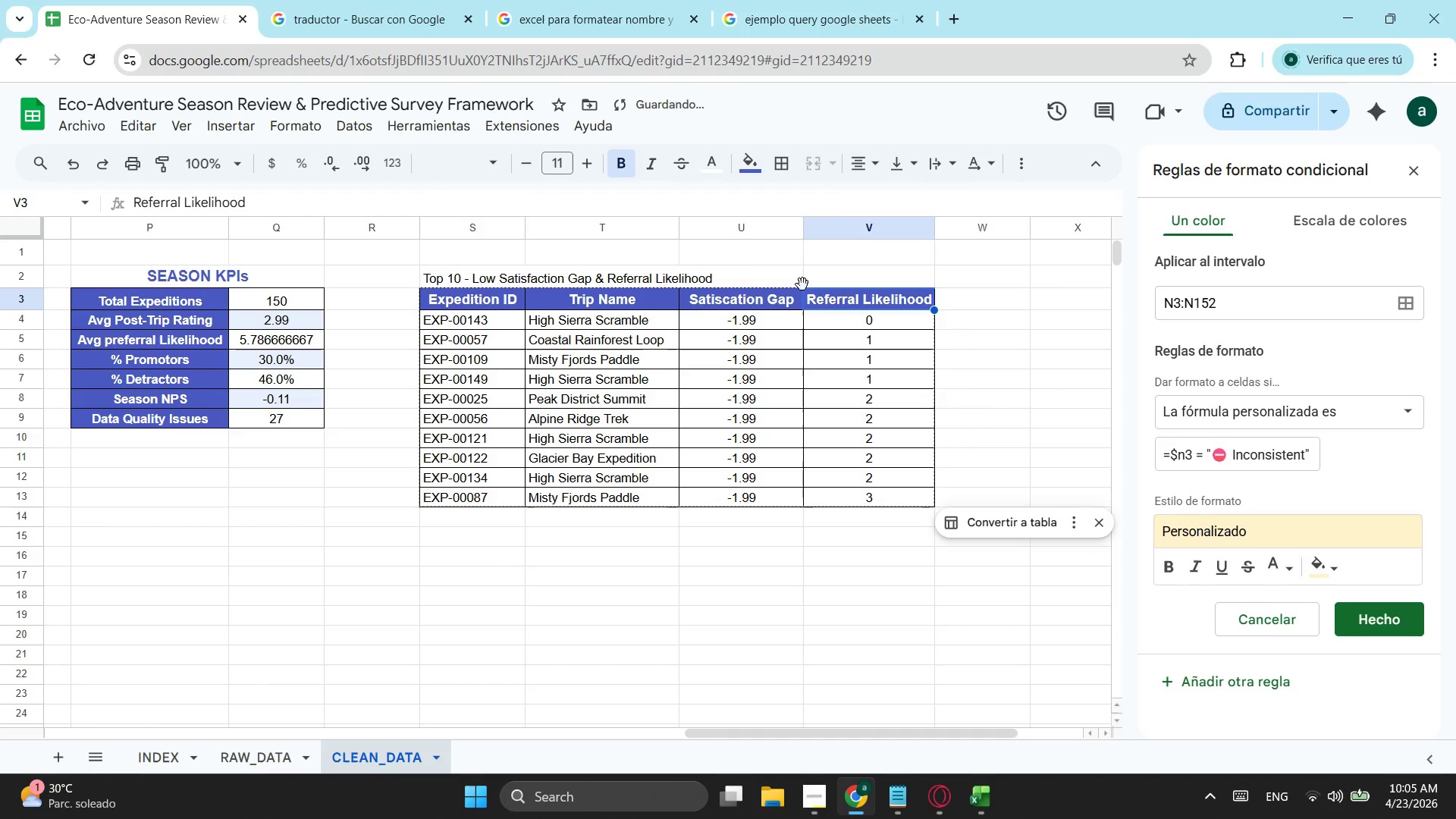 
key(Control+ControlLeft)
 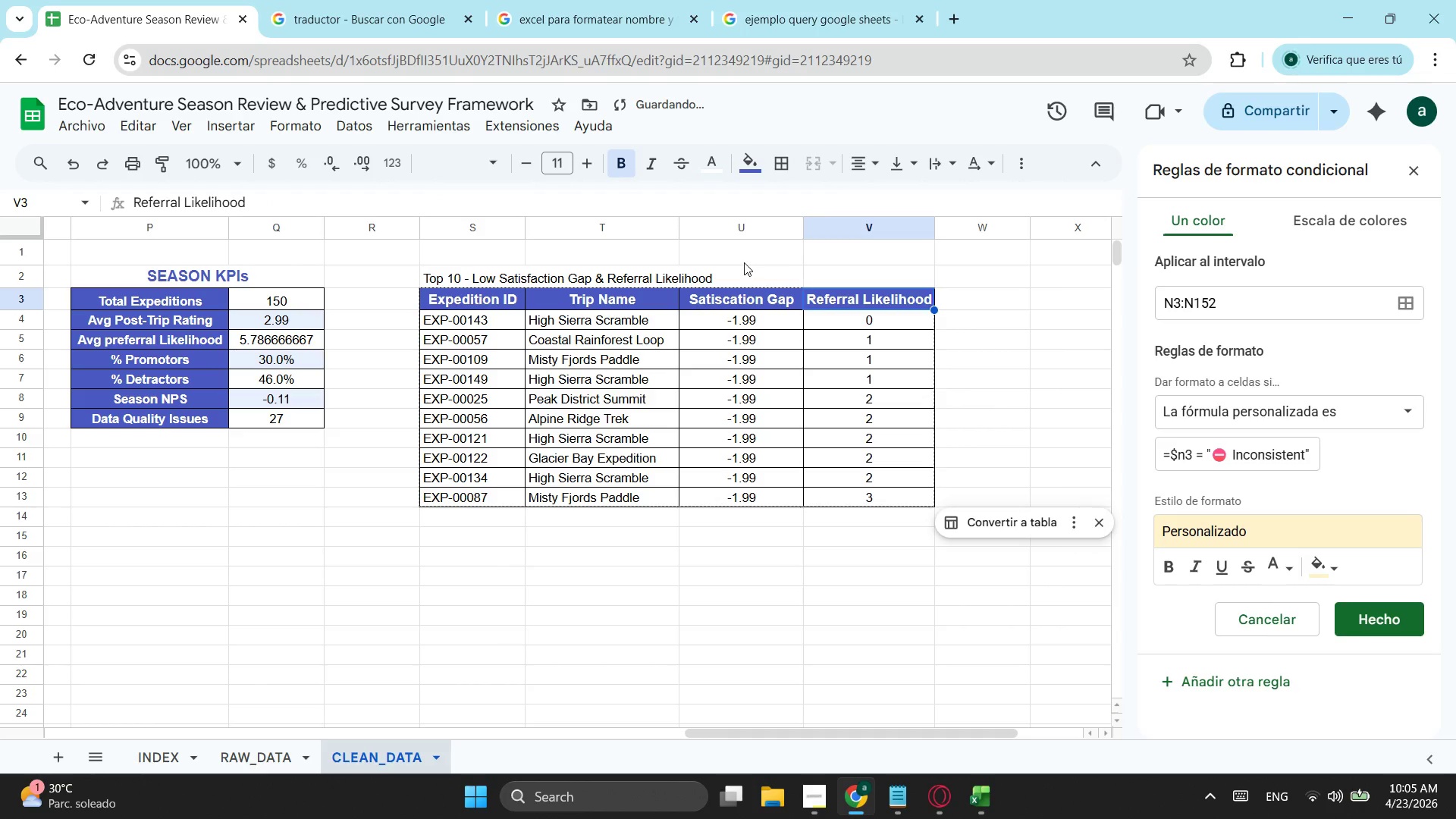 
key(Control+C)
 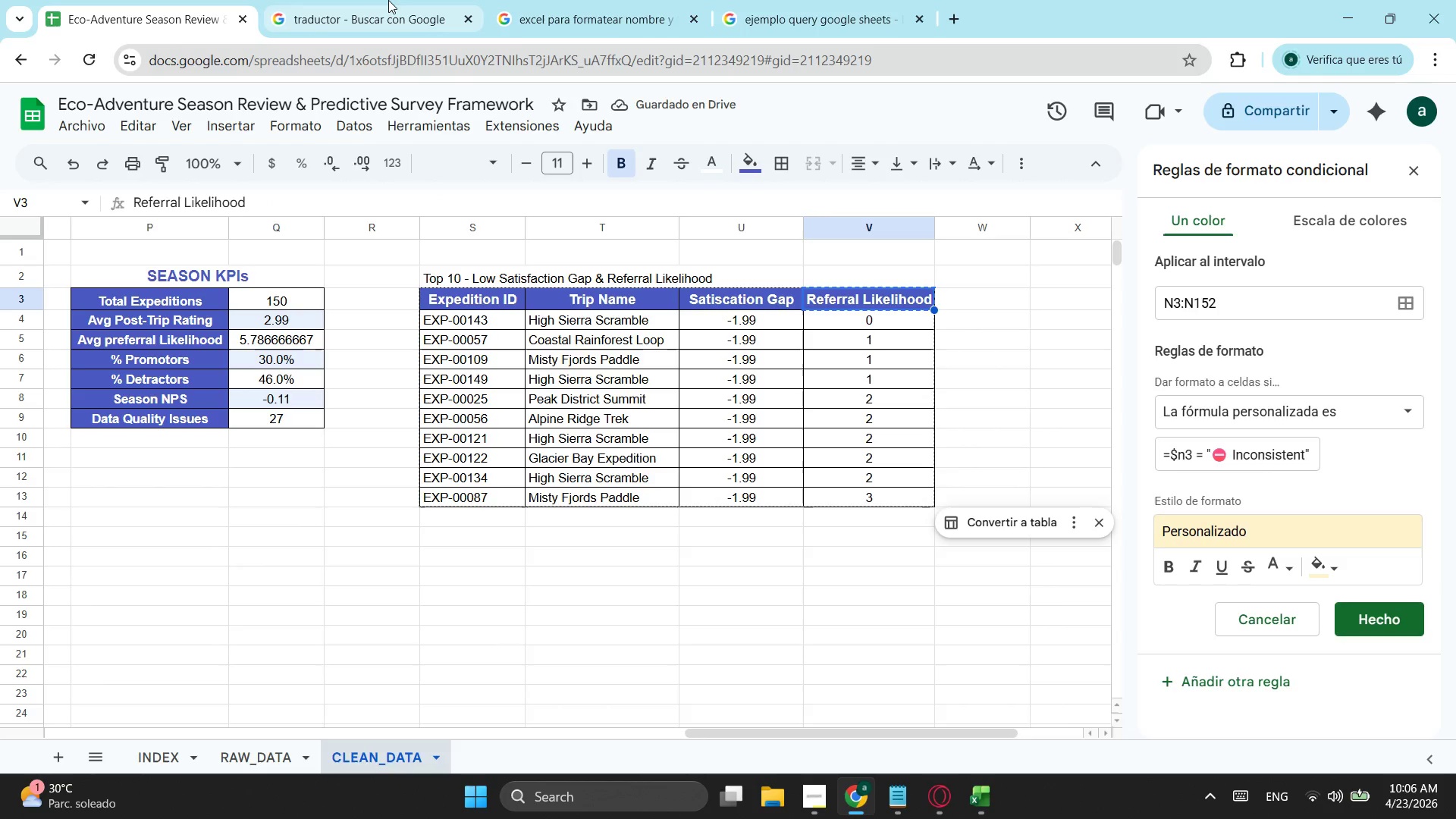 
left_click([388, 0])
 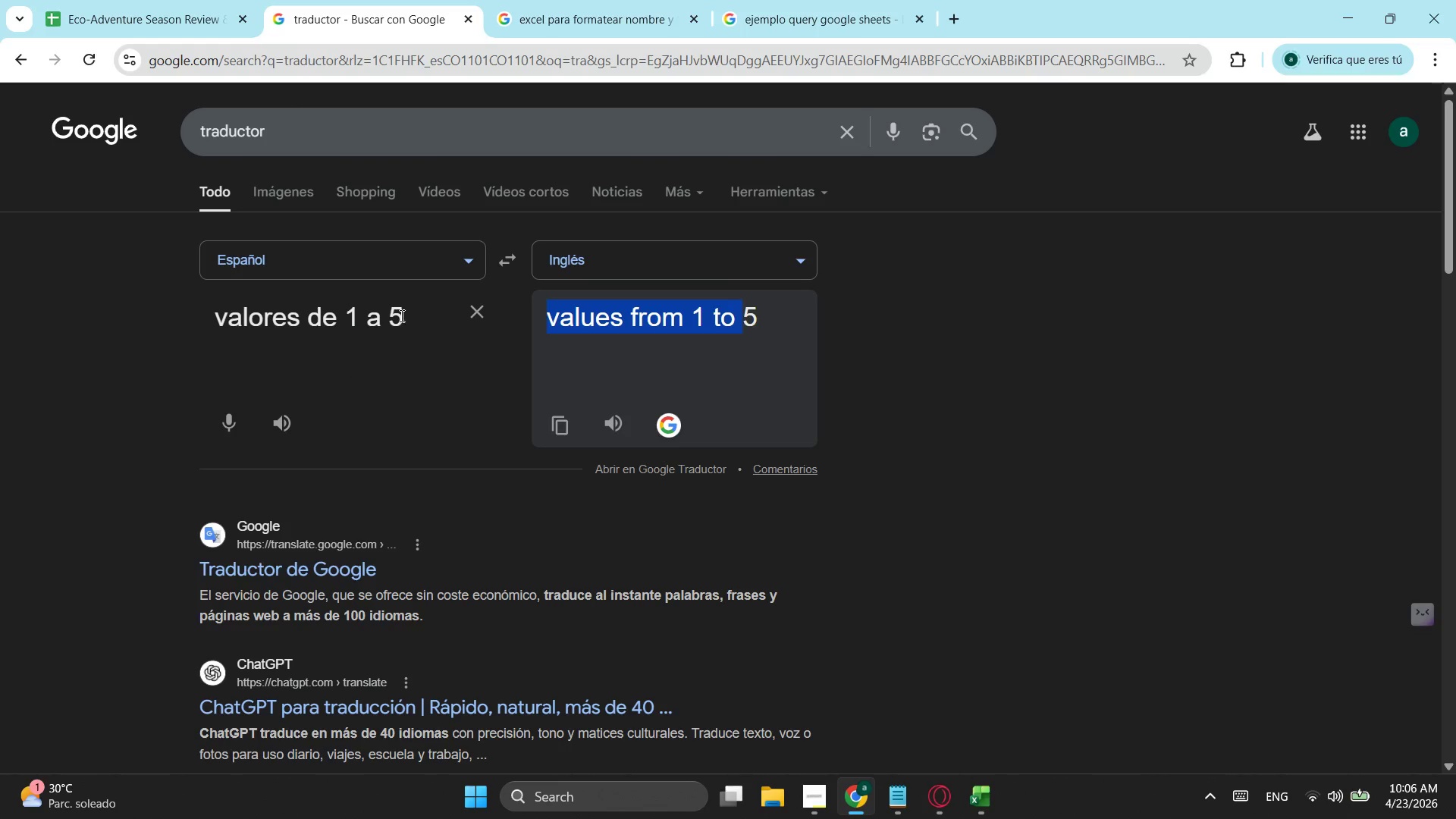 
left_click([415, 306])
 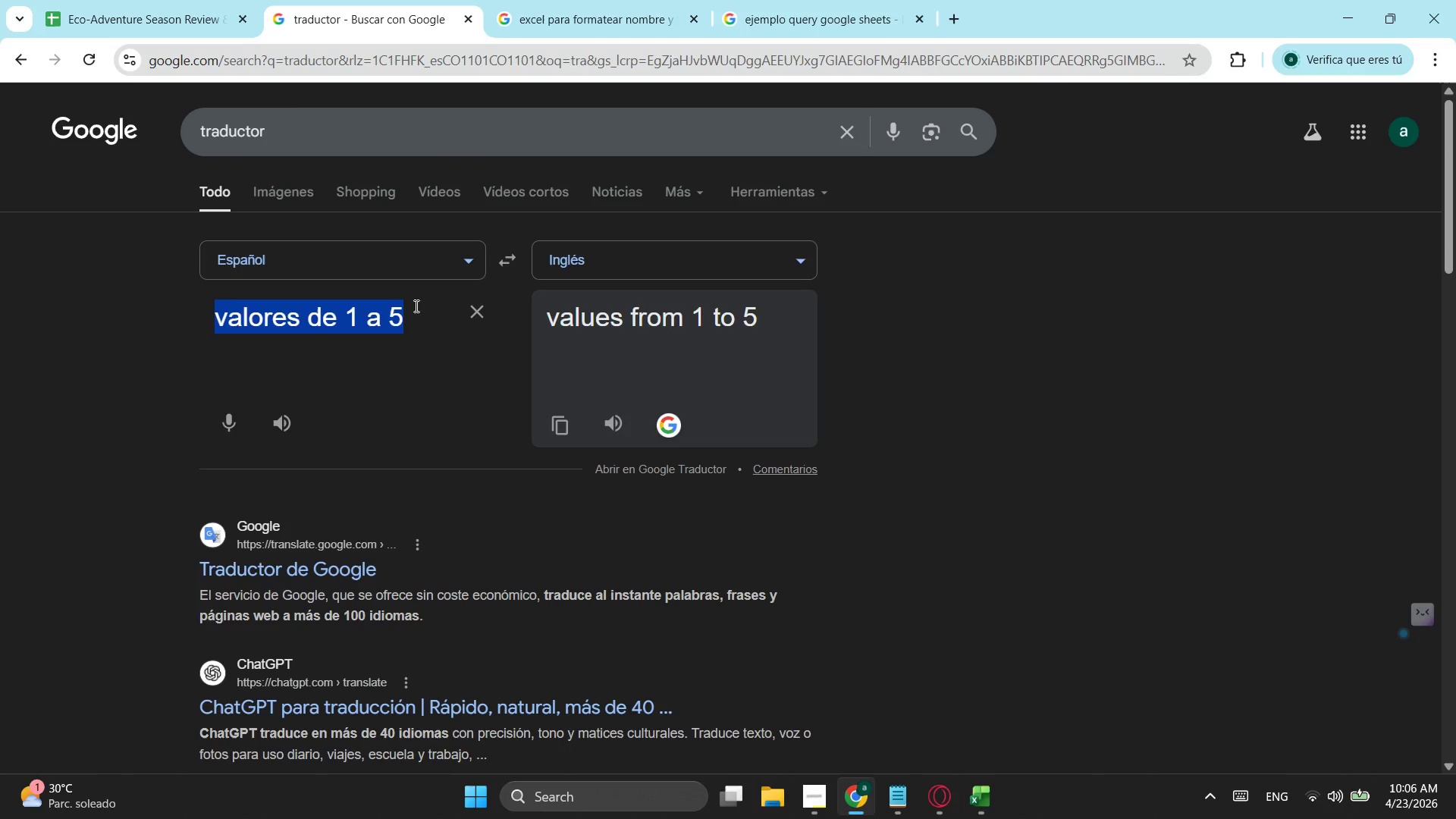 
key(Control+ControlLeft)
 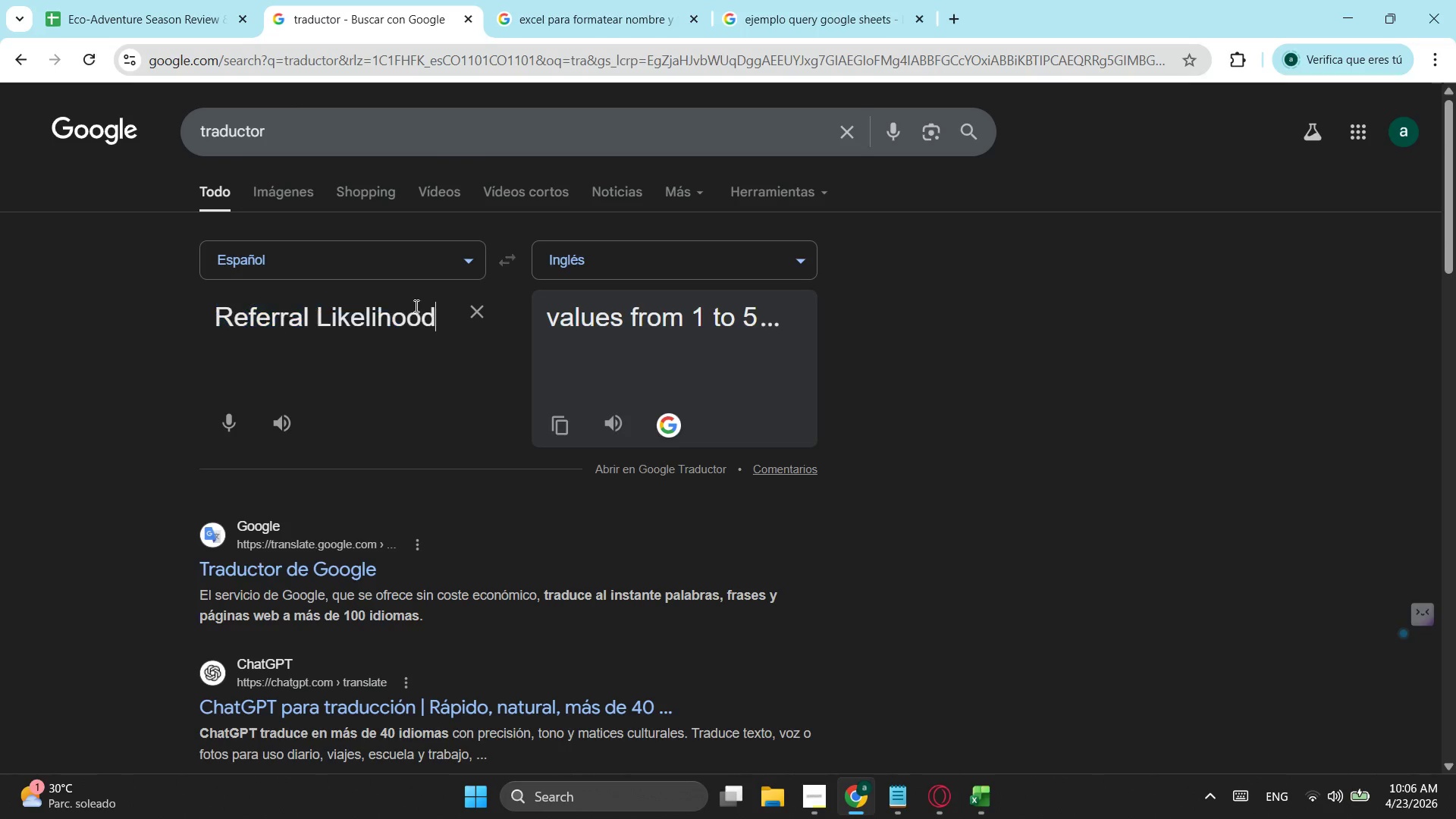 
key(Control+V)
 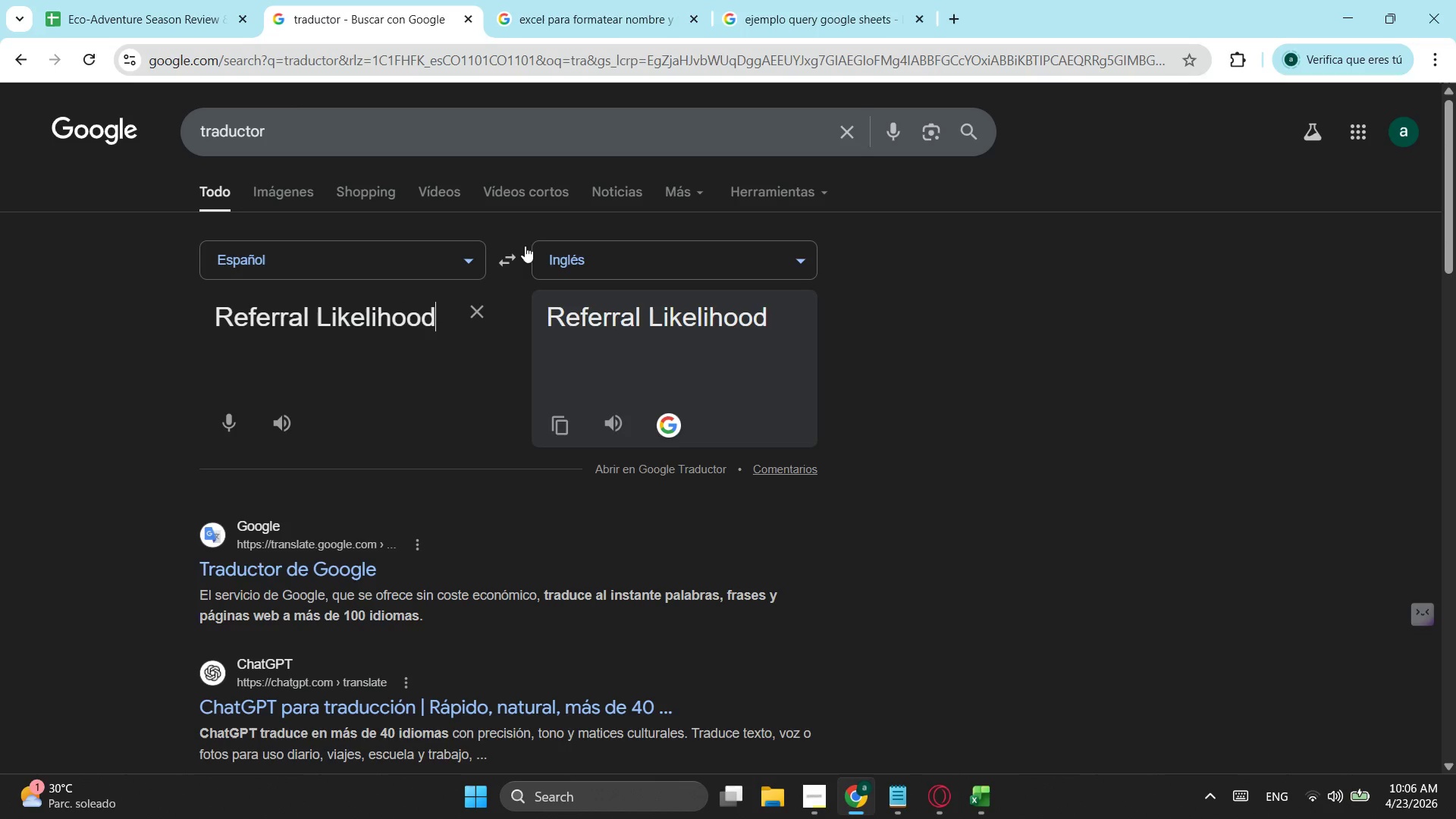 
left_click([516, 256])
 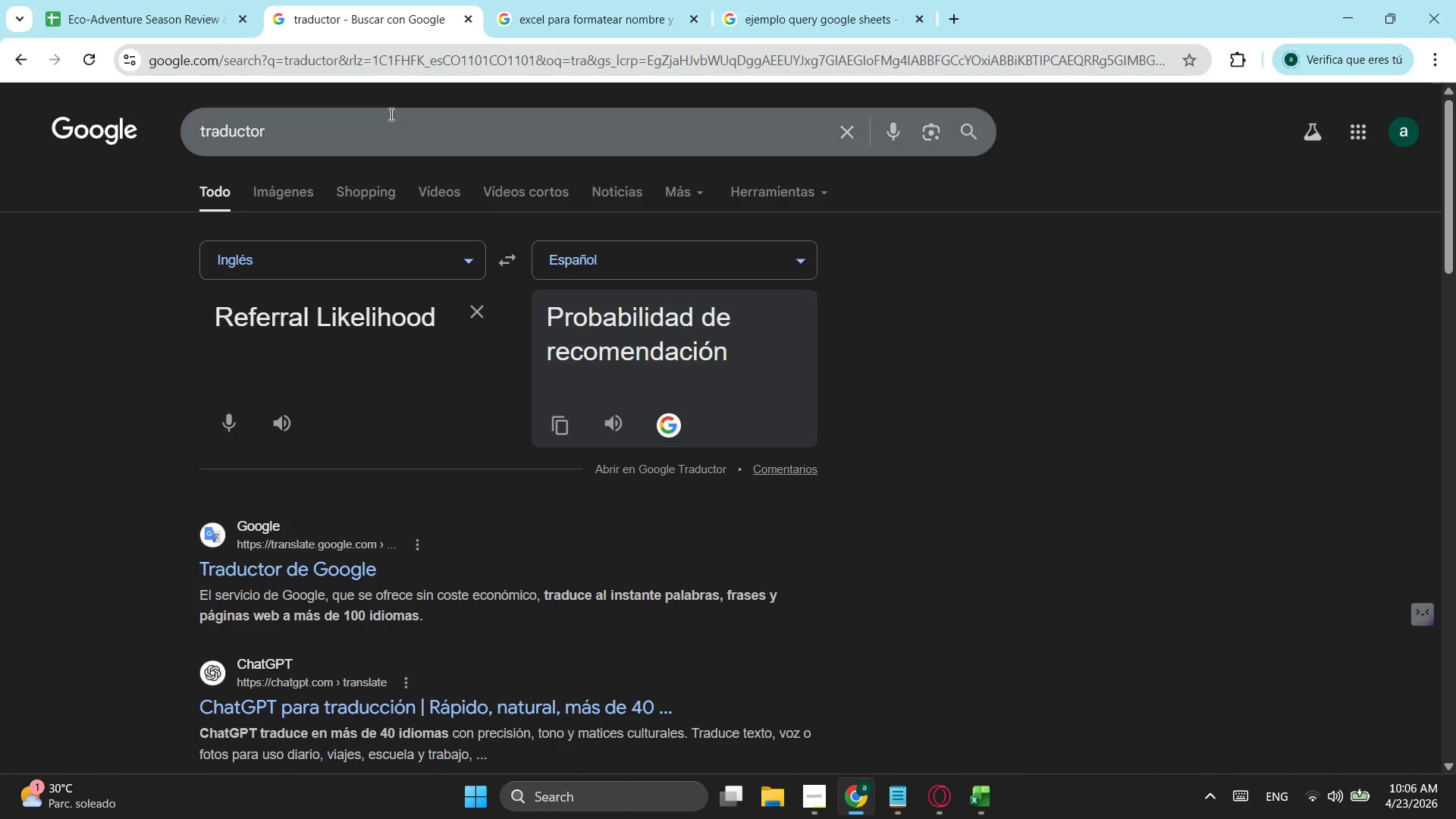 
left_click([107, 0])
 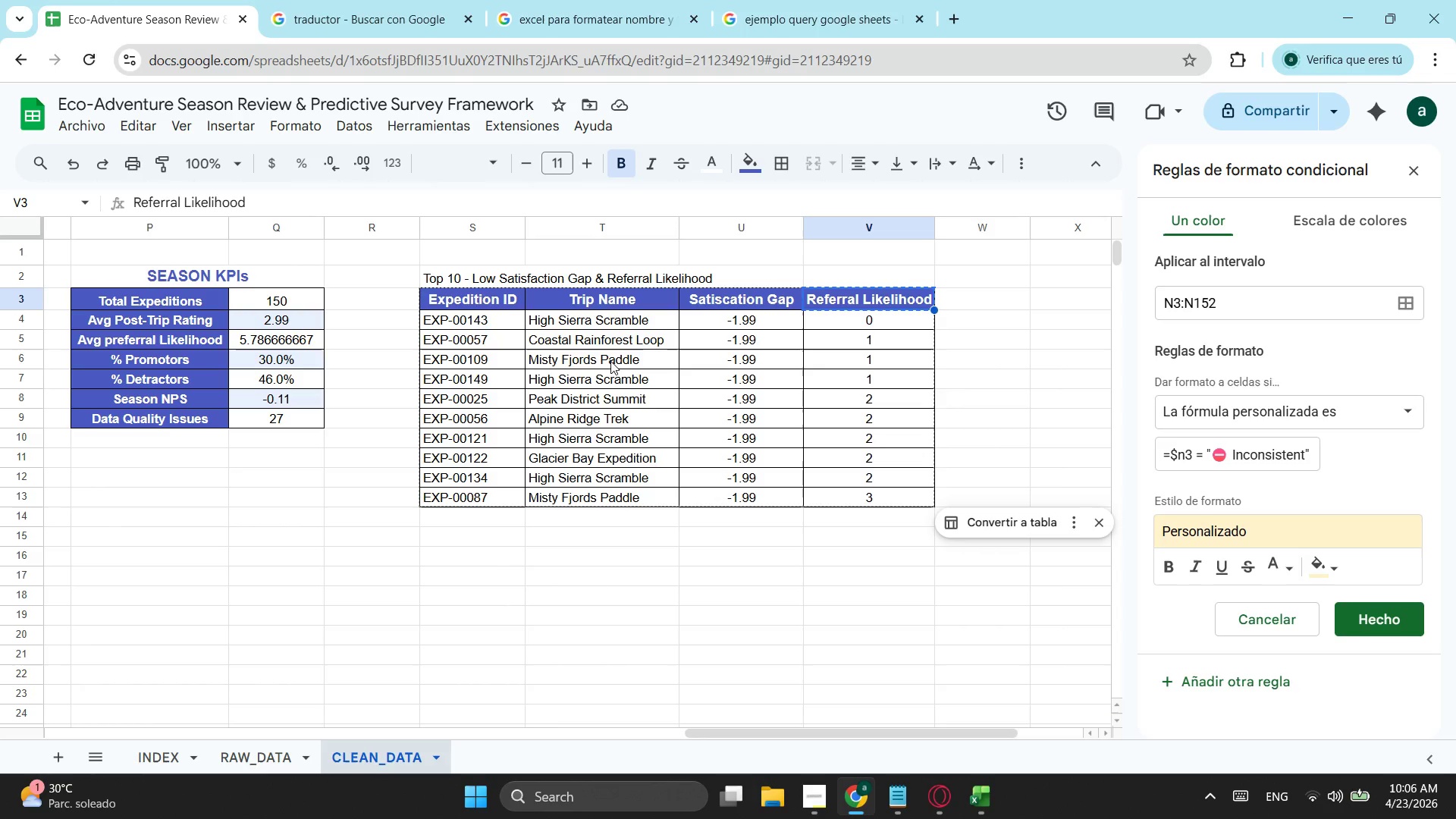 
wait(6.06)
 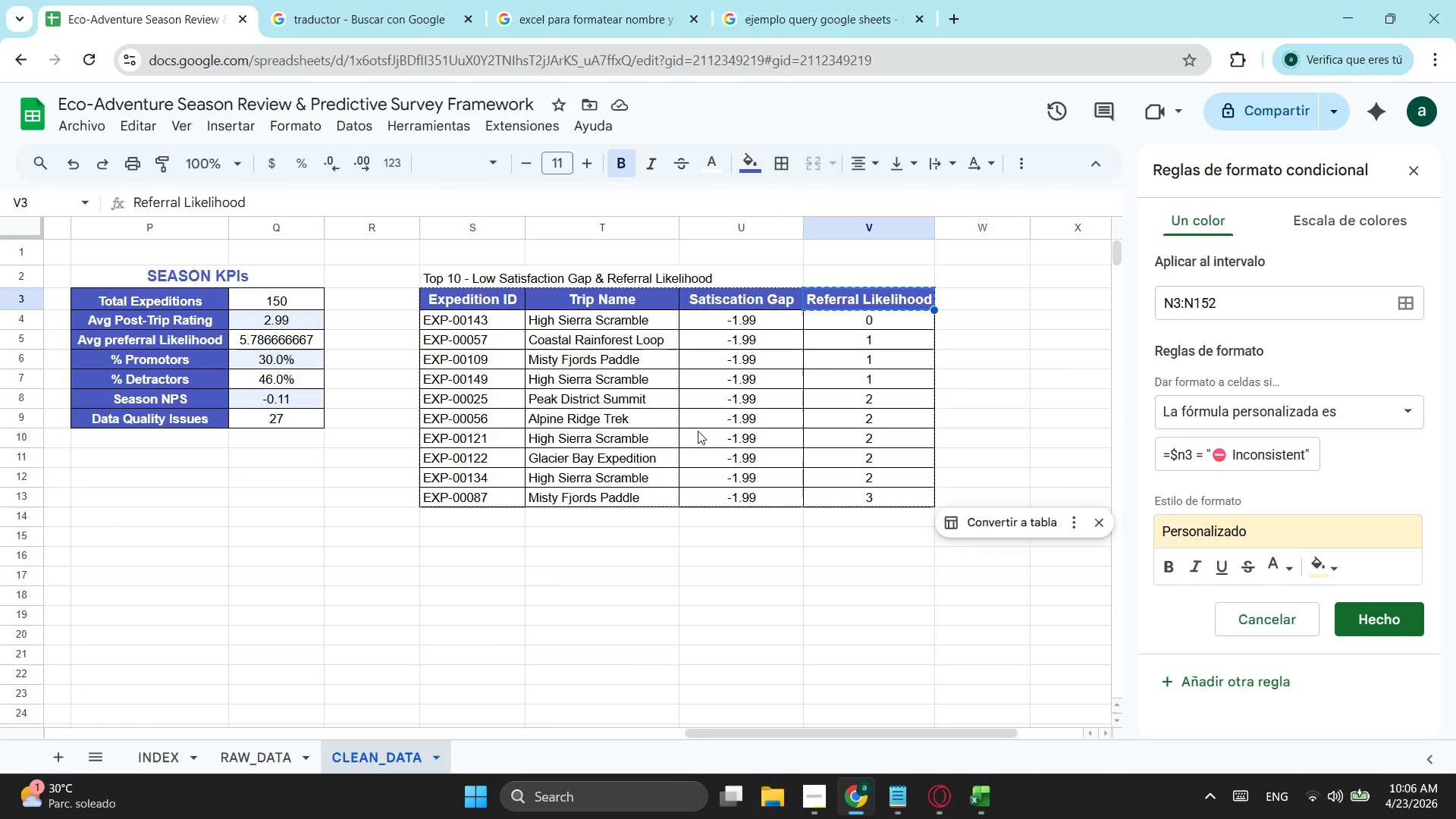 
left_click([545, 277])
 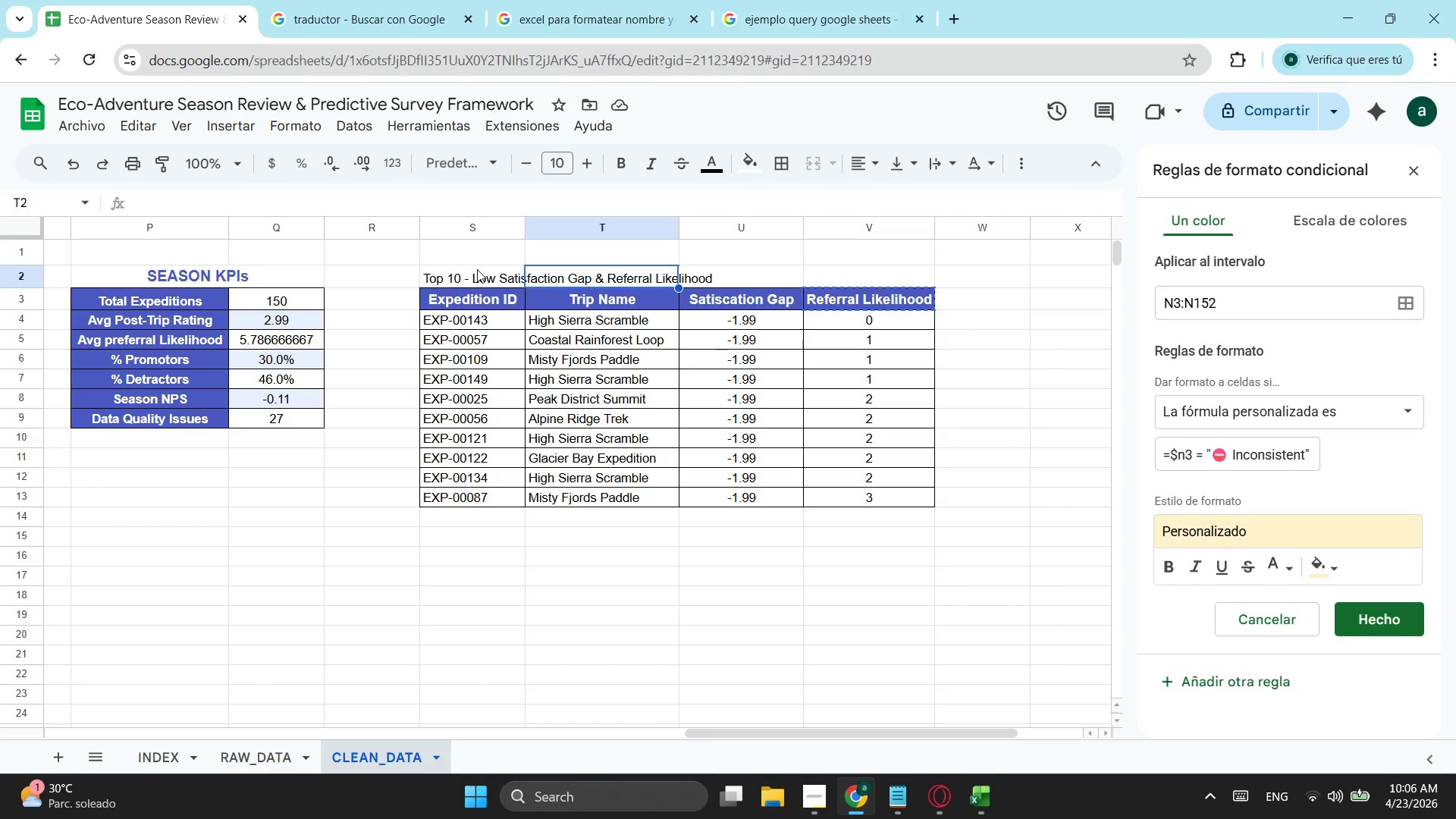 
left_click_drag(start_coordinate=[482, 275], to_coordinate=[860, 282])
 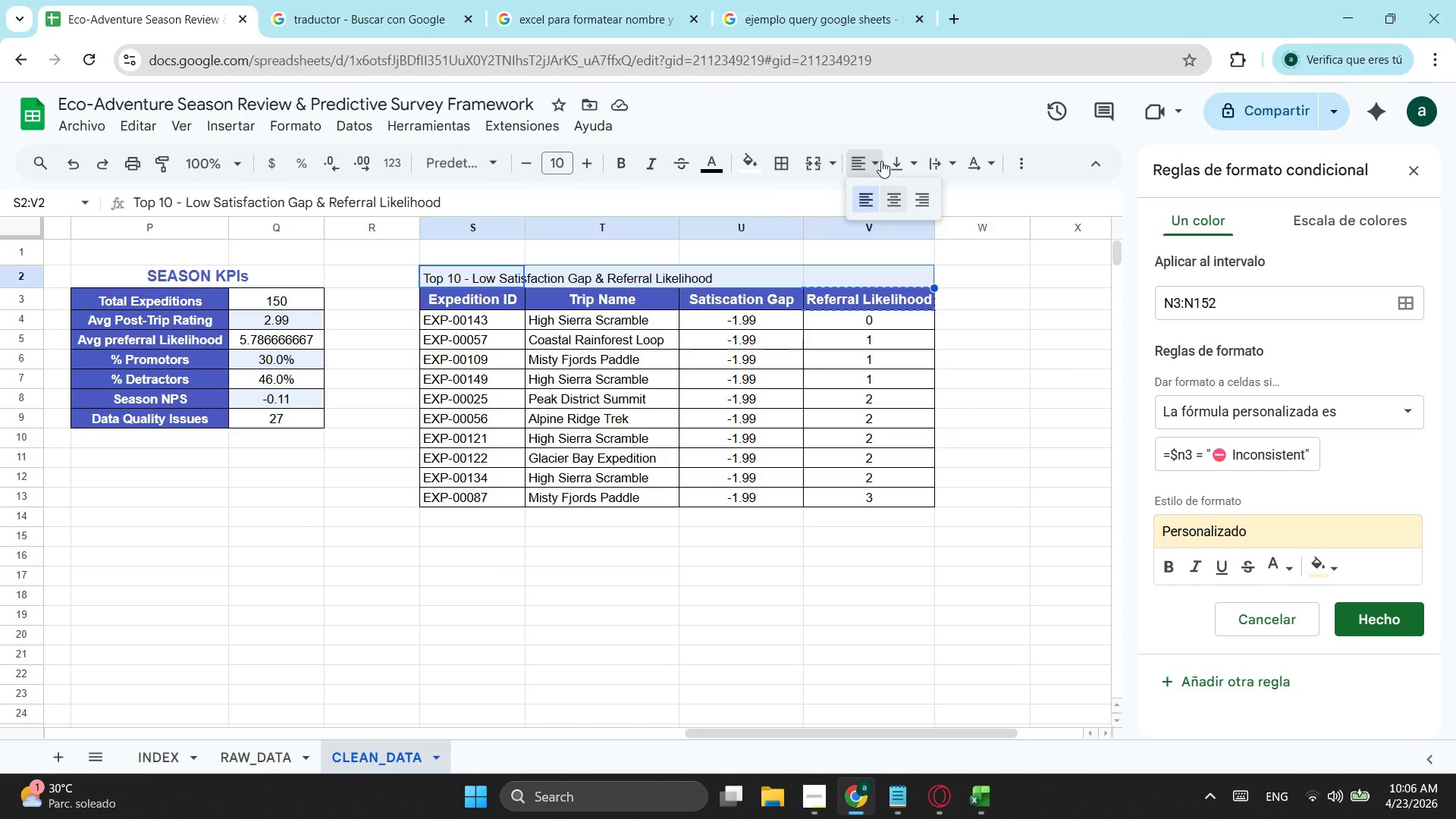 
double_click([890, 197])
 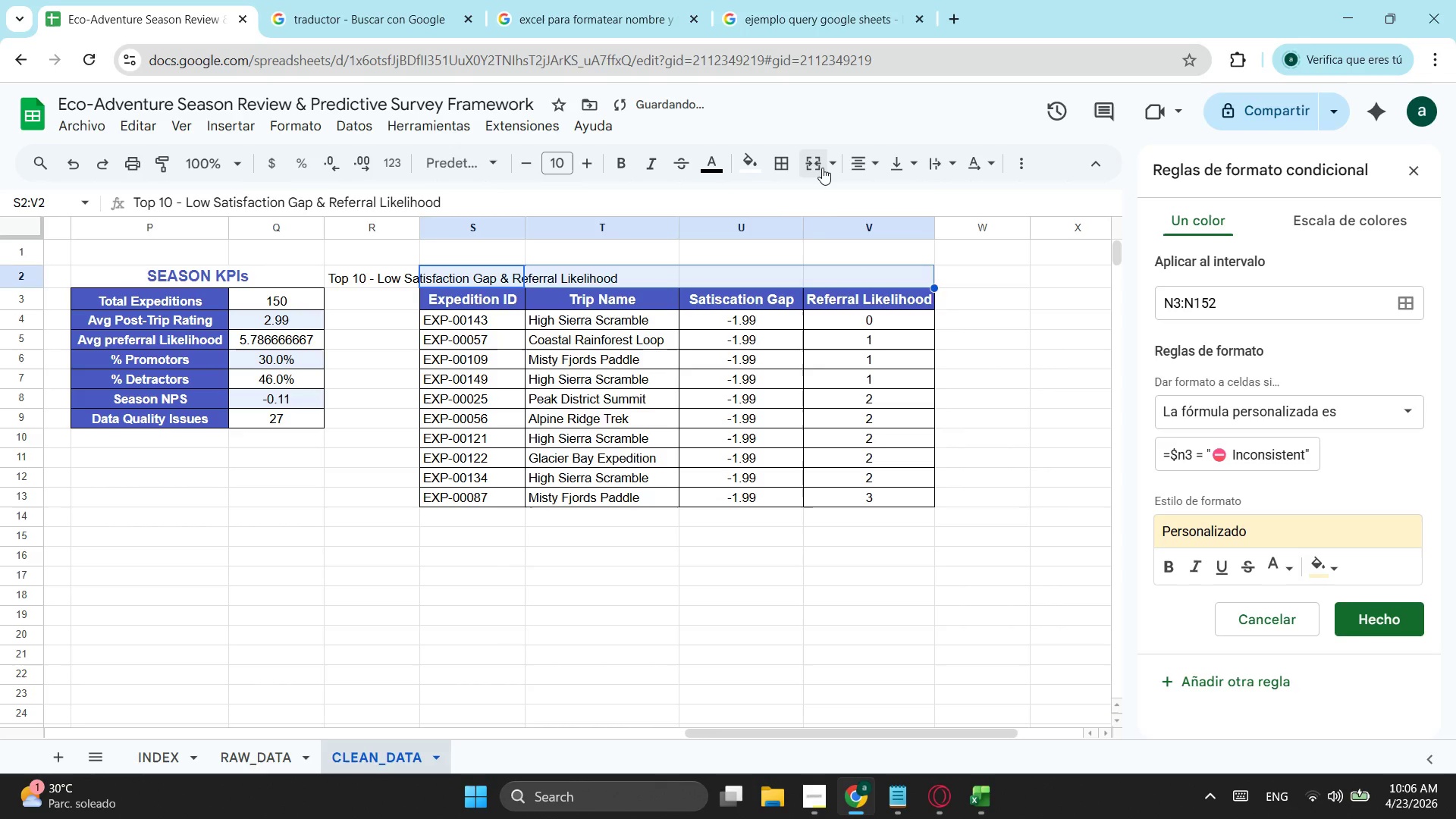 
left_click([822, 168])
 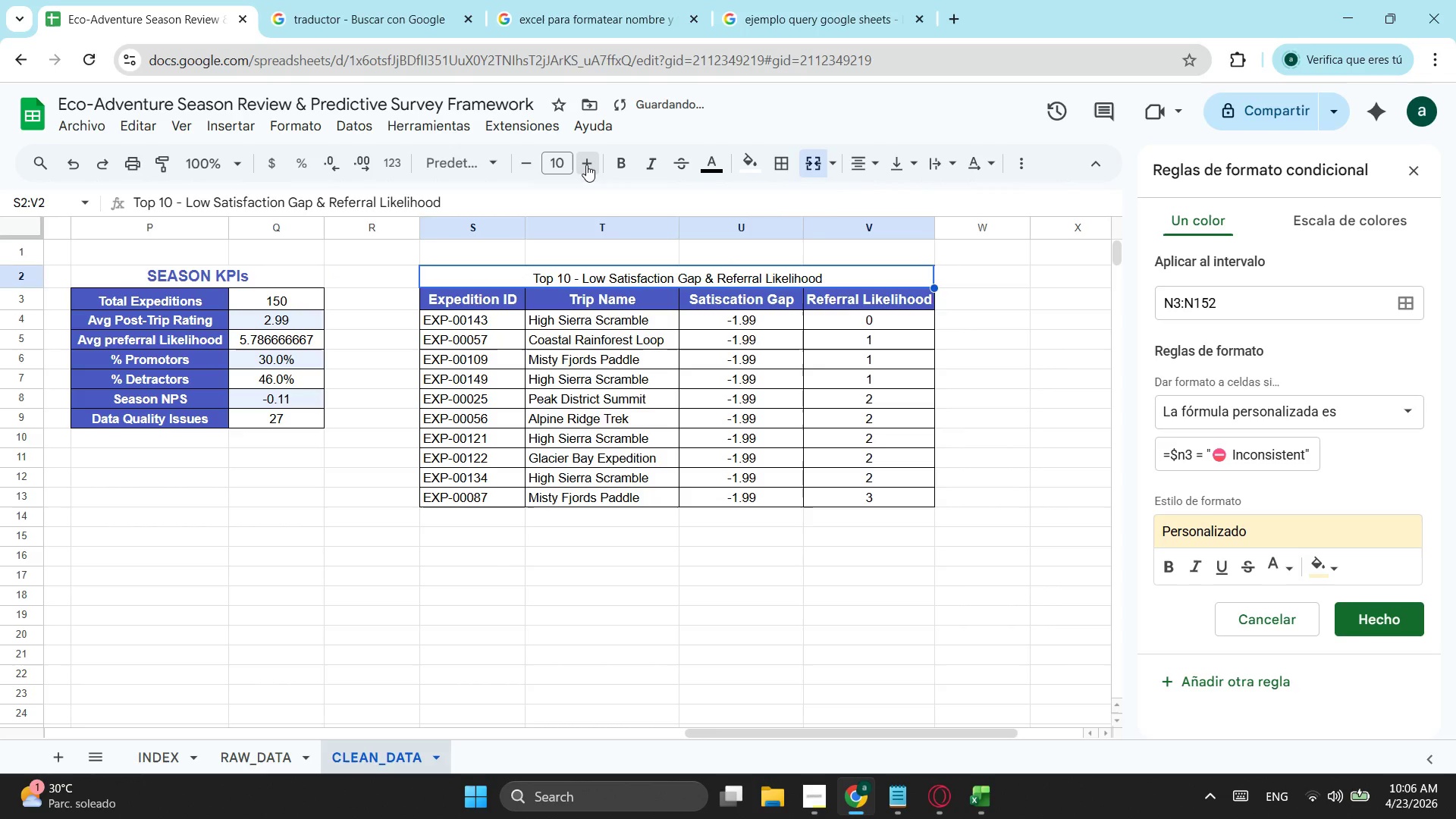 
double_click([586, 165])
 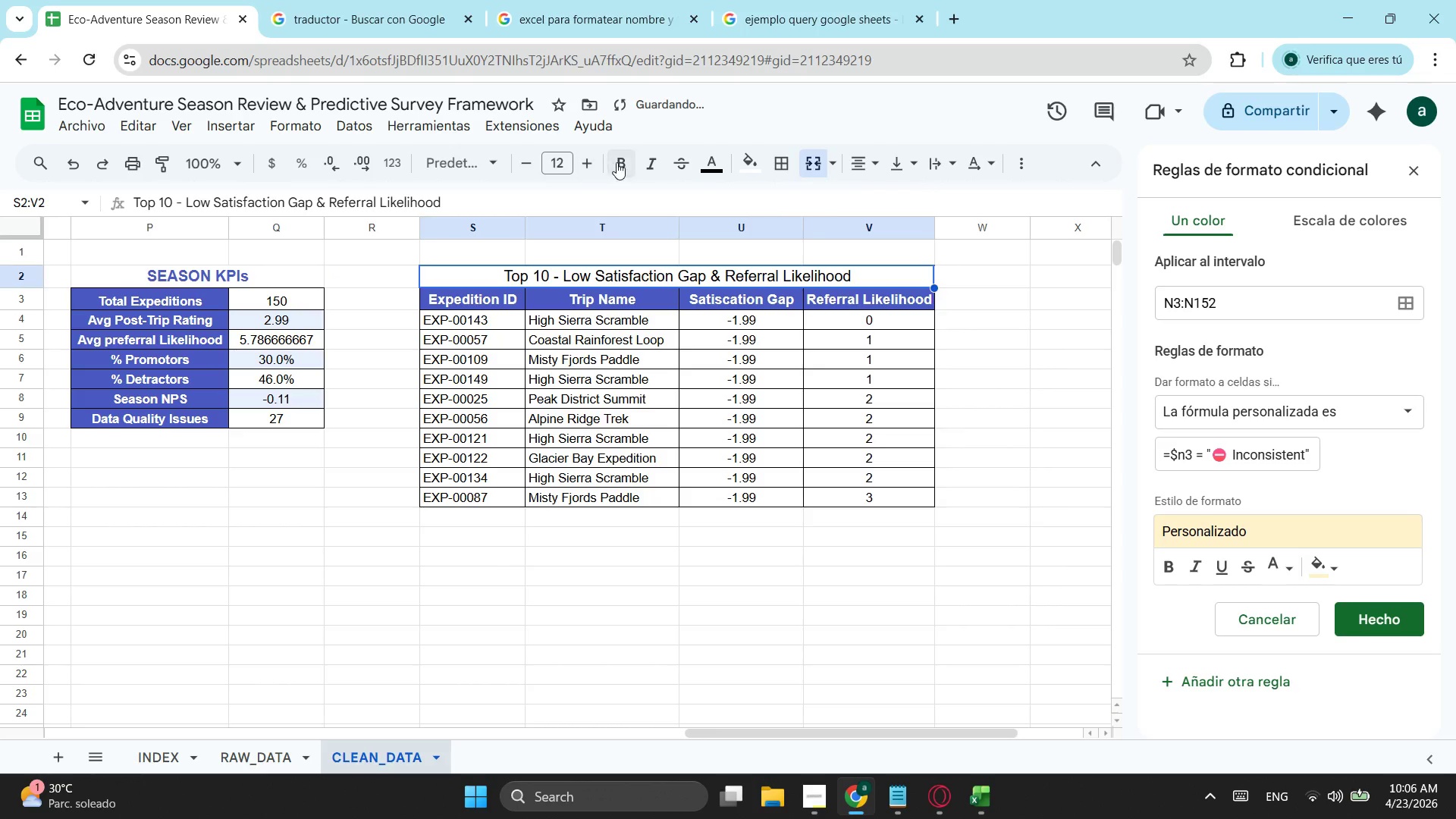 
triple_click([624, 162])
 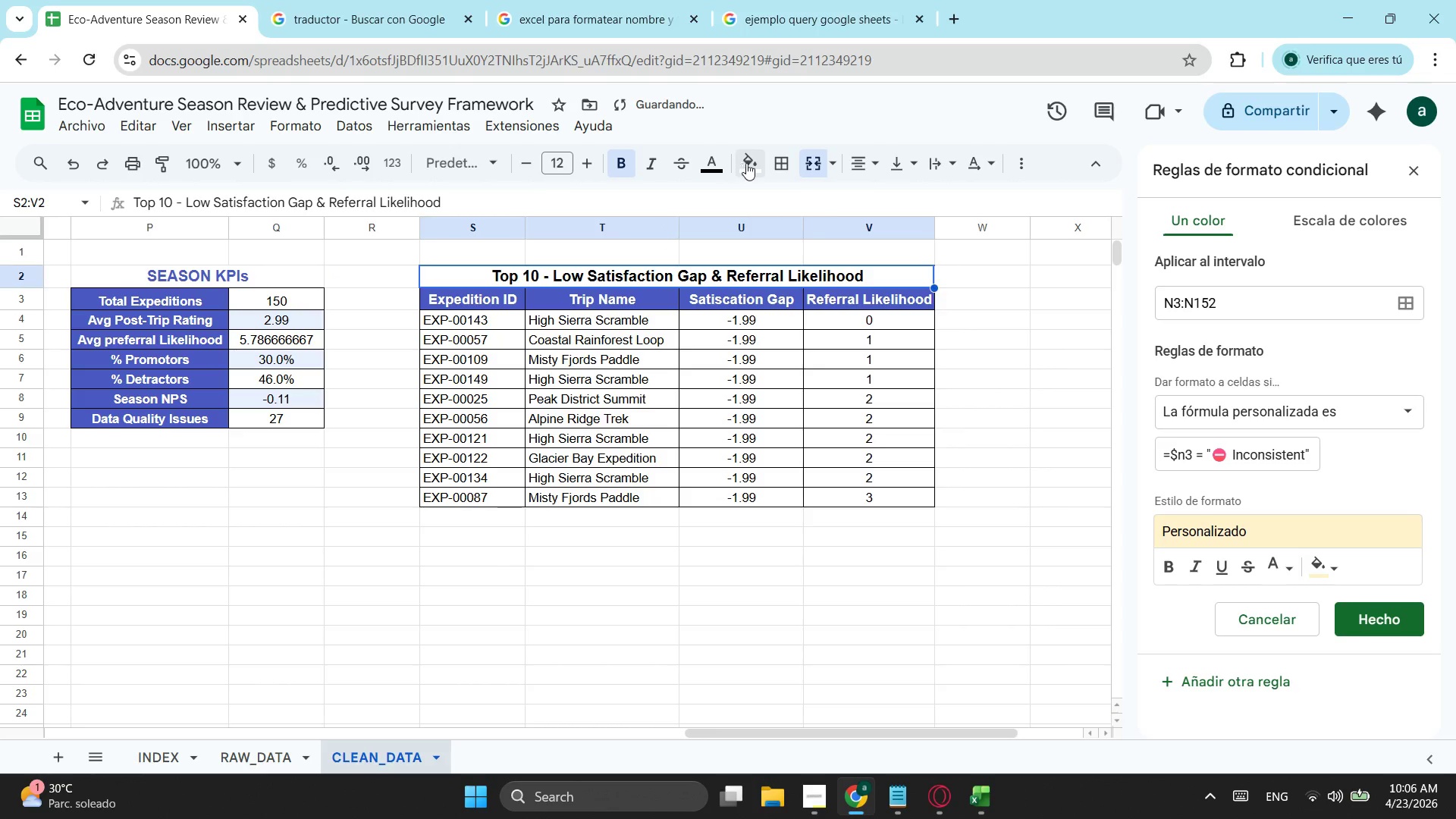 
left_click([714, 163])
 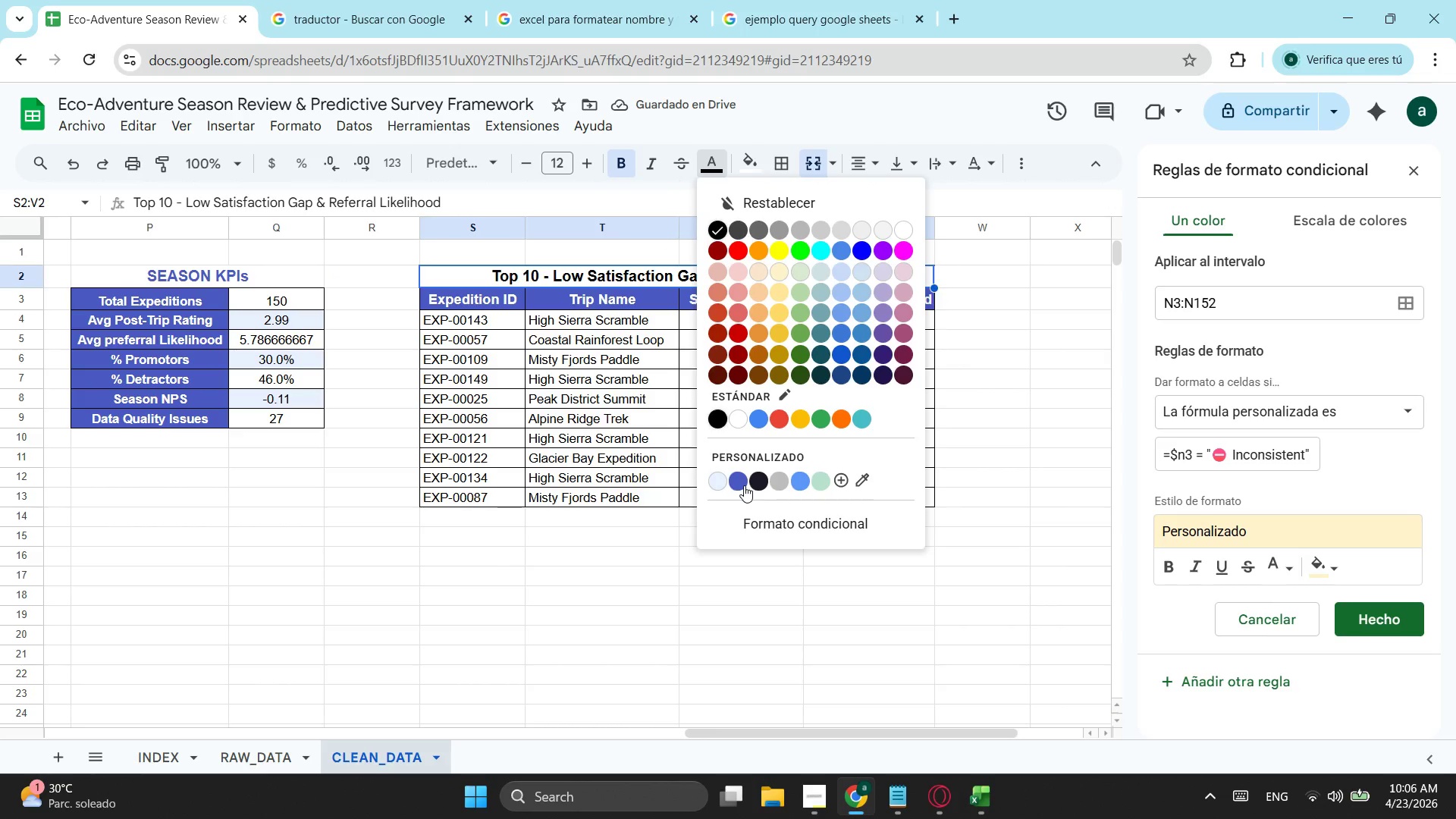 
left_click([744, 485])
 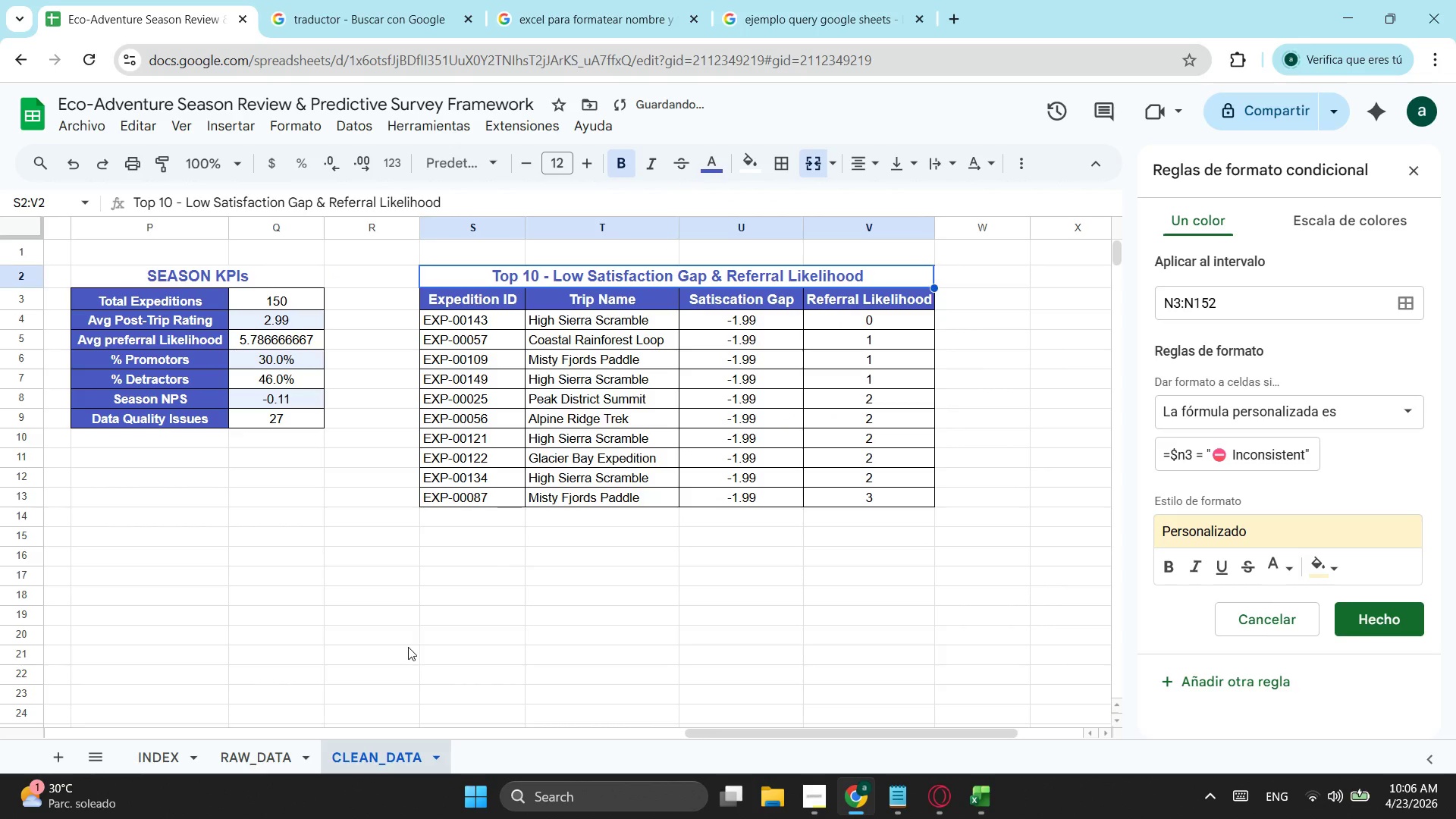 
left_click([423, 631])
 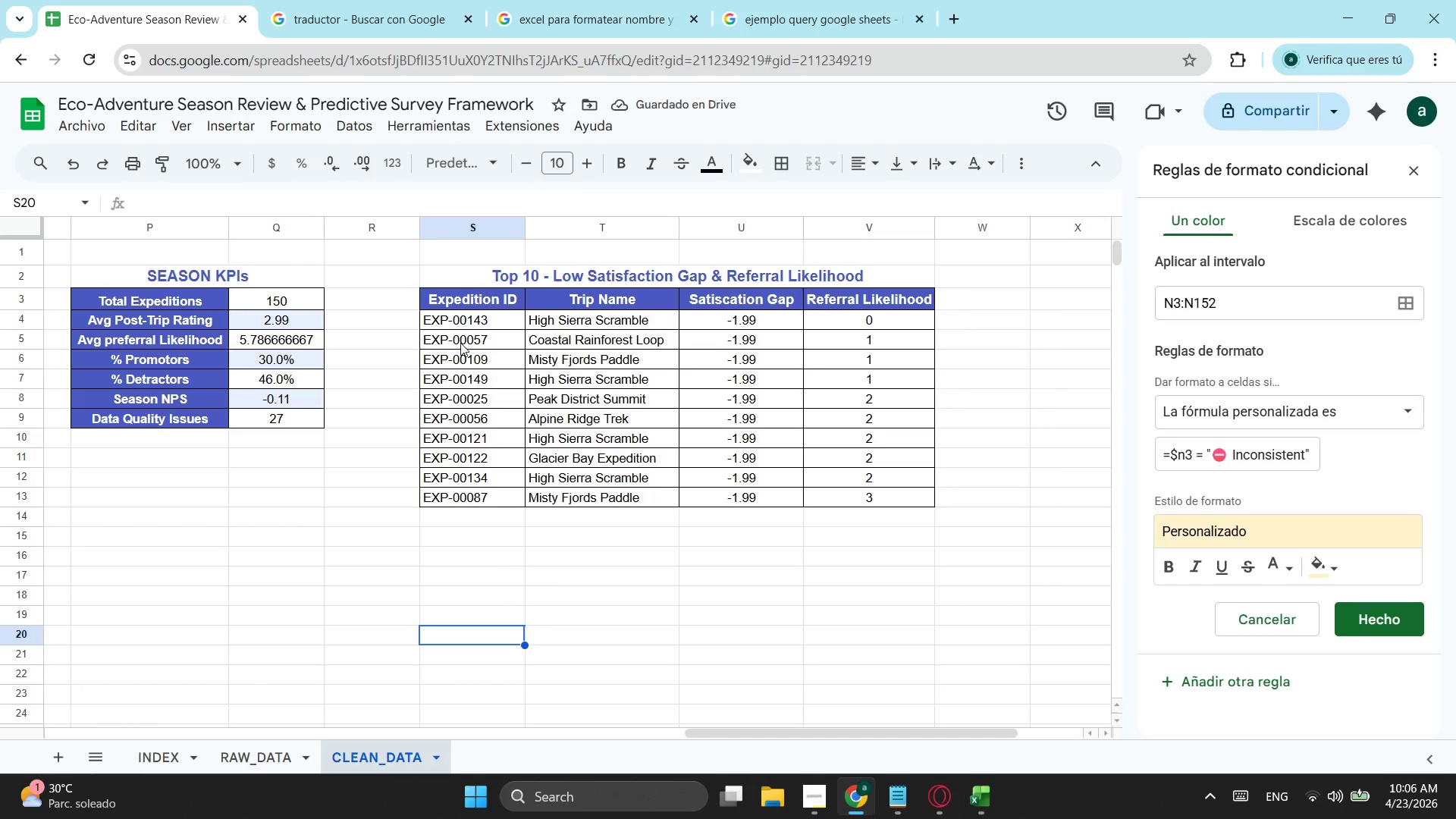 
left_click_drag(start_coordinate=[472, 327], to_coordinate=[880, 493])
 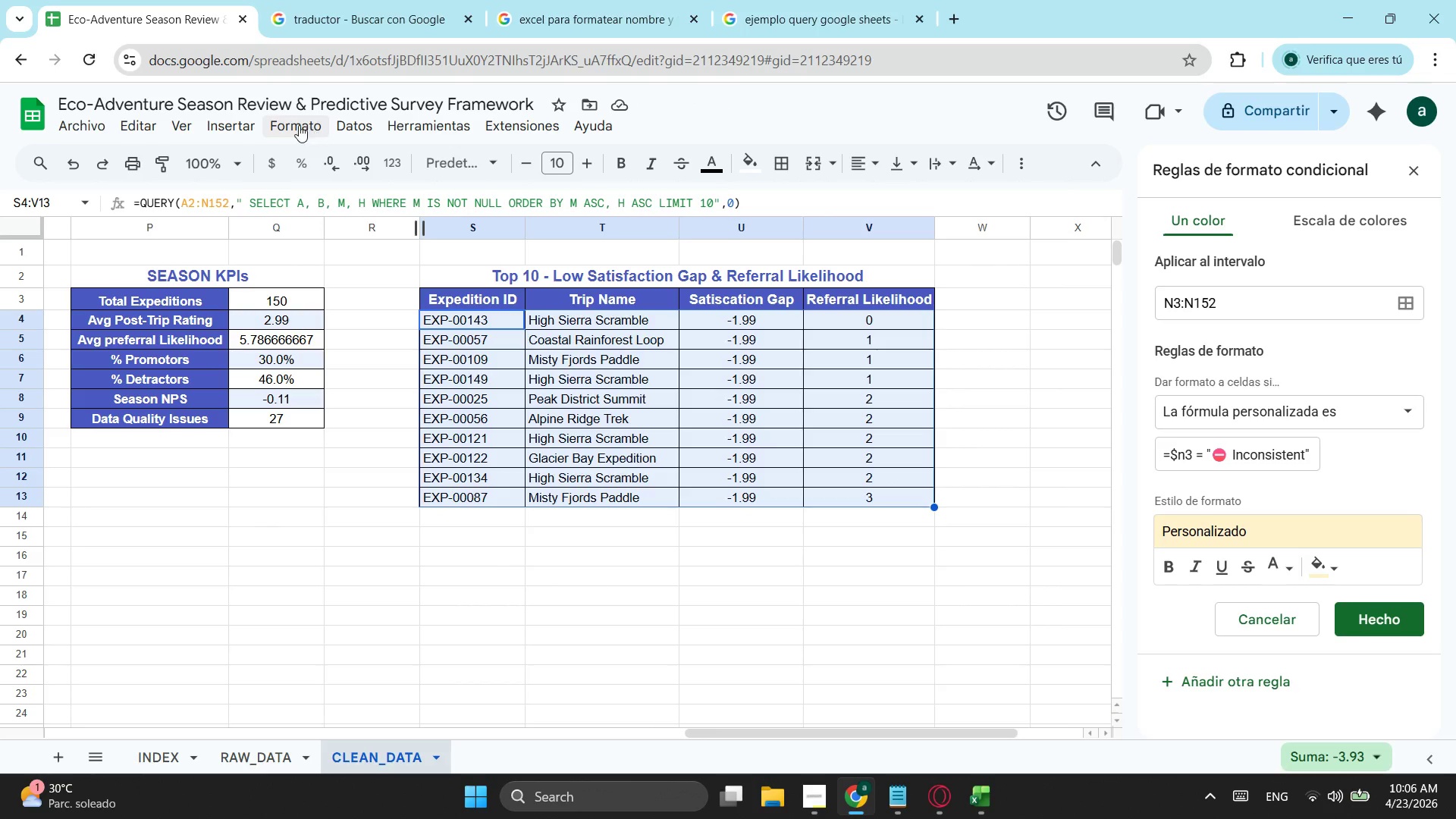 
left_click([297, 125])
 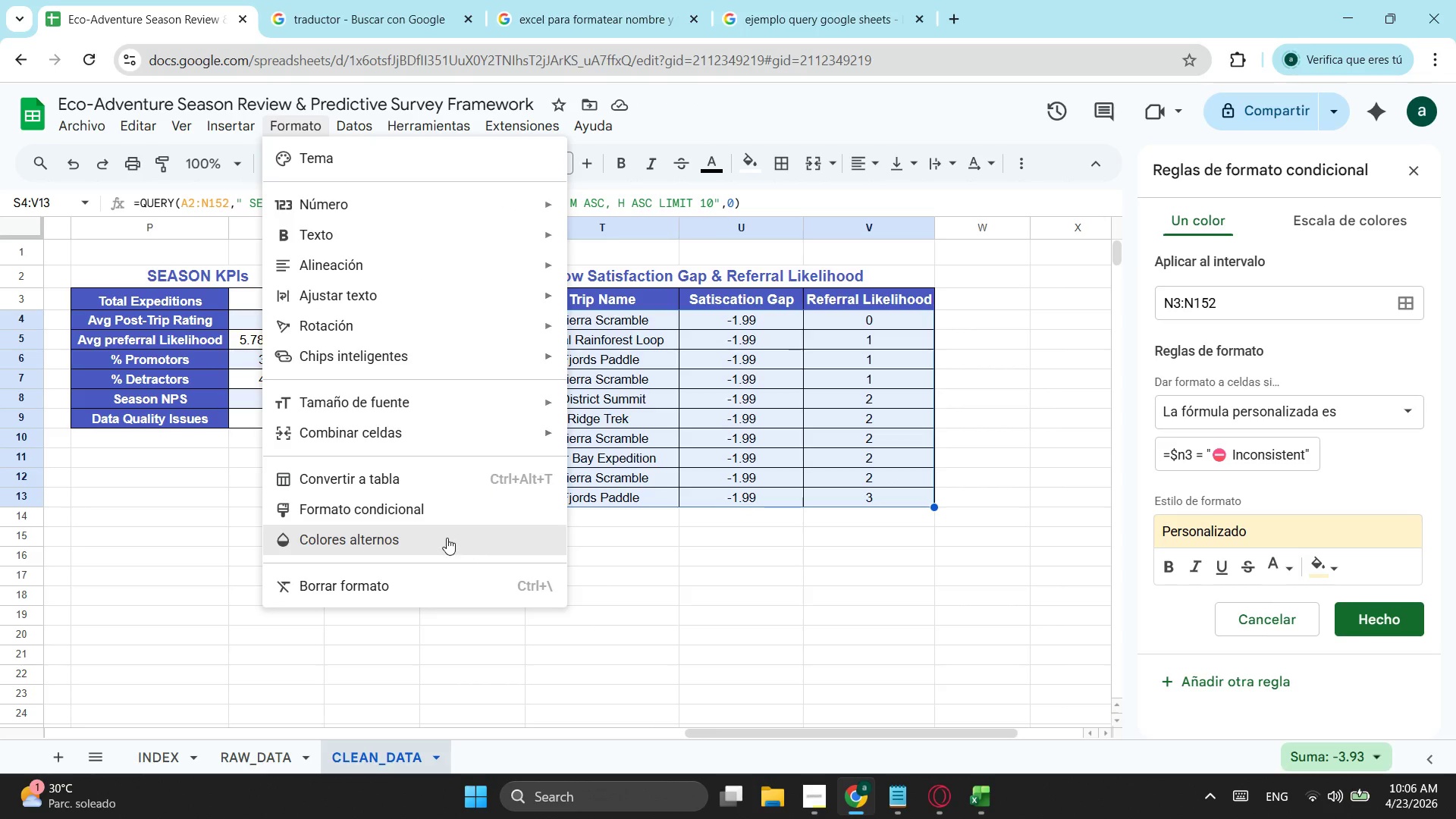 
left_click([447, 538])
 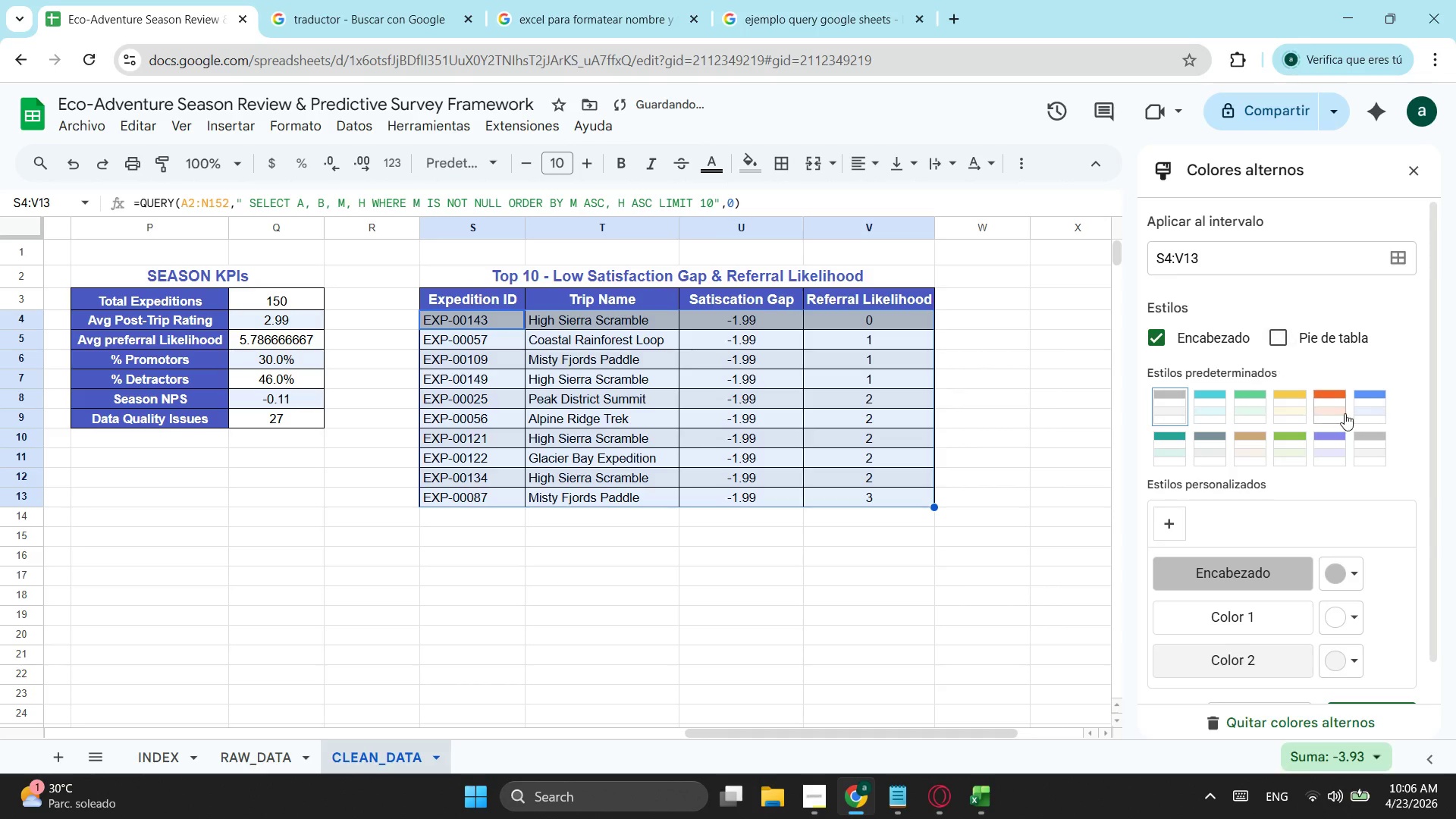 
left_click_drag(start_coordinate=[1377, 411], to_coordinate=[1371, 406])
 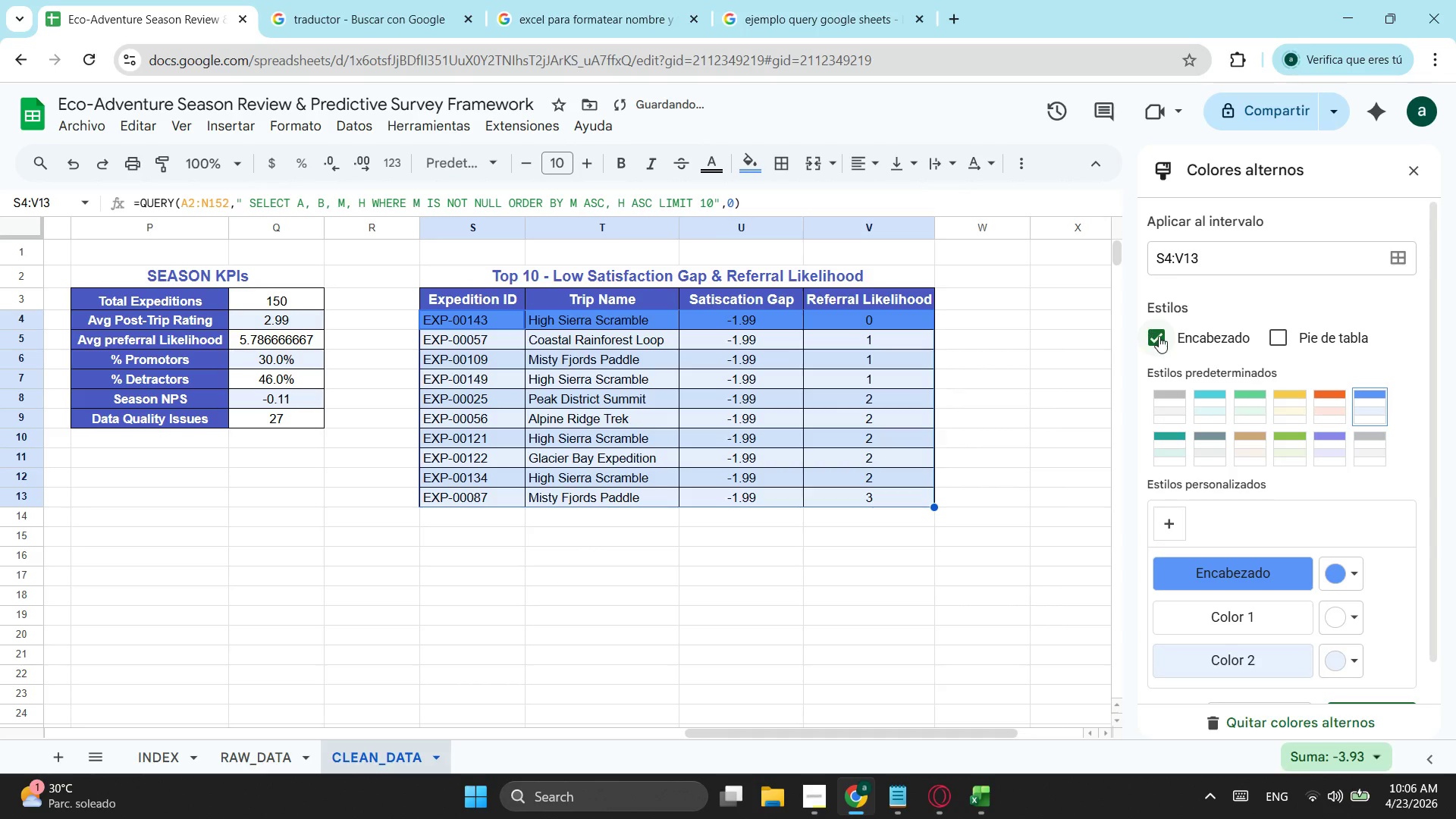 
left_click_drag(start_coordinate=[1159, 336], to_coordinate=[1159, 342])
 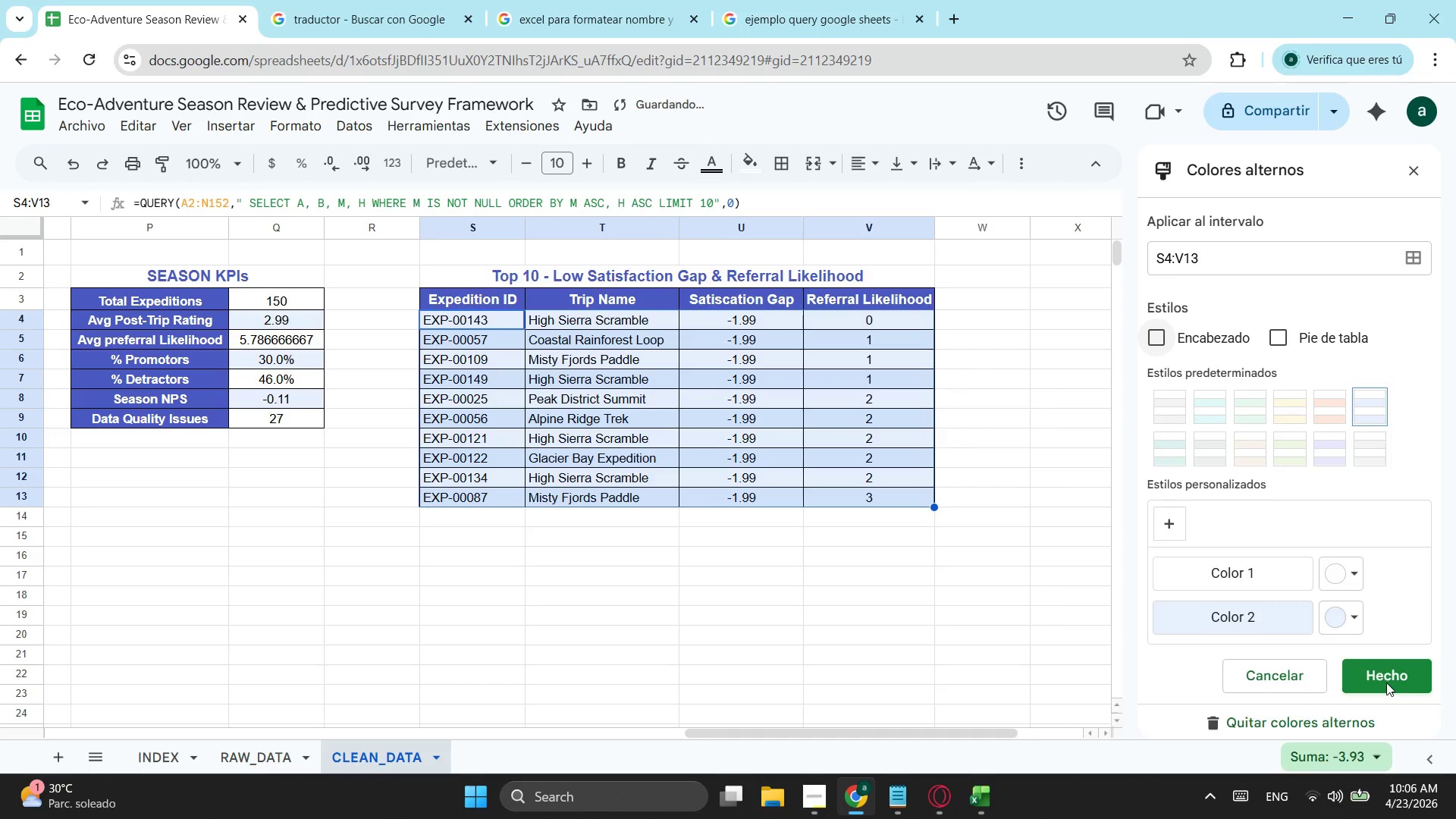 
left_click([1386, 682])
 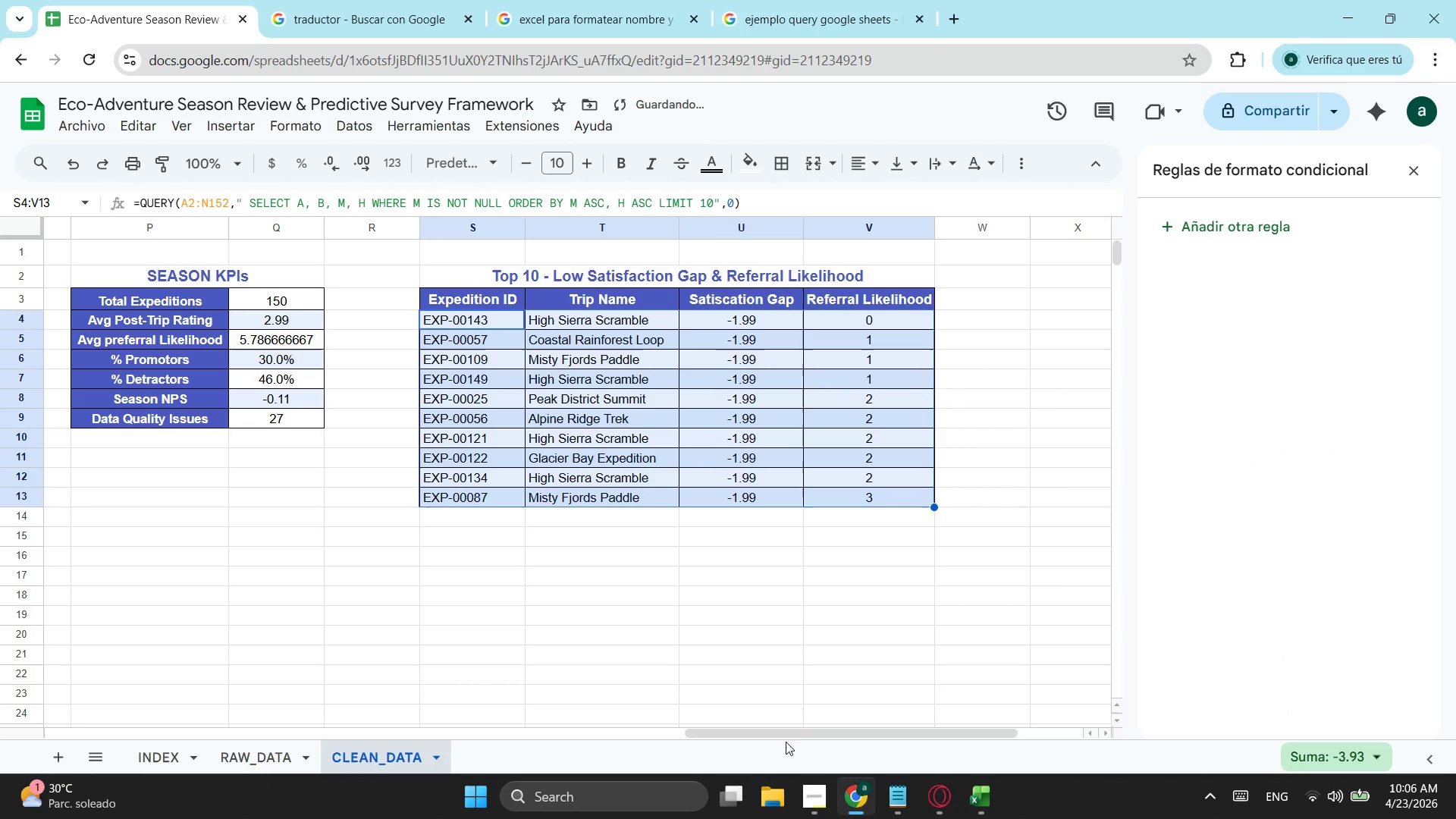 
left_click_drag(start_coordinate=[792, 730], to_coordinate=[807, 708])
 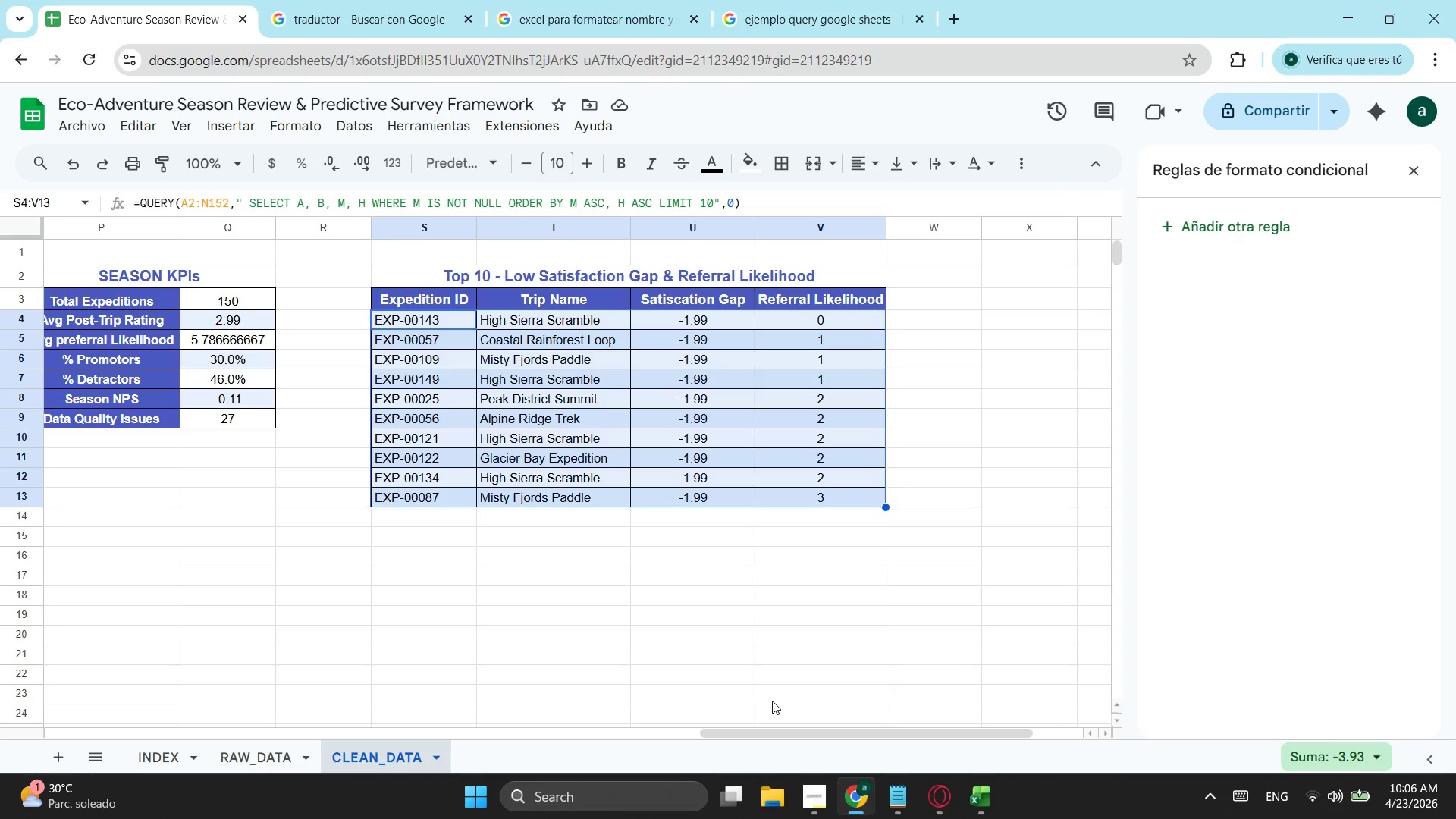 
wait(15.22)
 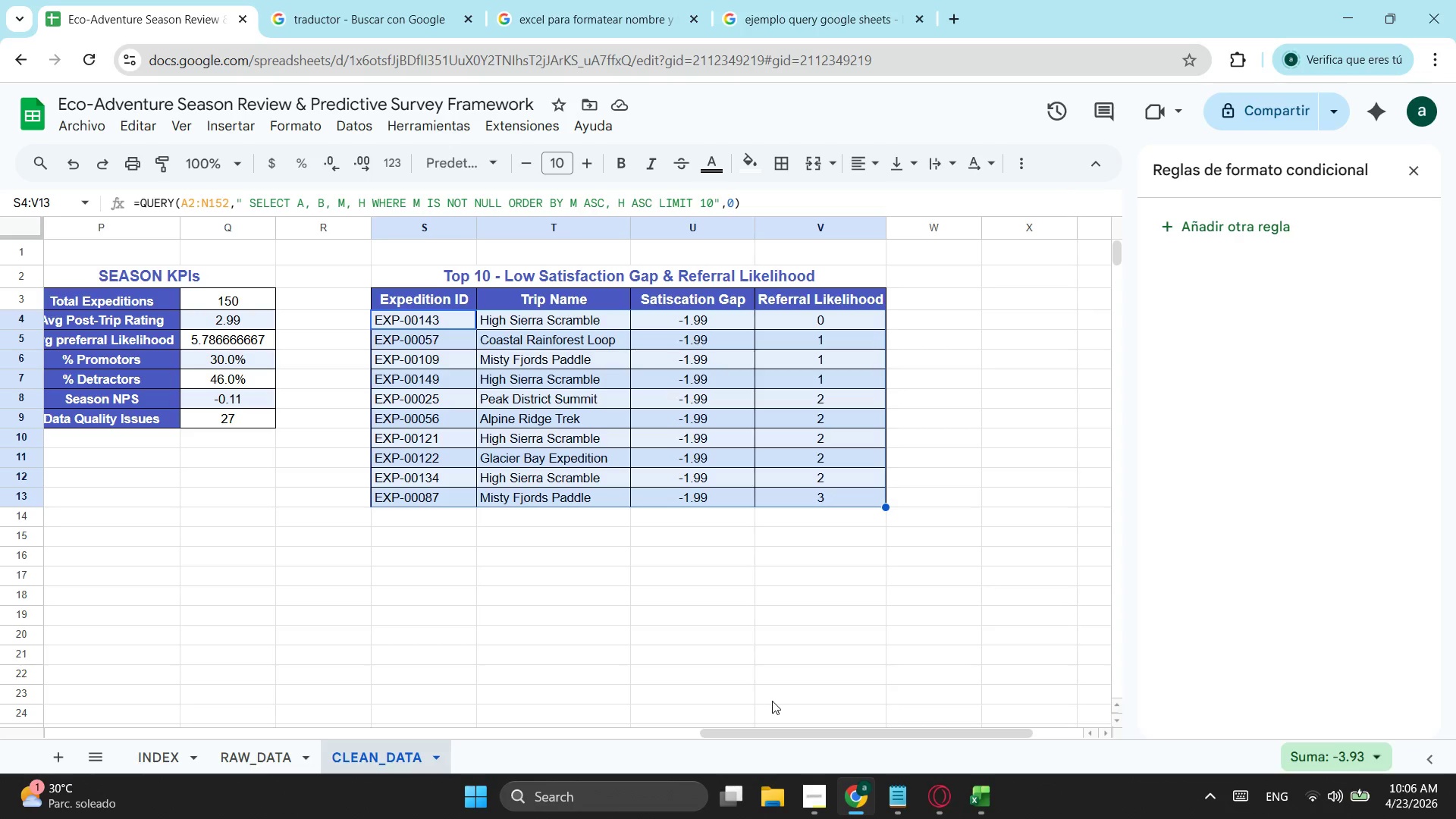 
left_click_drag(start_coordinate=[794, 733], to_coordinate=[175, 723])
 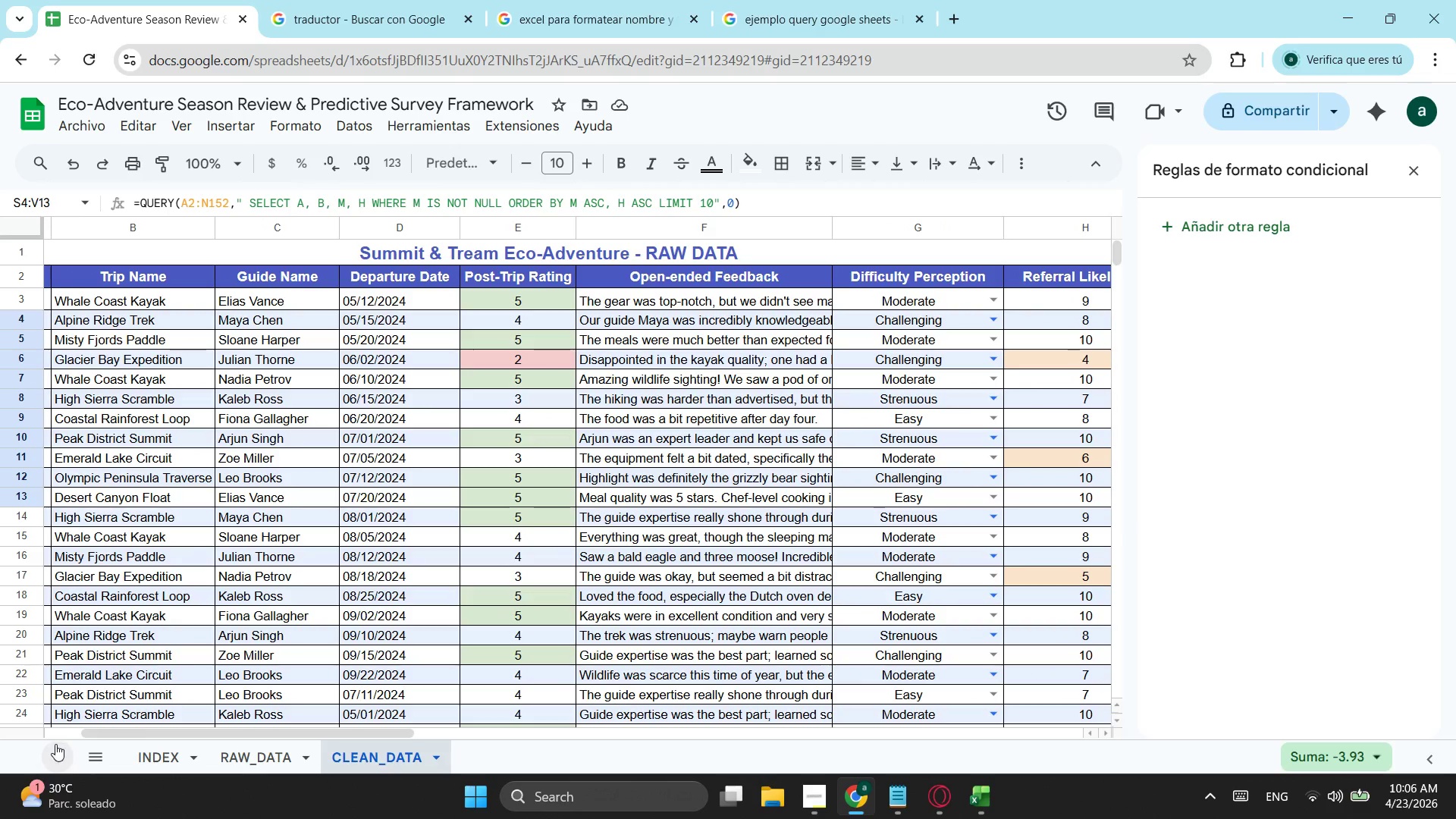 
left_click([56, 745])
 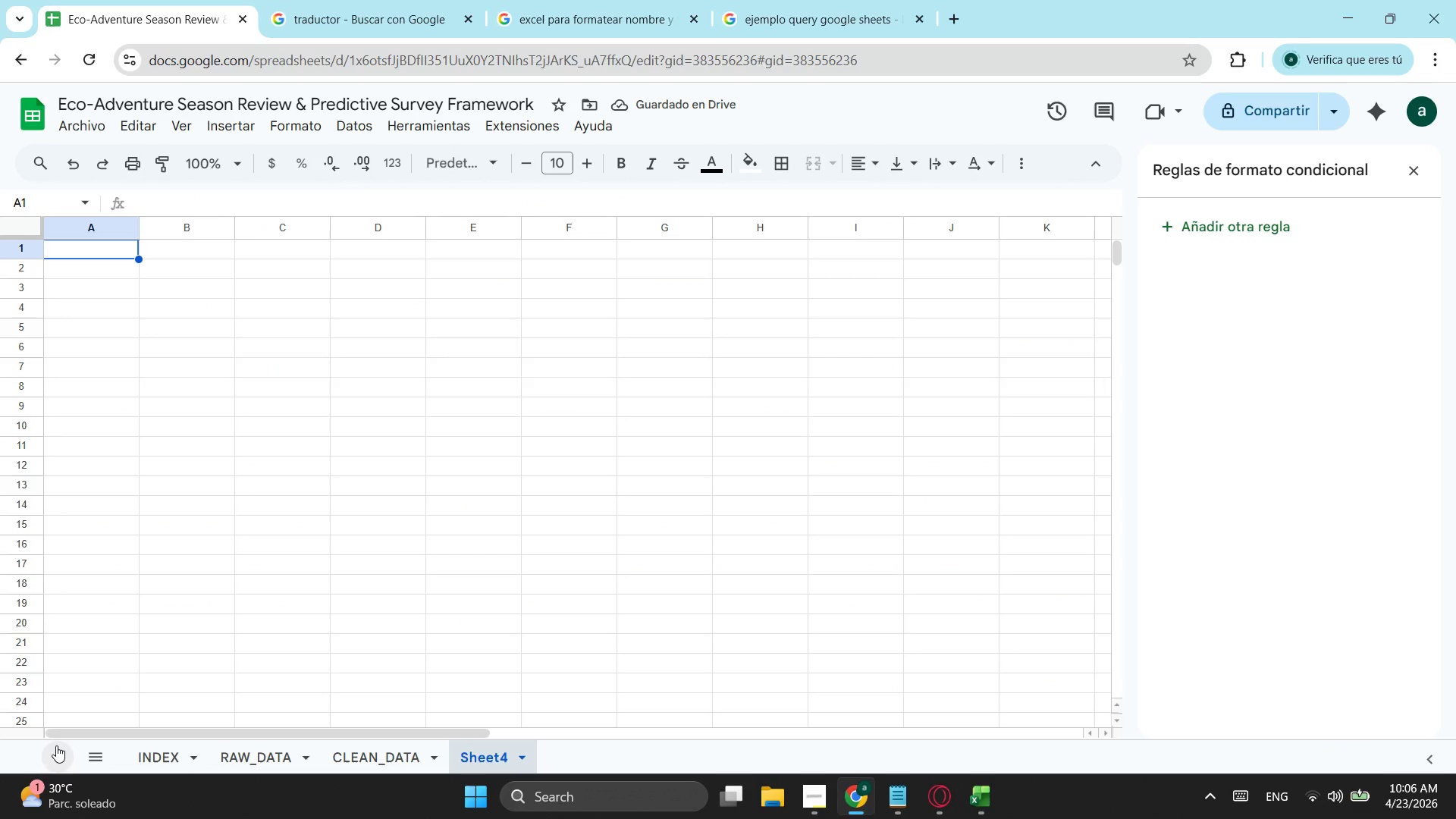 
wait(9.78)
 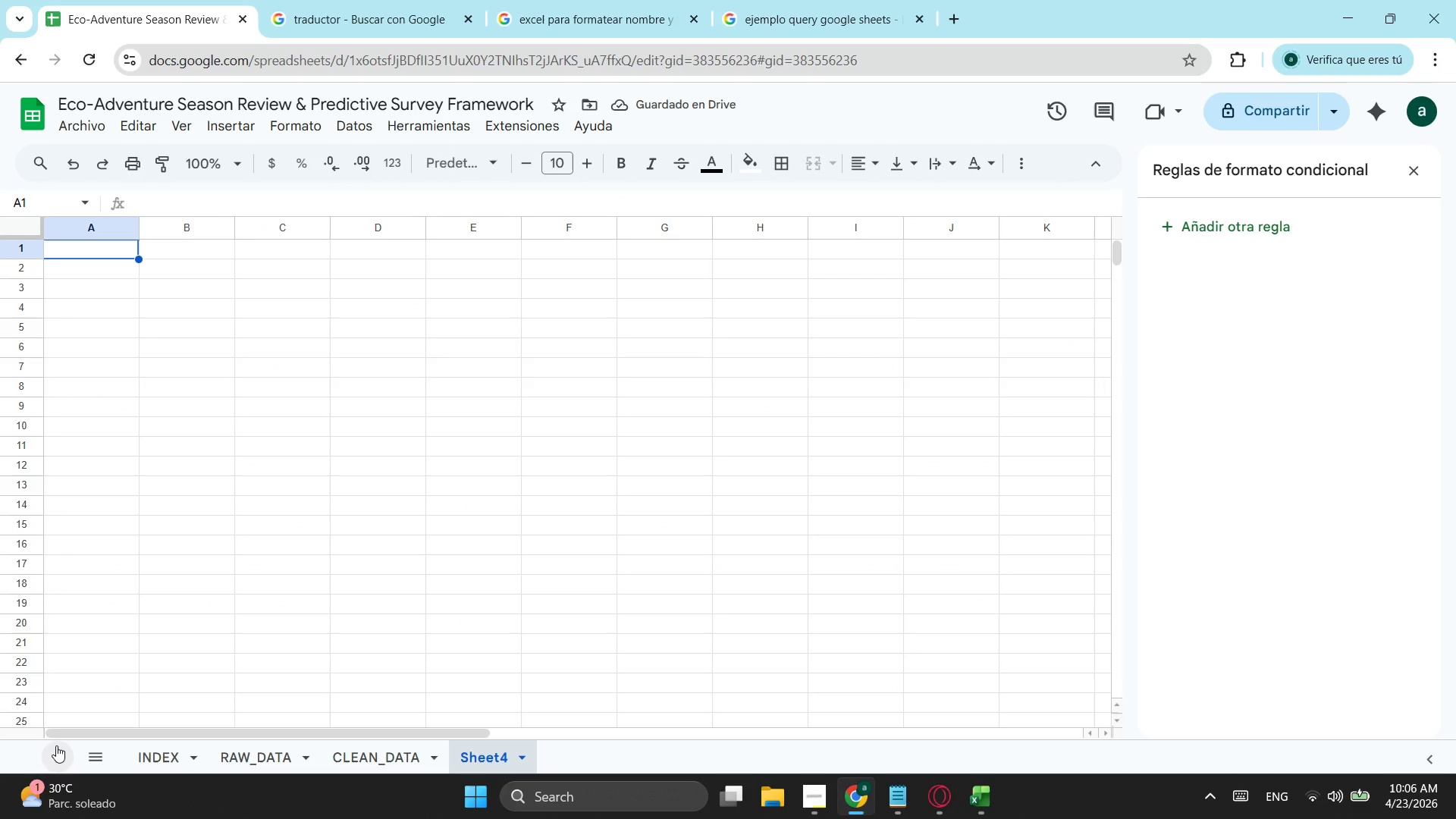 
right_click([500, 747])
 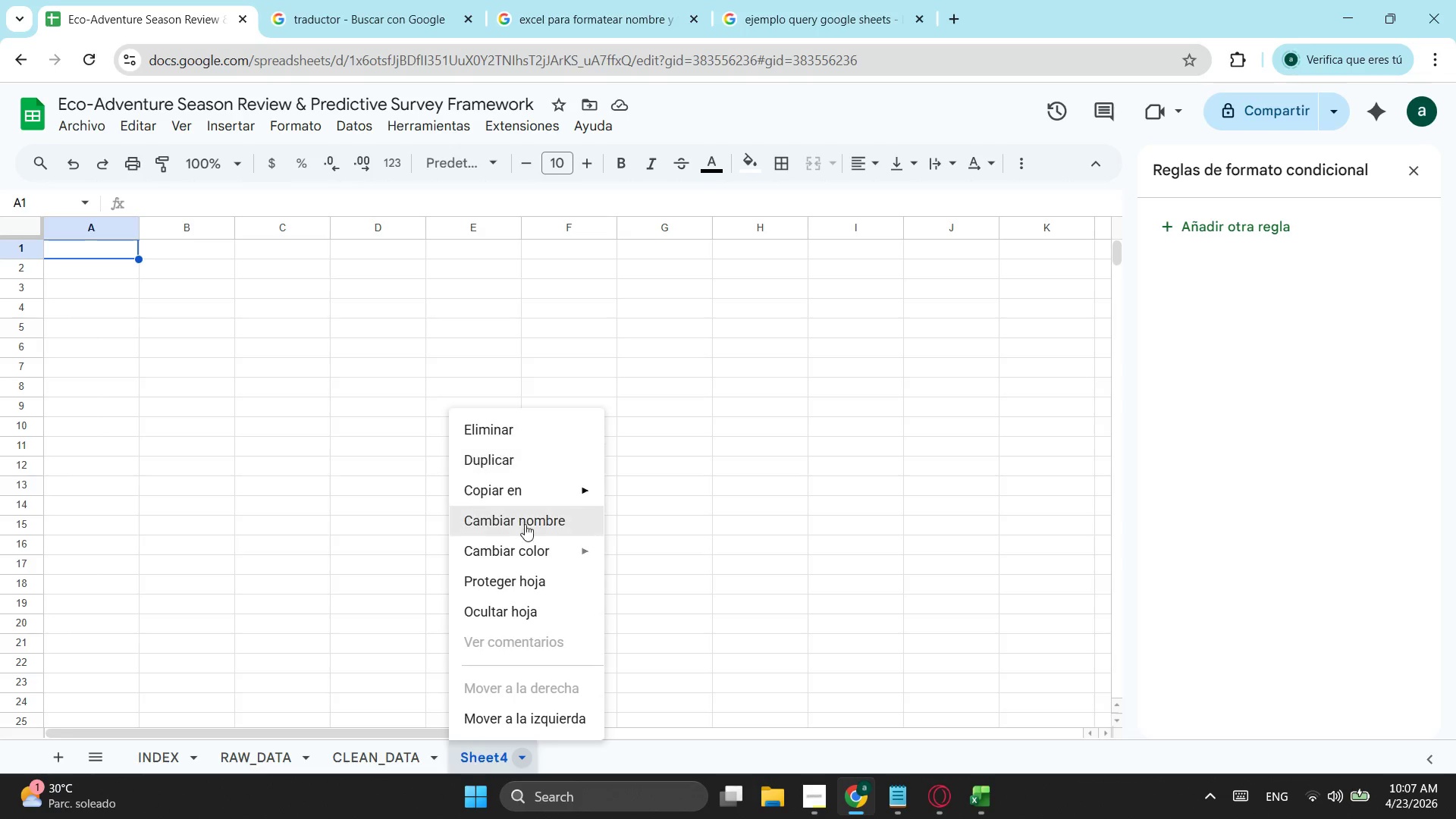 
left_click([523, 529])
 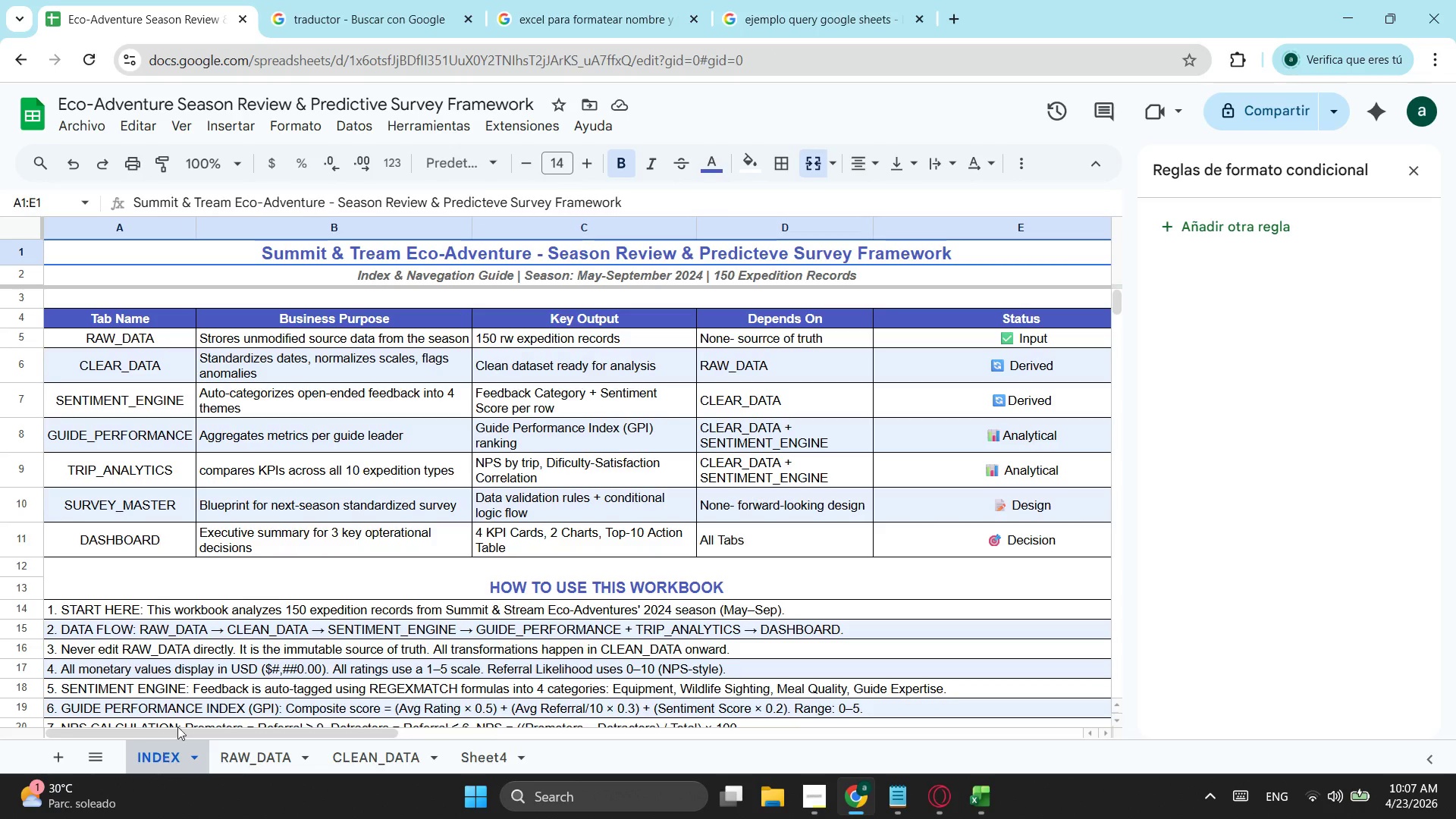 
left_click([149, 401])
 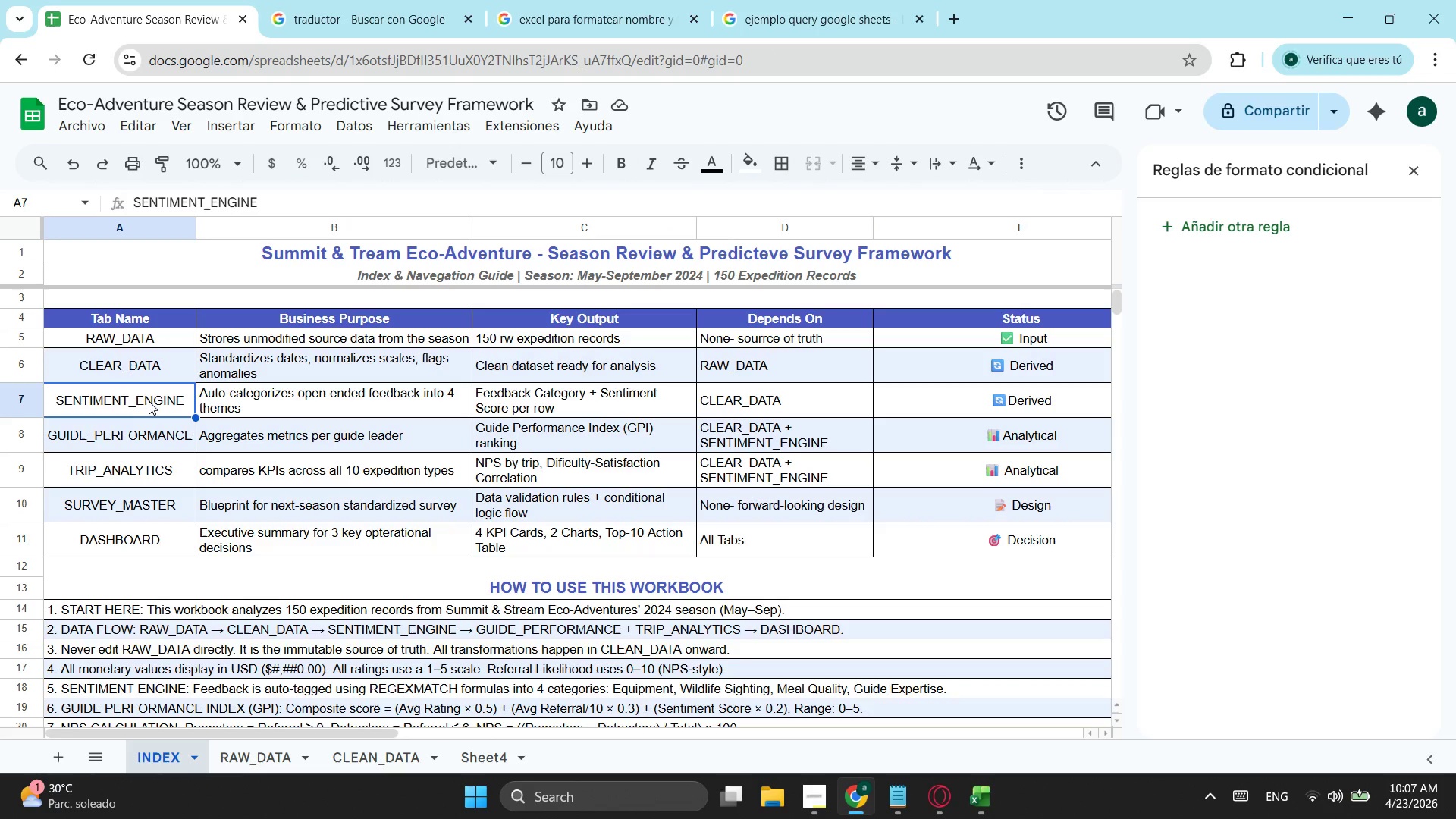 
key(Control+ControlLeft)
 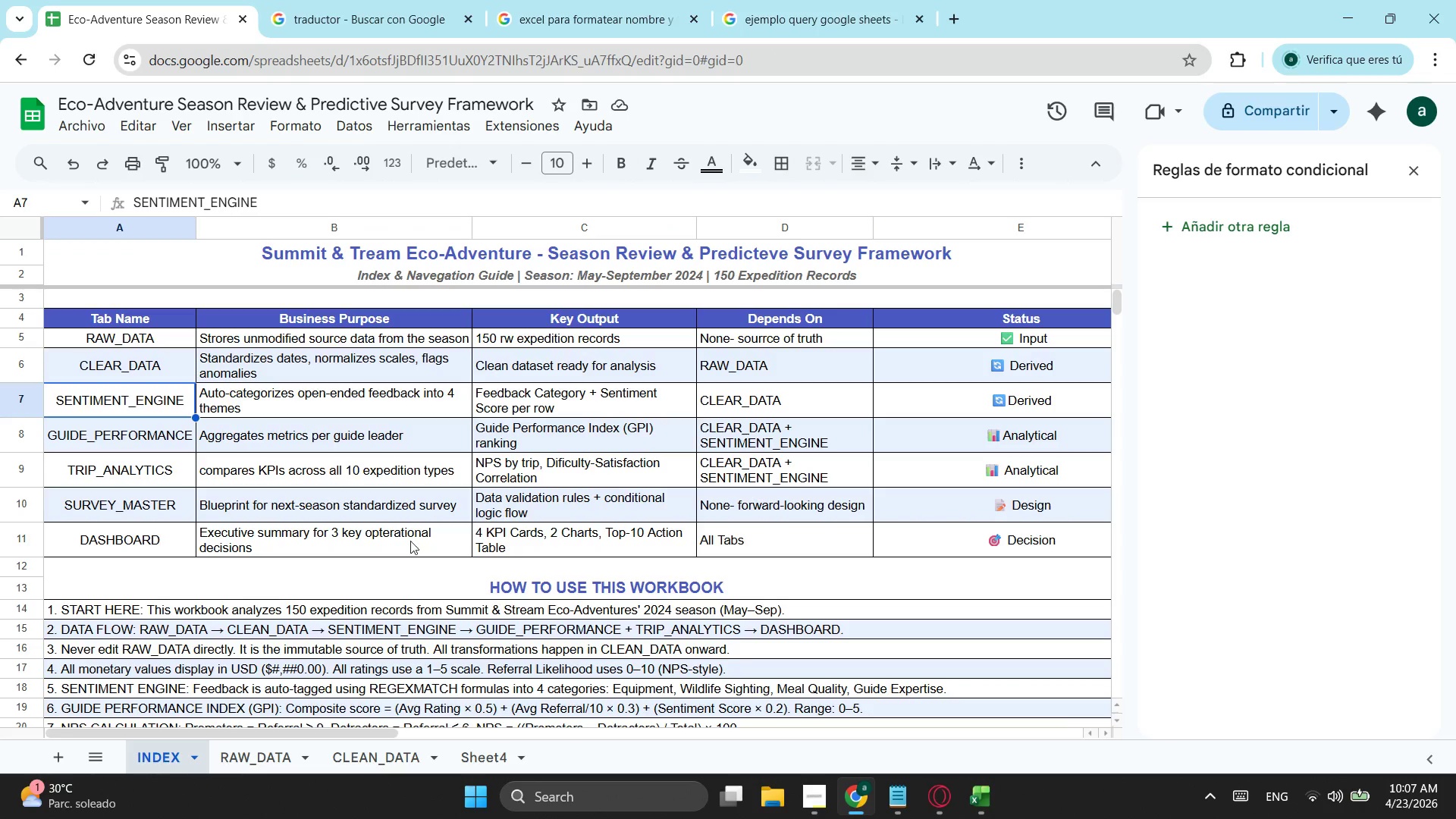 
key(Control+C)
 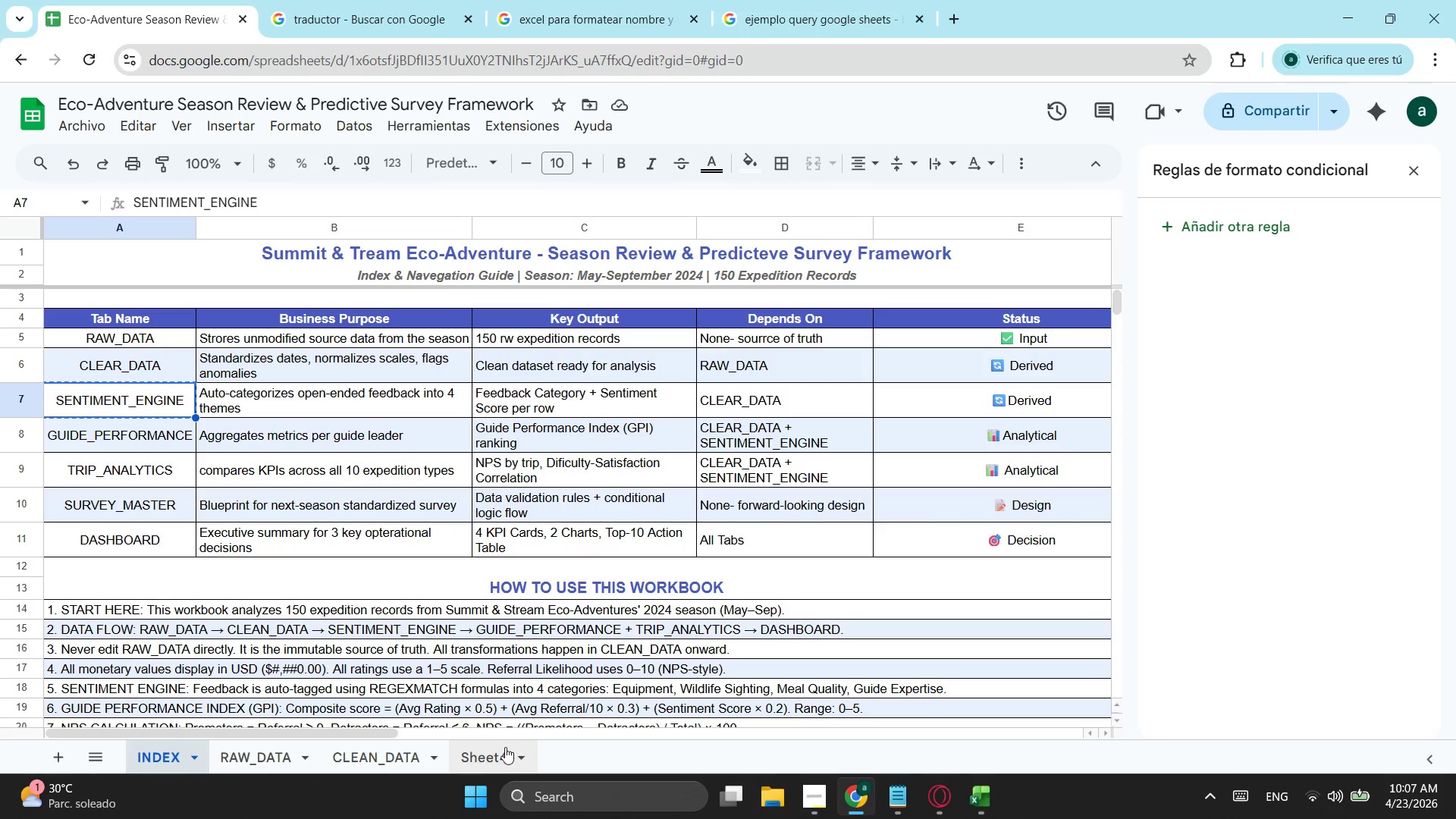 
left_click([505, 747])
 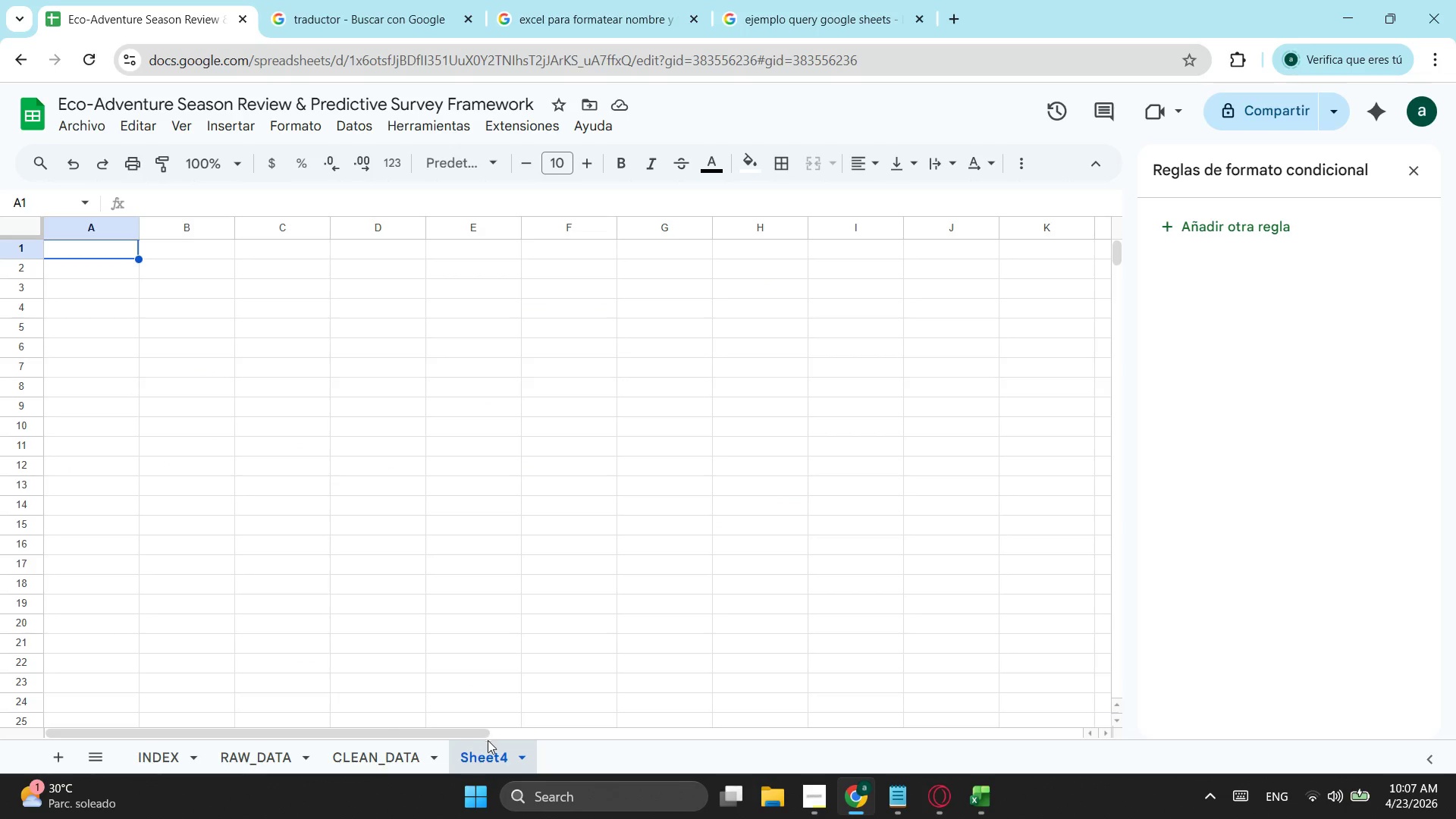 
right_click([488, 760])
 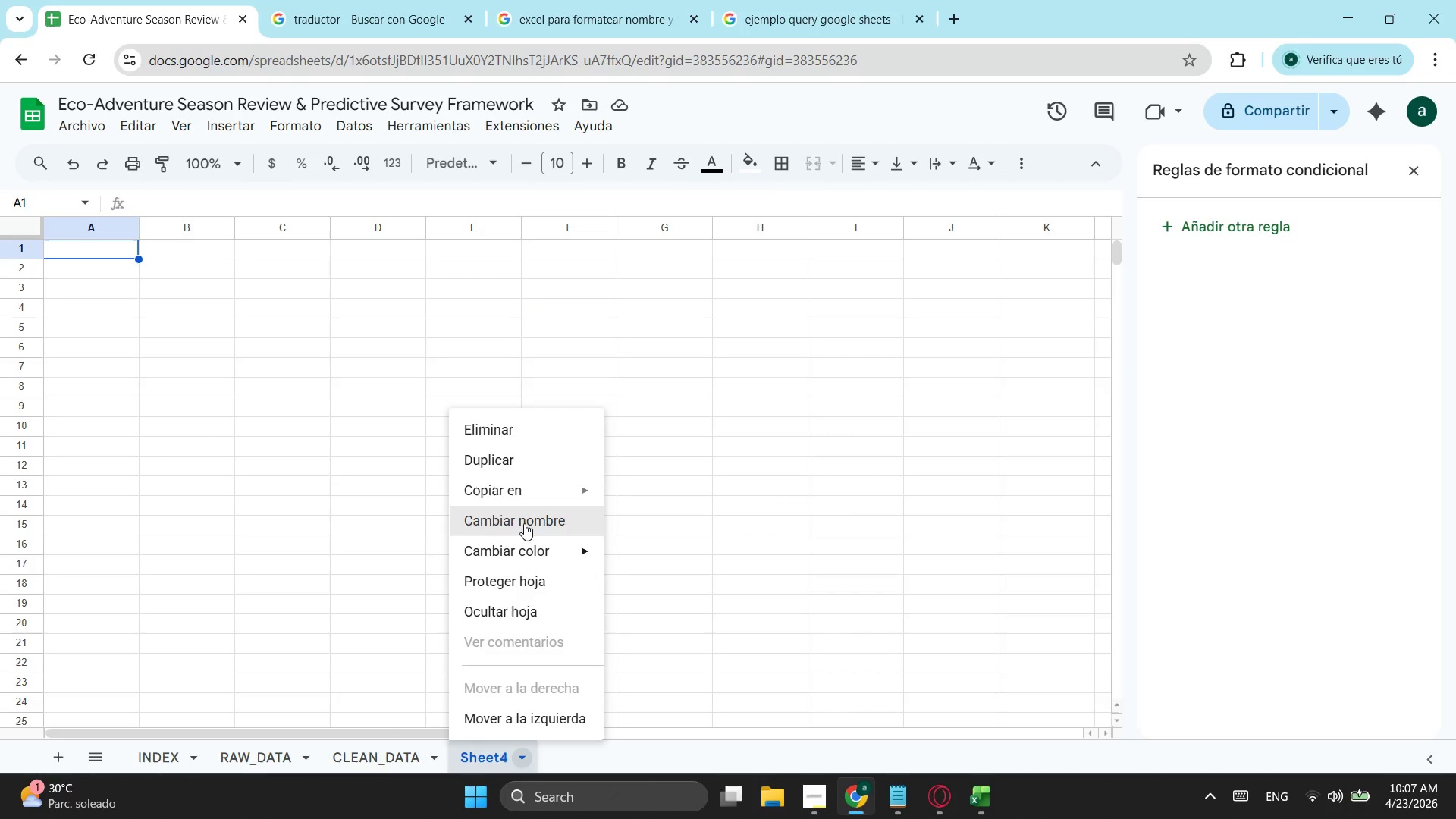 
left_click([526, 522])
 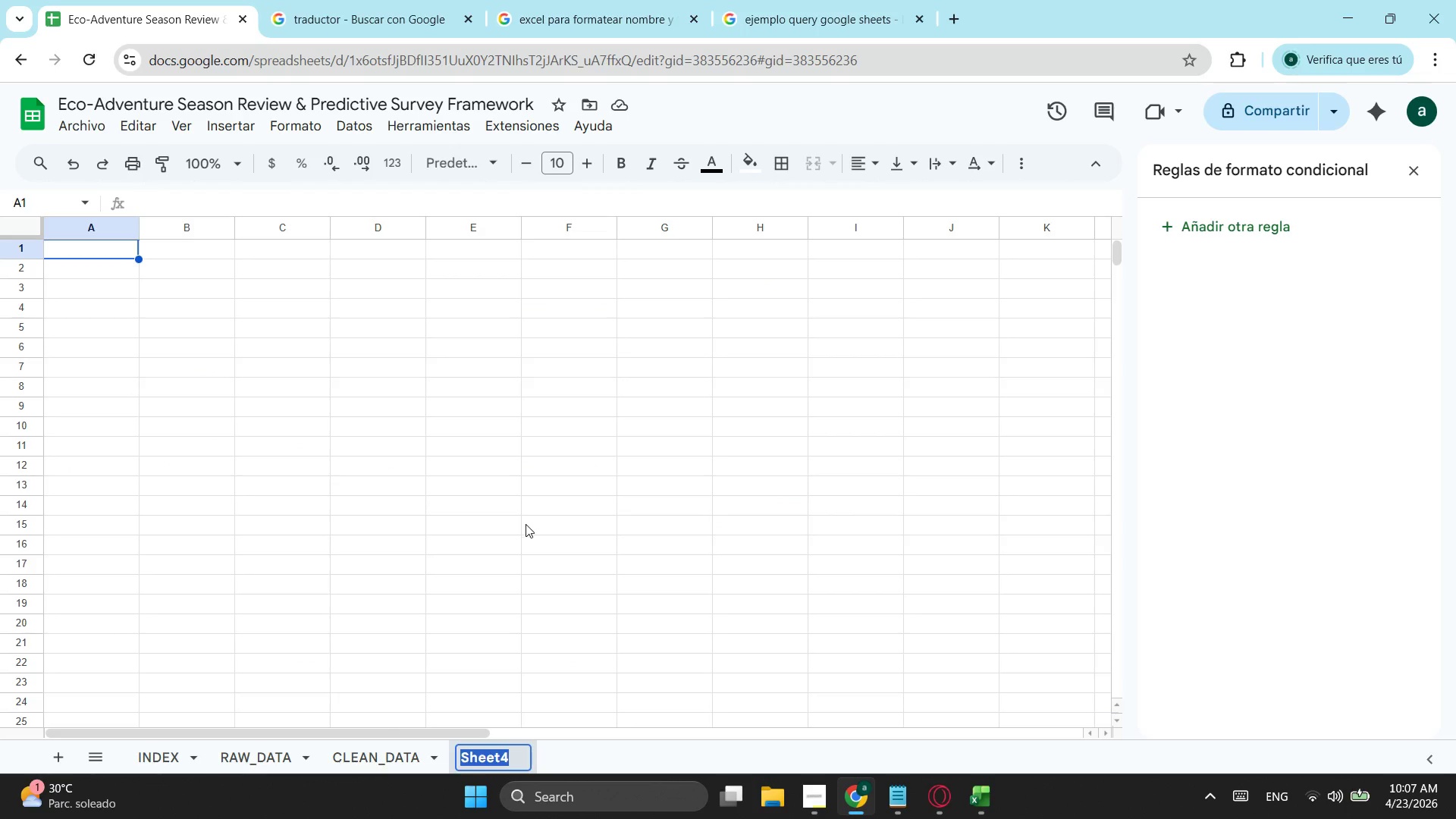 
key(Control+ControlLeft)
 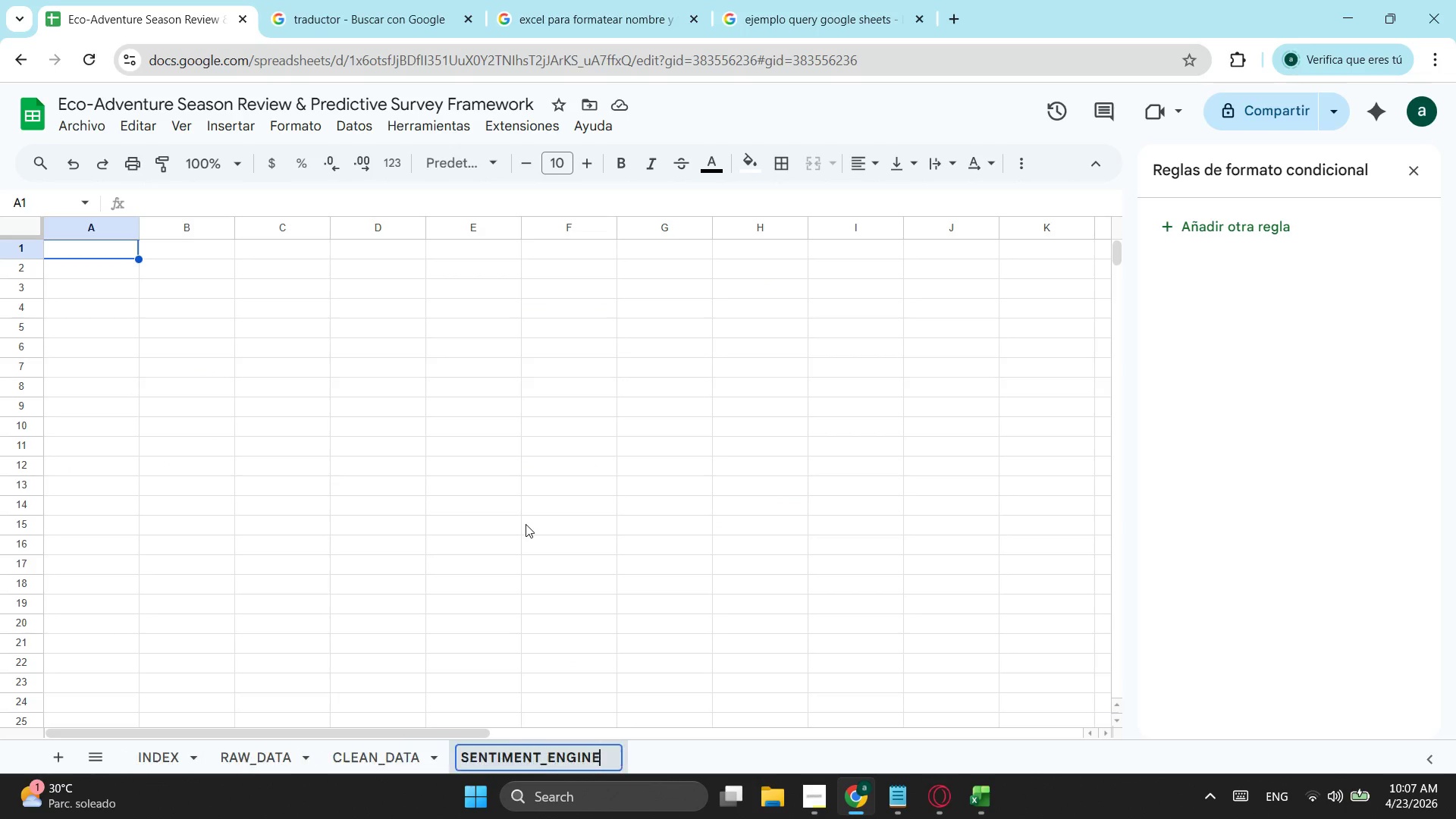 
key(Control+V)
 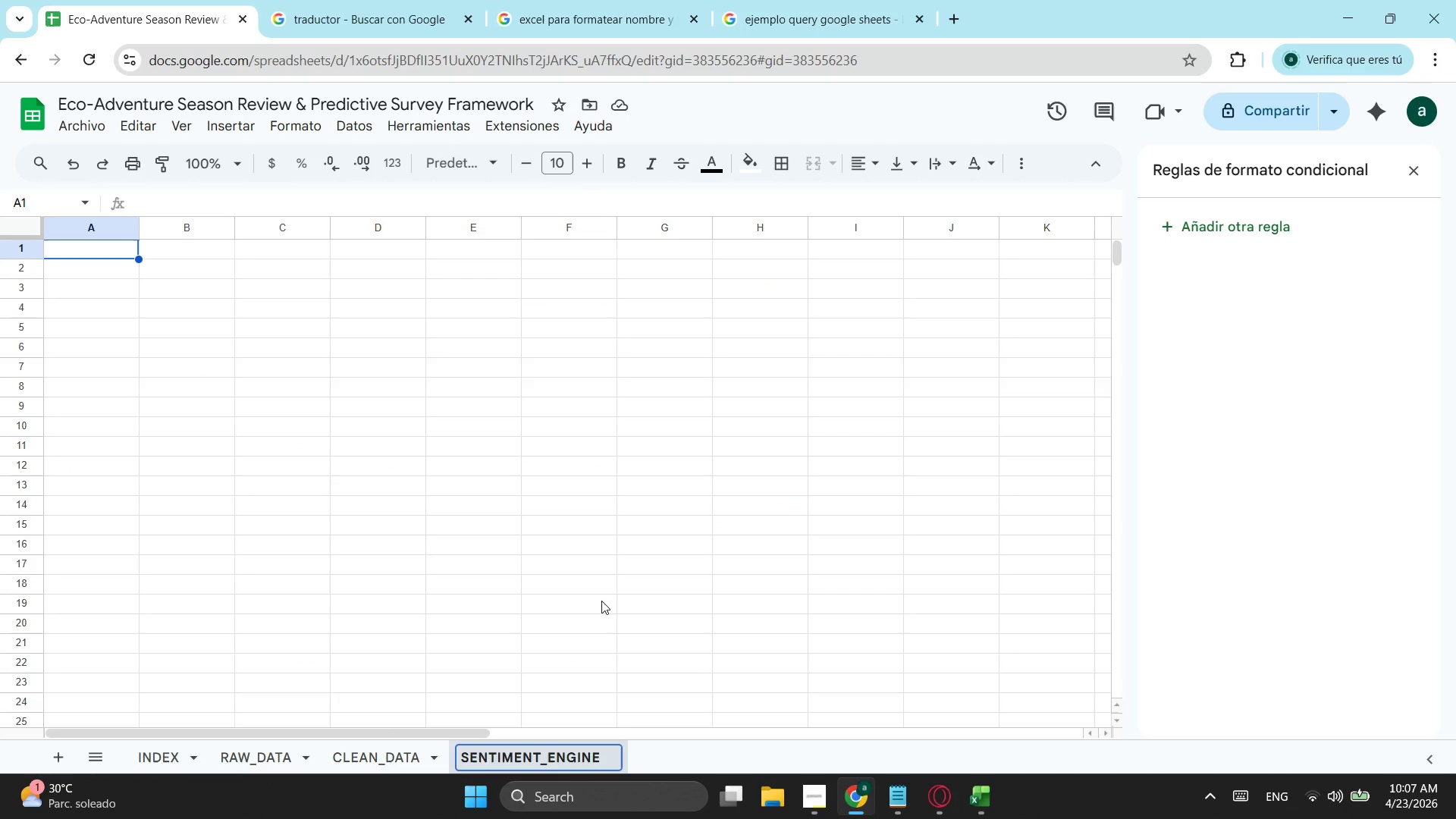 
key(Enter)
 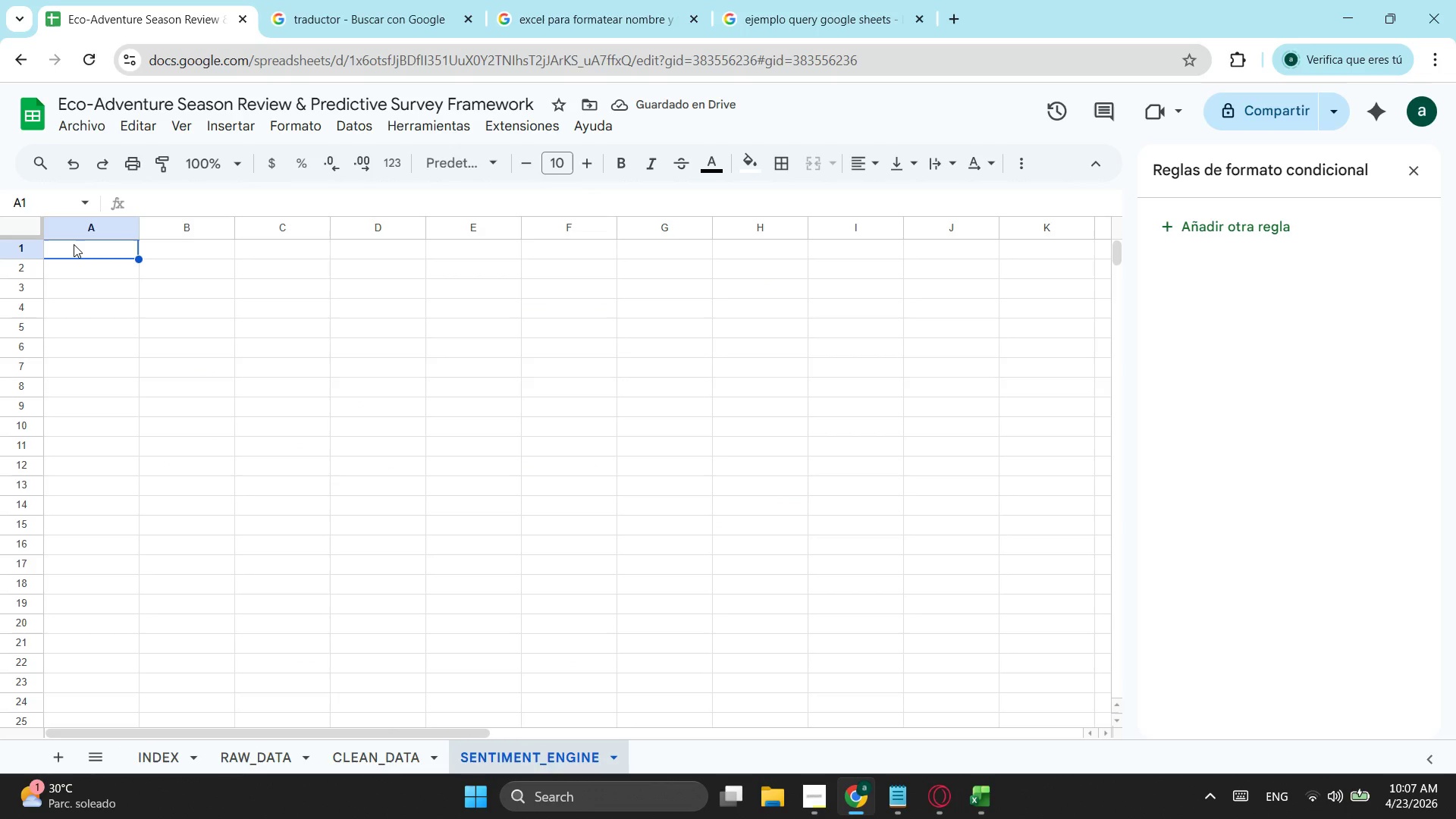 
wait(8.58)
 